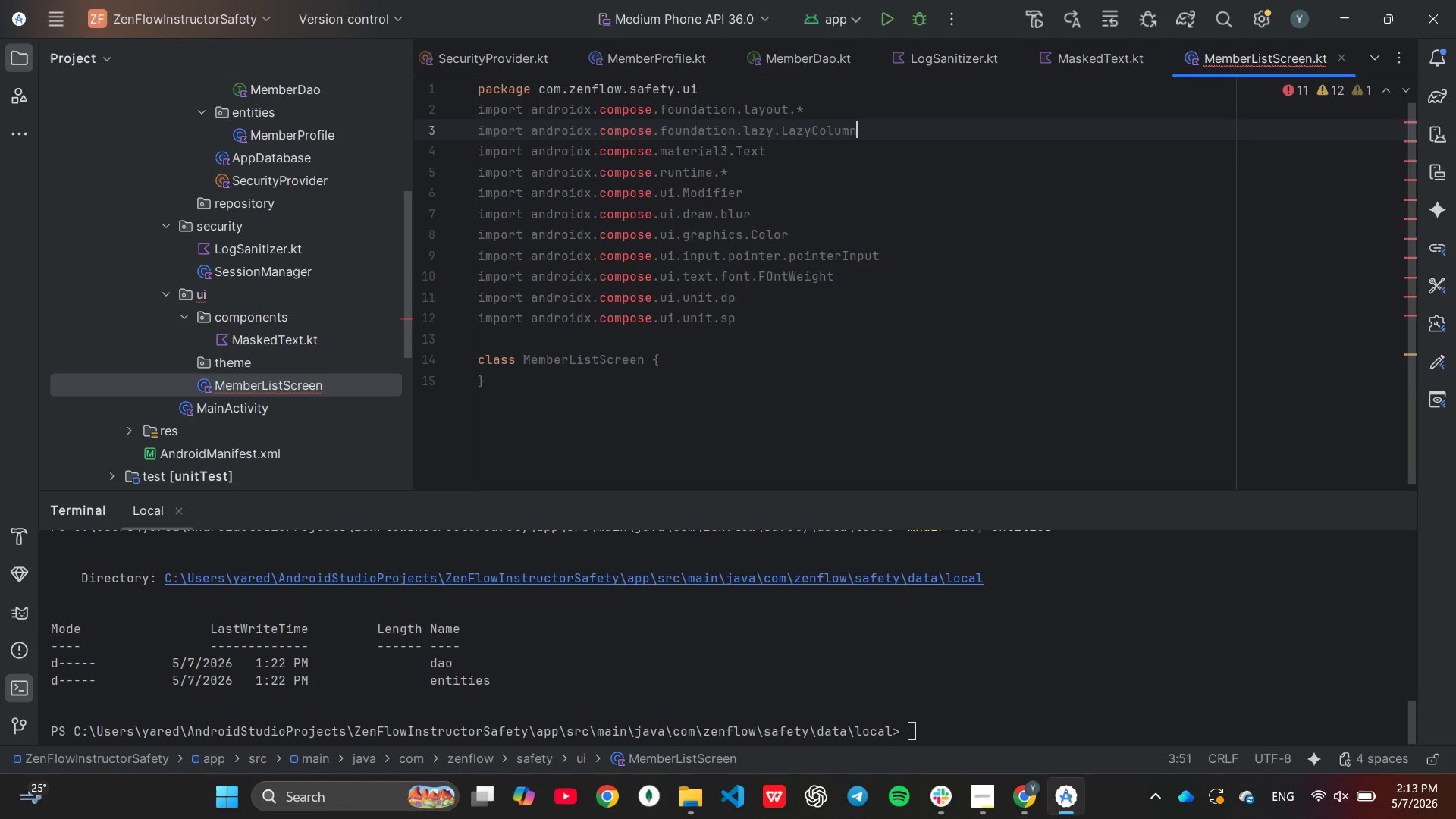 
wait(10.58)
 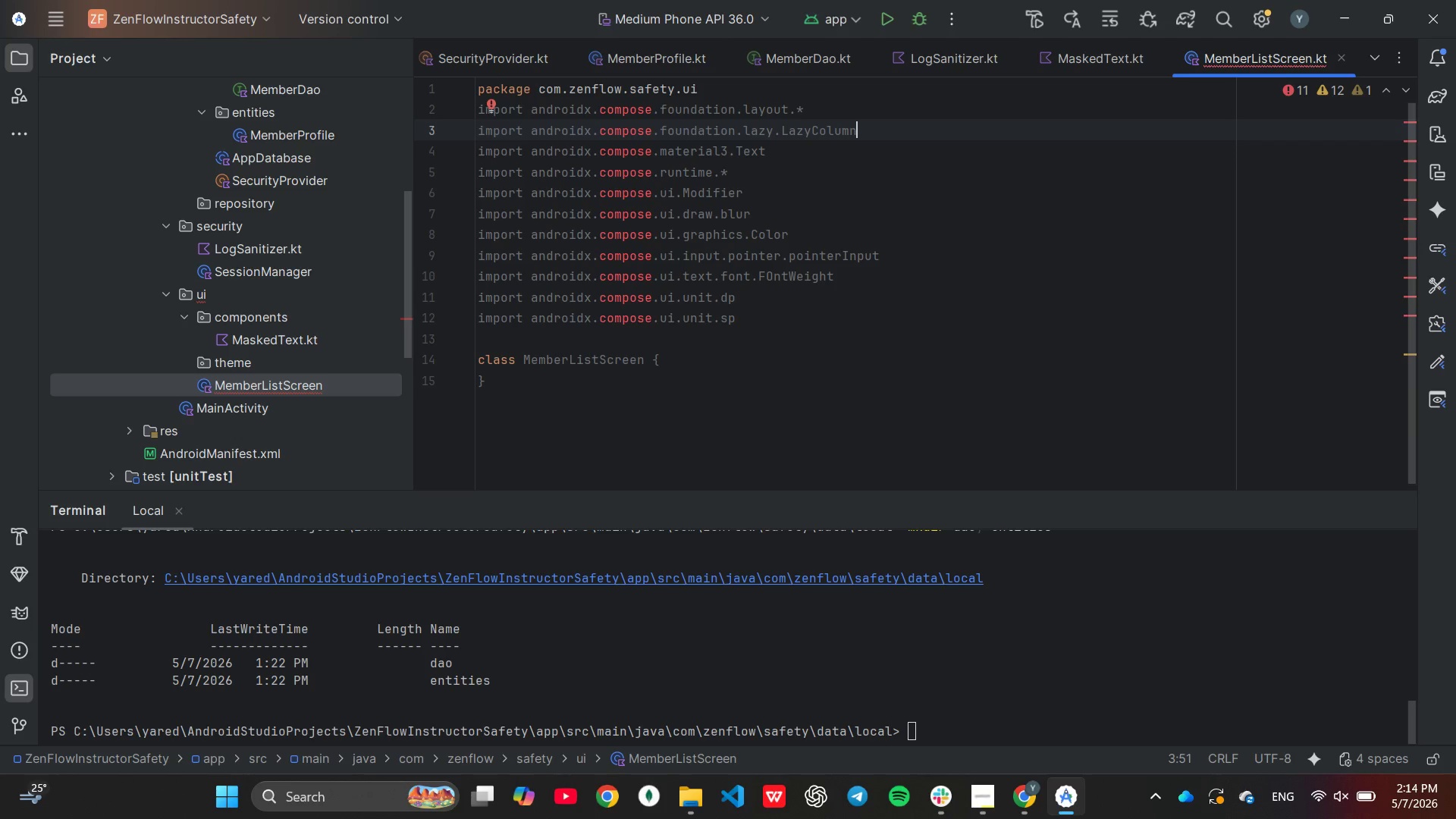 
key(Control+C)
 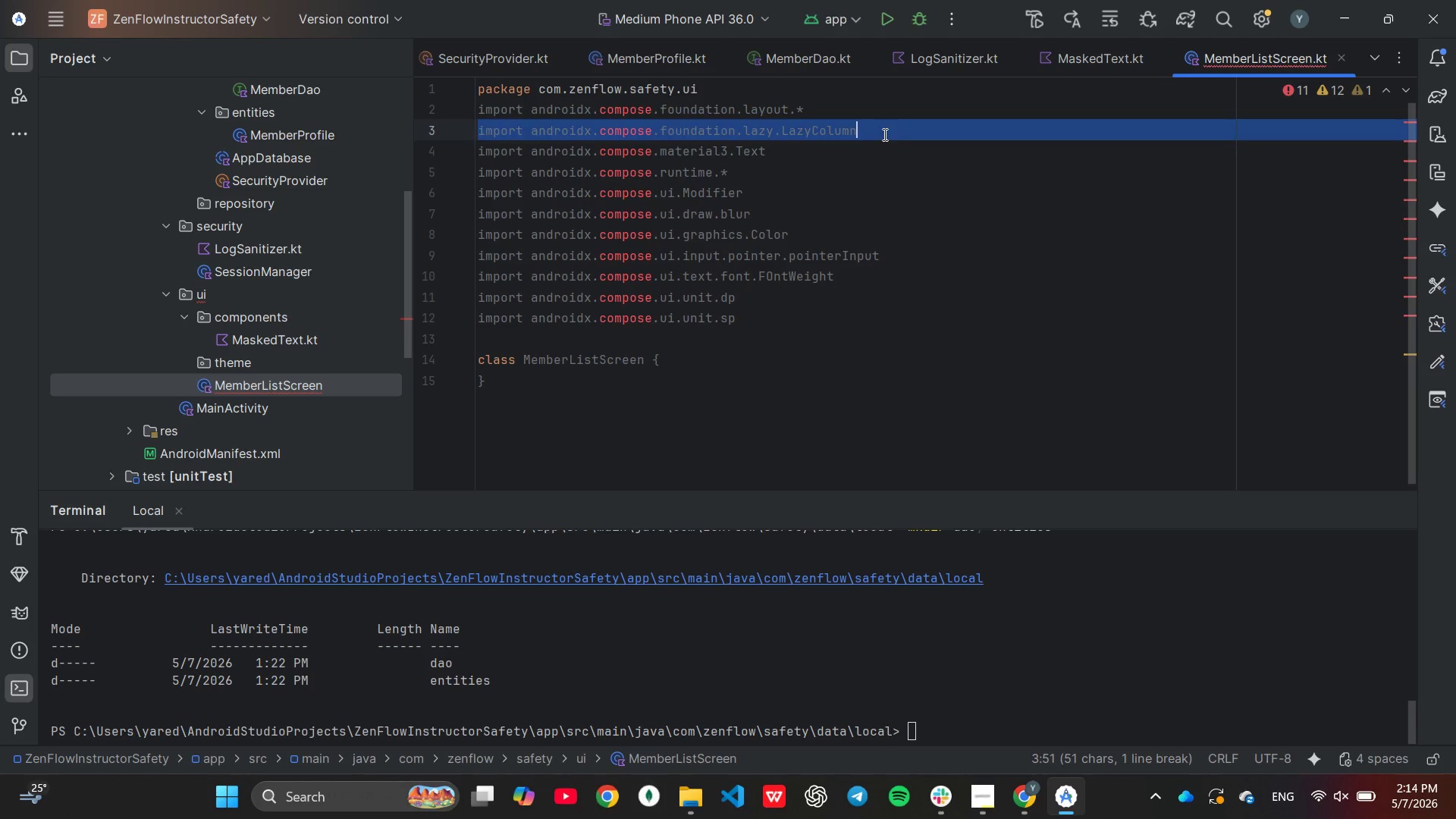 
key(Control+V)
 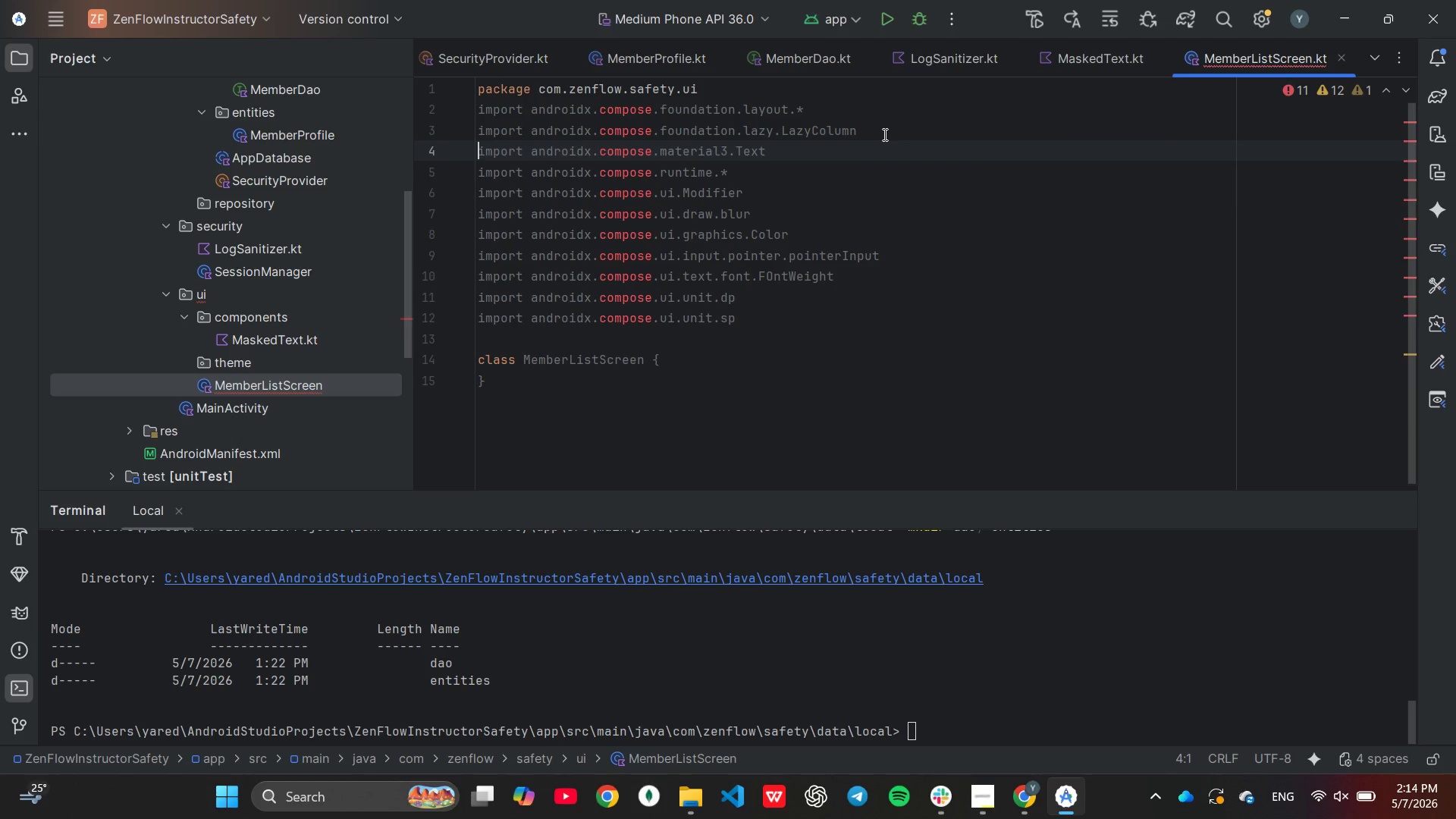 
hold_key(key=V, duration=0.31)
 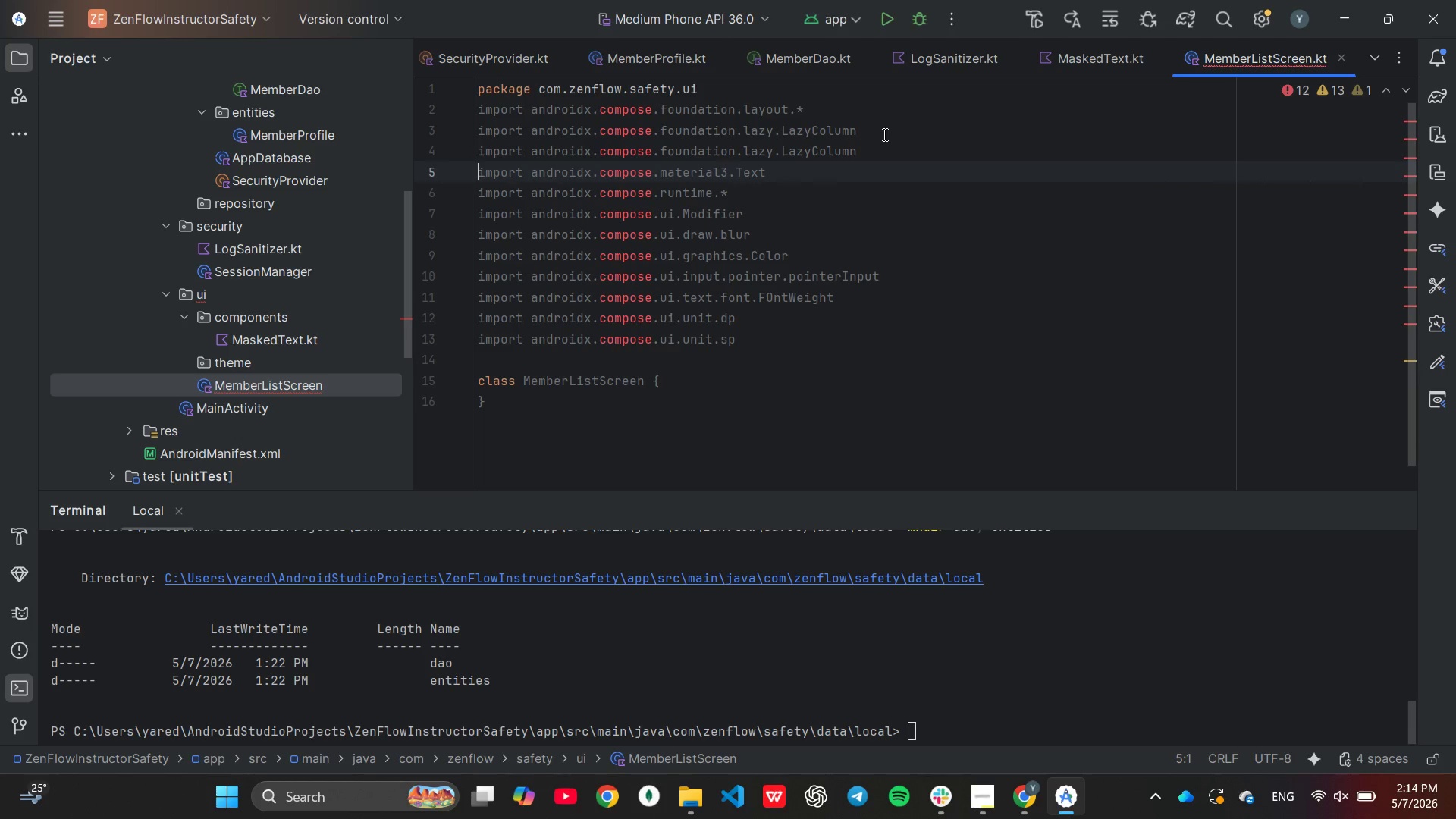 
key(ArrowLeft)
 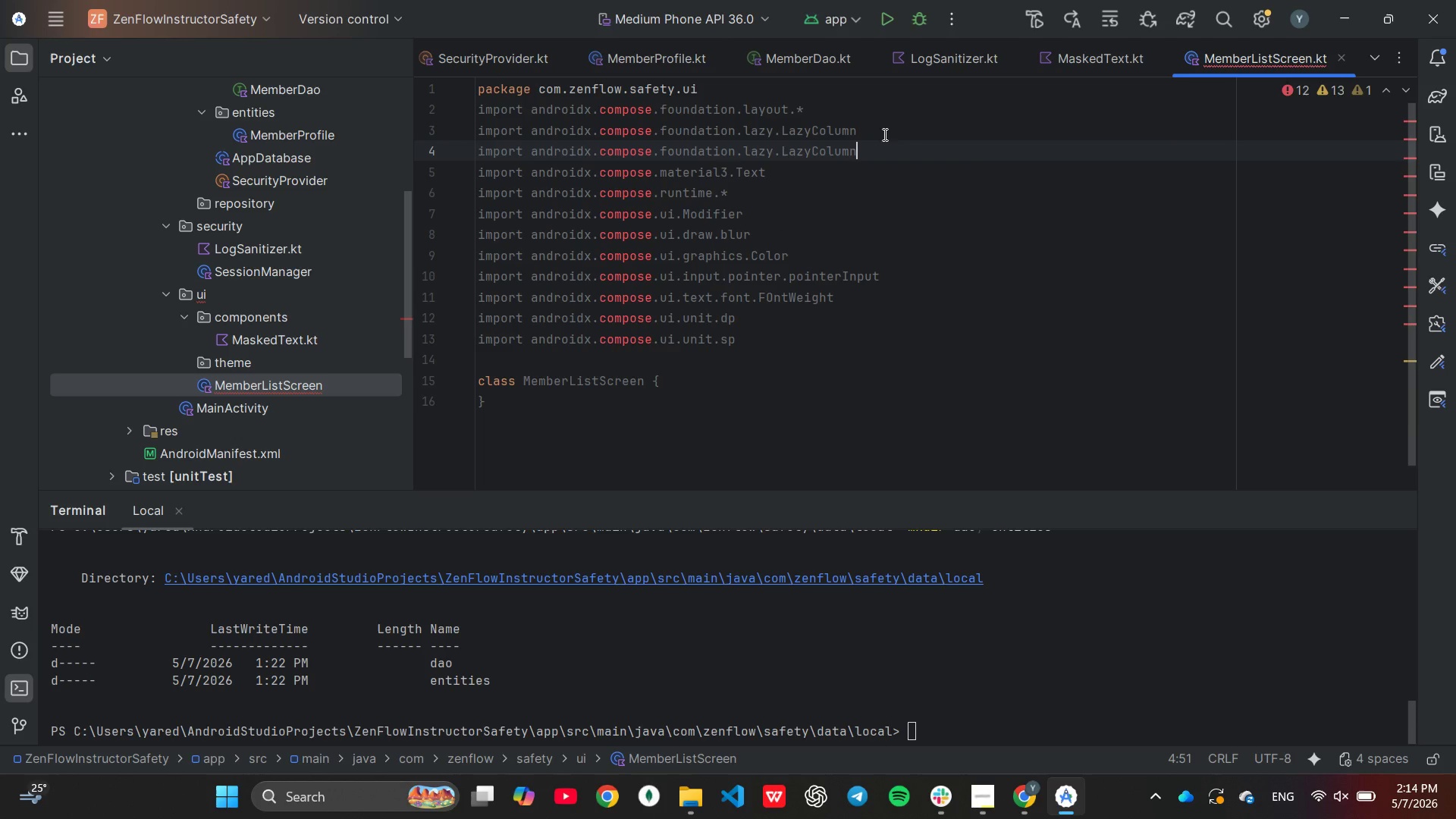 
hold_key(key=Backspace, duration=0.58)
 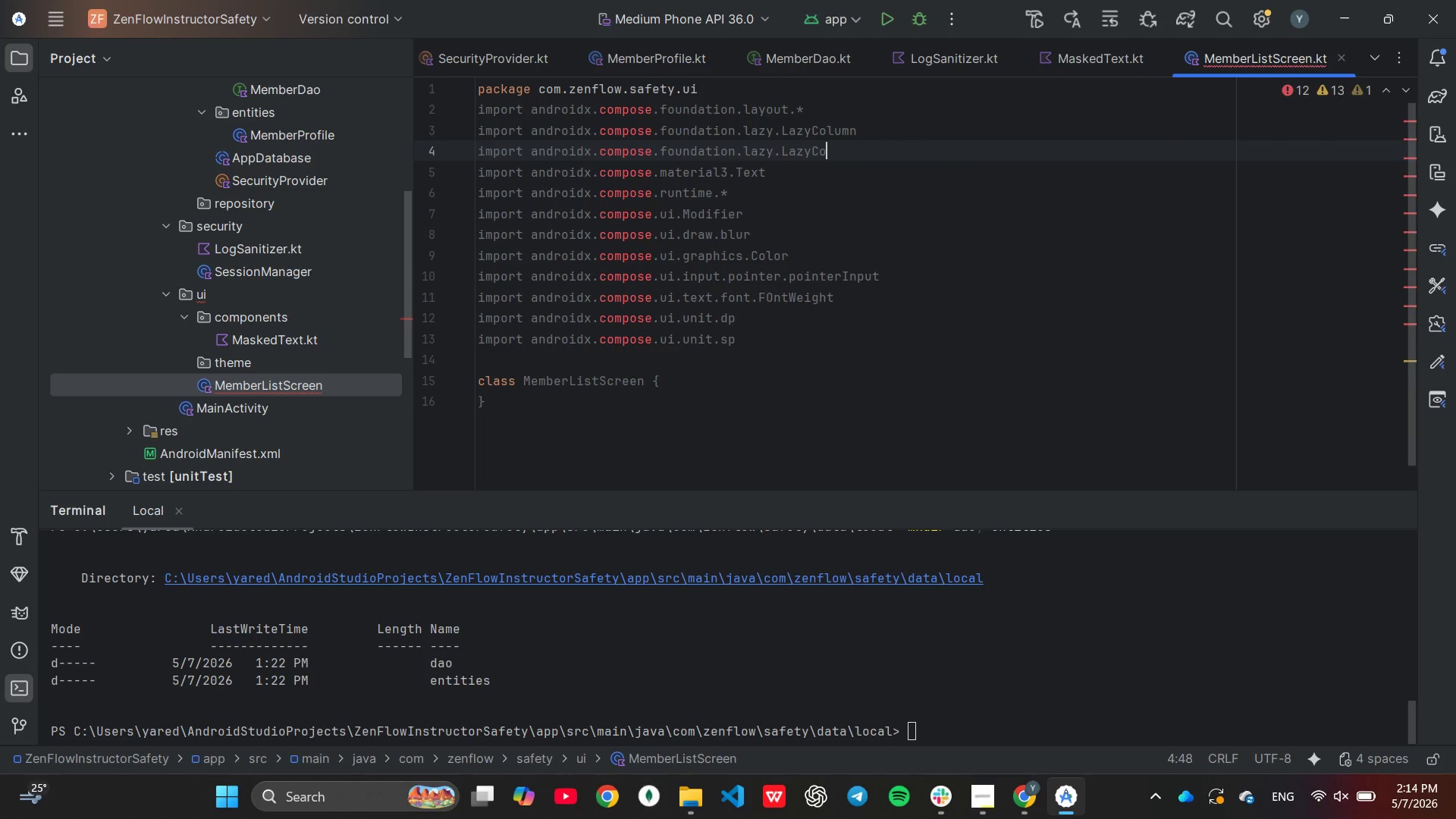 
key(Backspace)
key(Backspace)
key(Backspace)
key(Backspace)
key(Backspace)
key(Backspace)
key(Backspace)
type(items)
 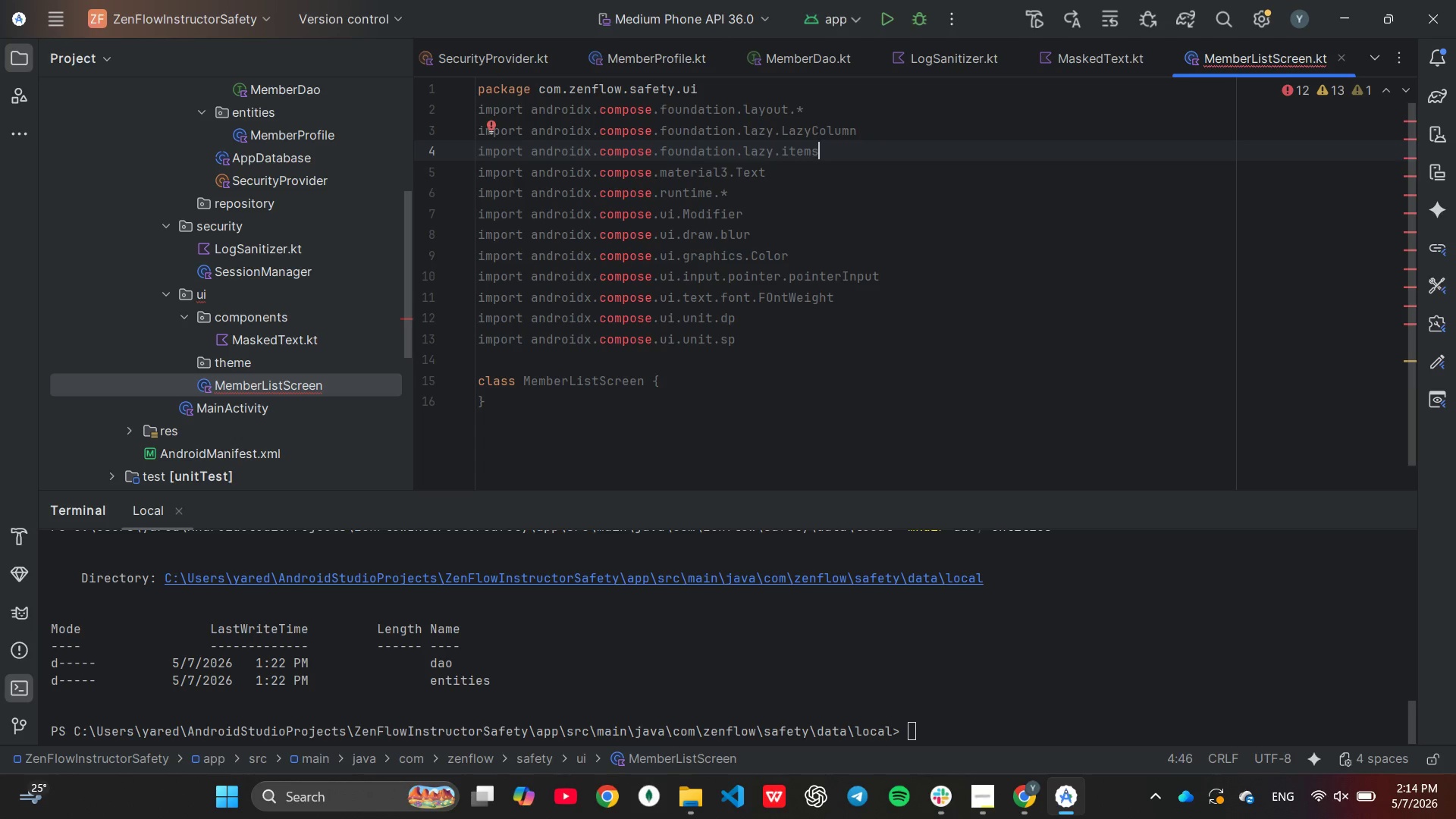 
key(ArrowDown)
 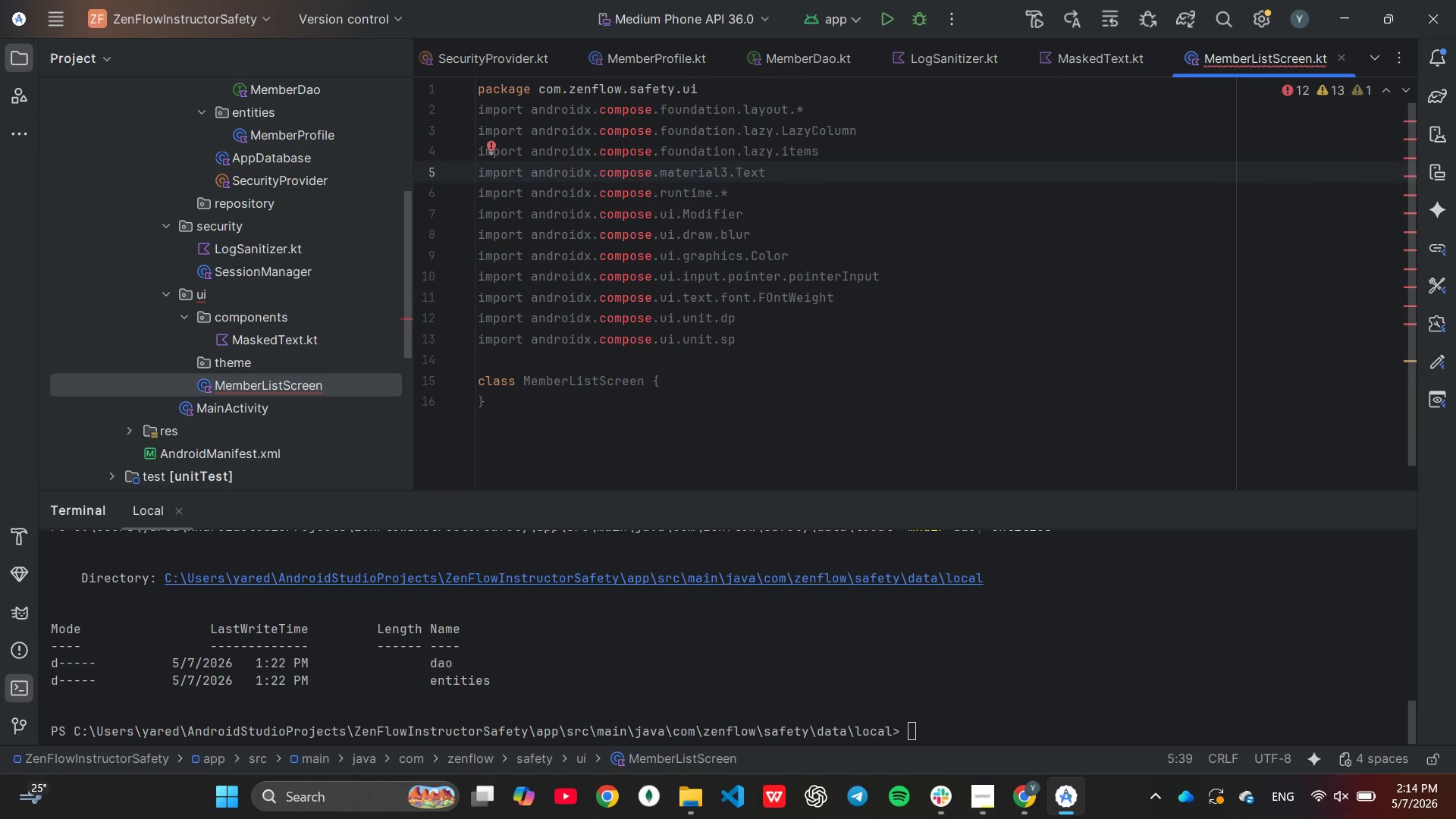 
key(Backspace)
 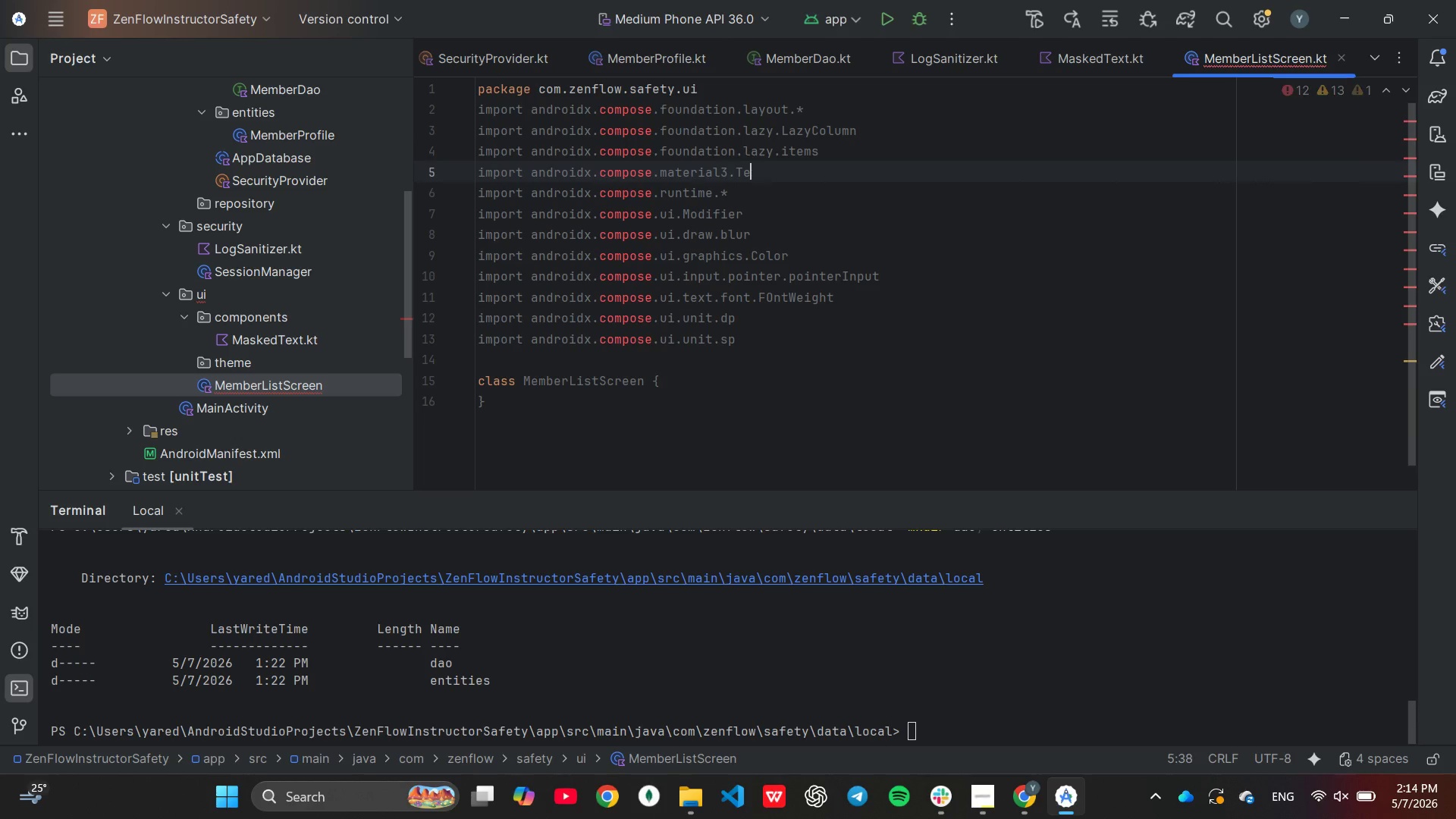 
key(Backspace)
 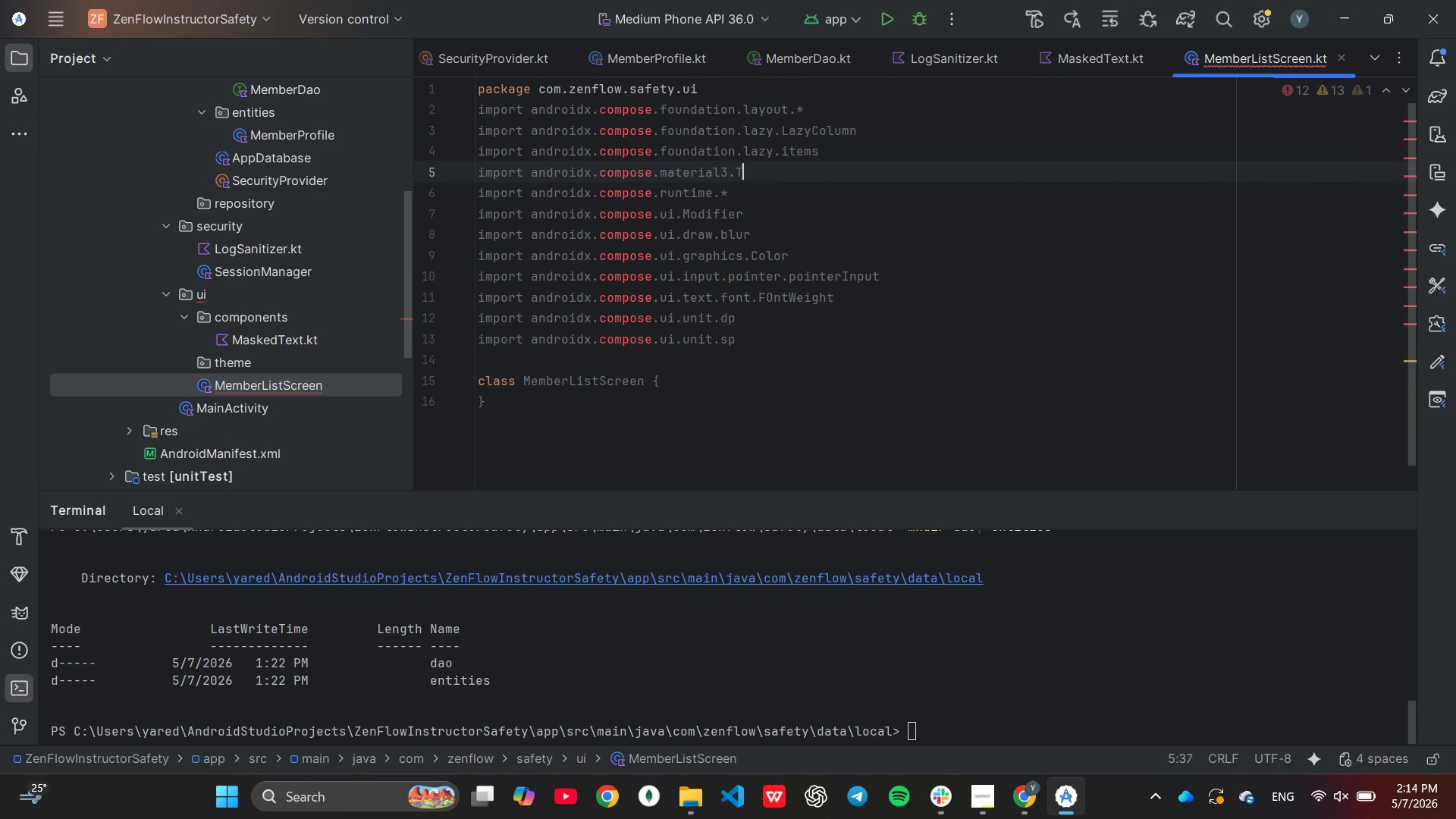 
key(Backspace)
 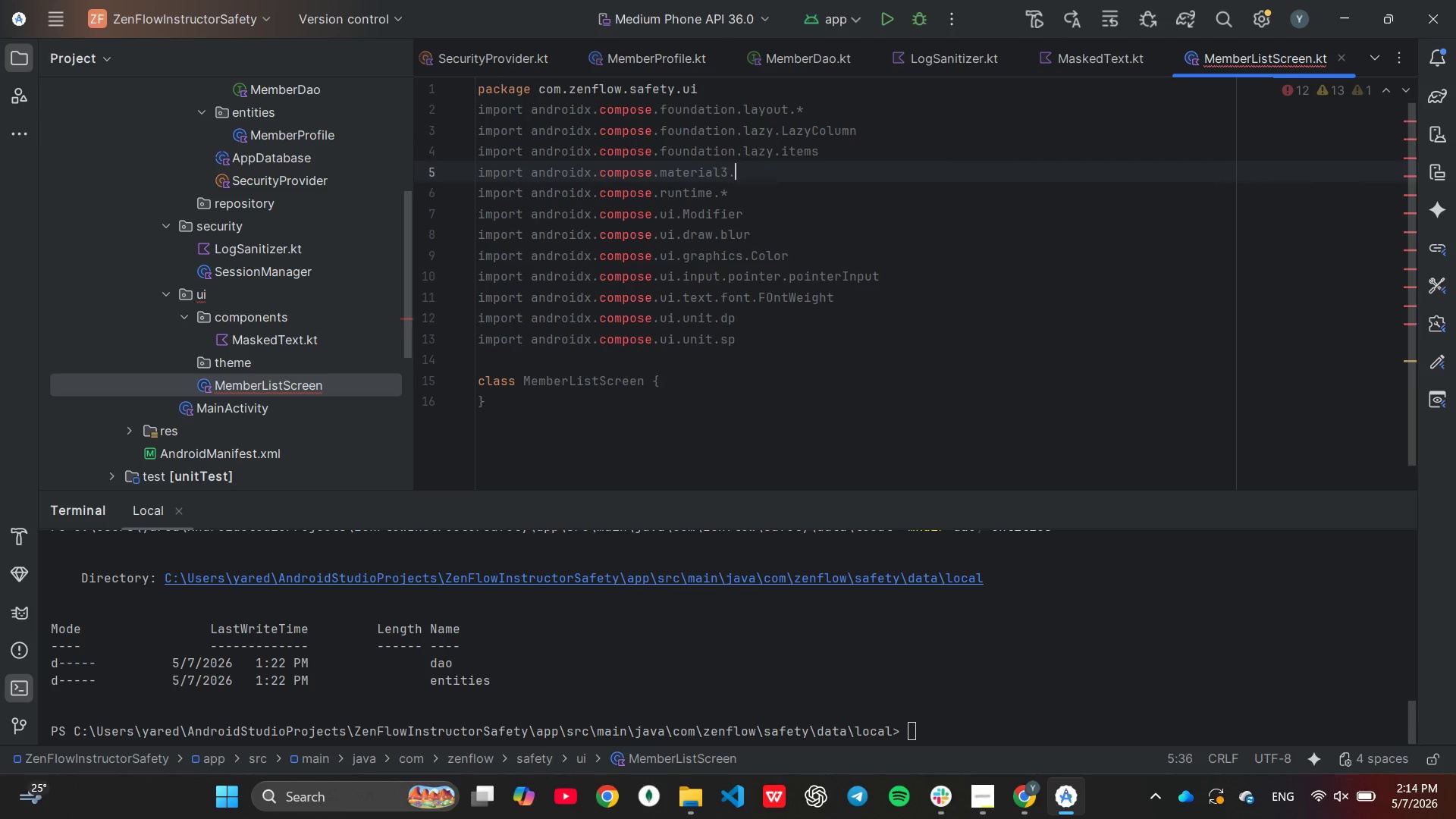 
key(Backspace)
 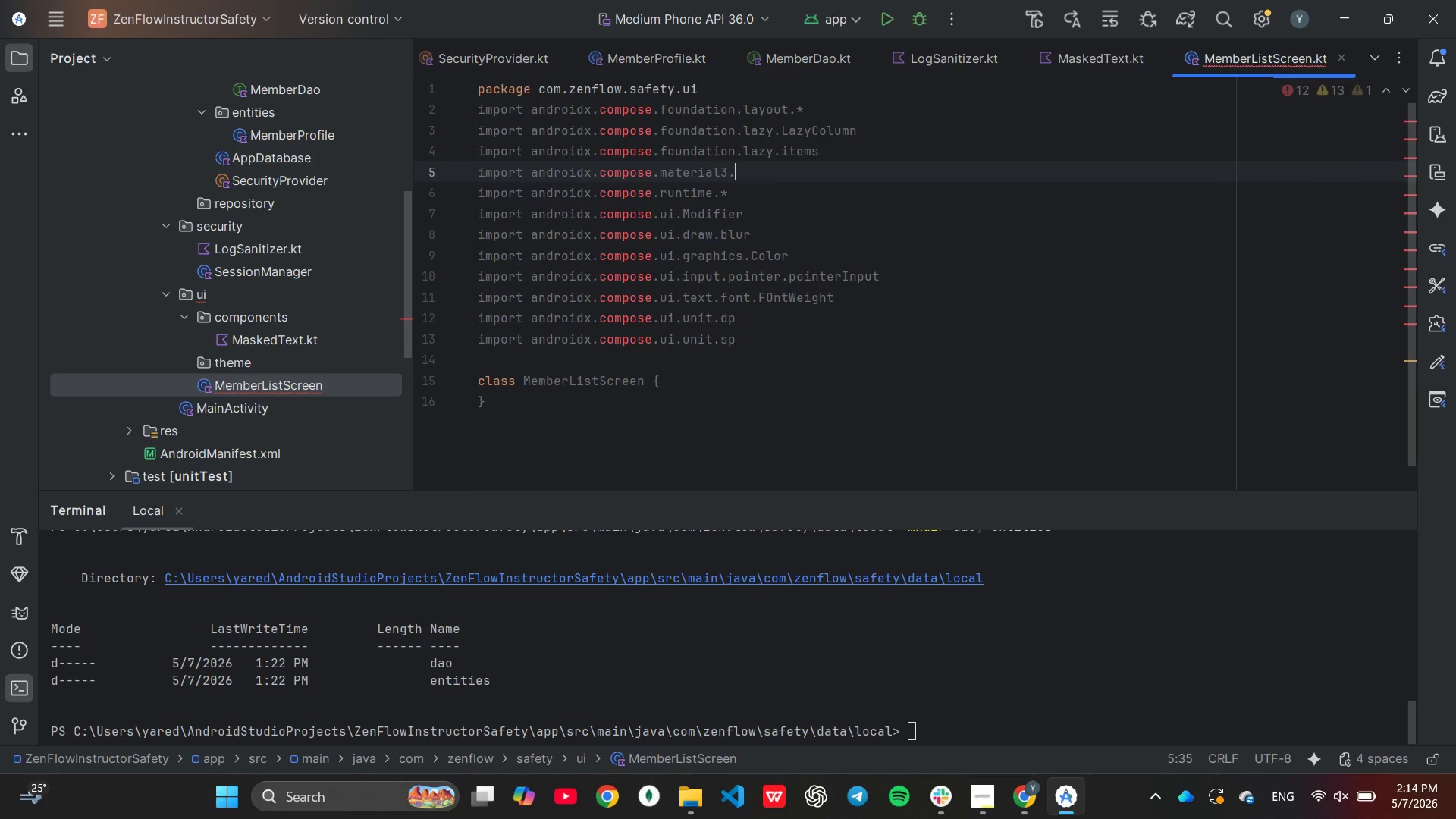 
key(Shift+ShiftLeft)
 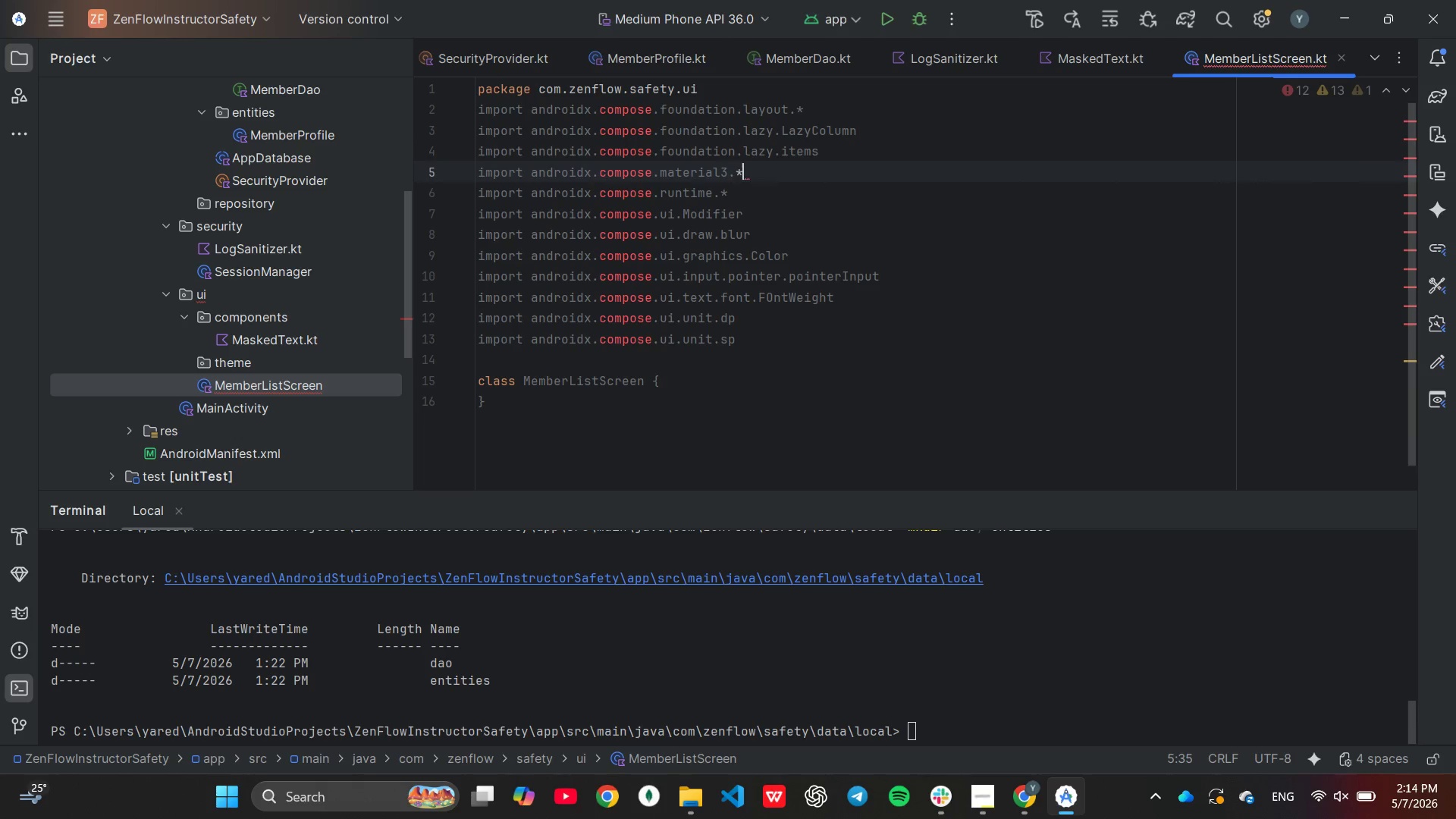 
key(Shift+8)
 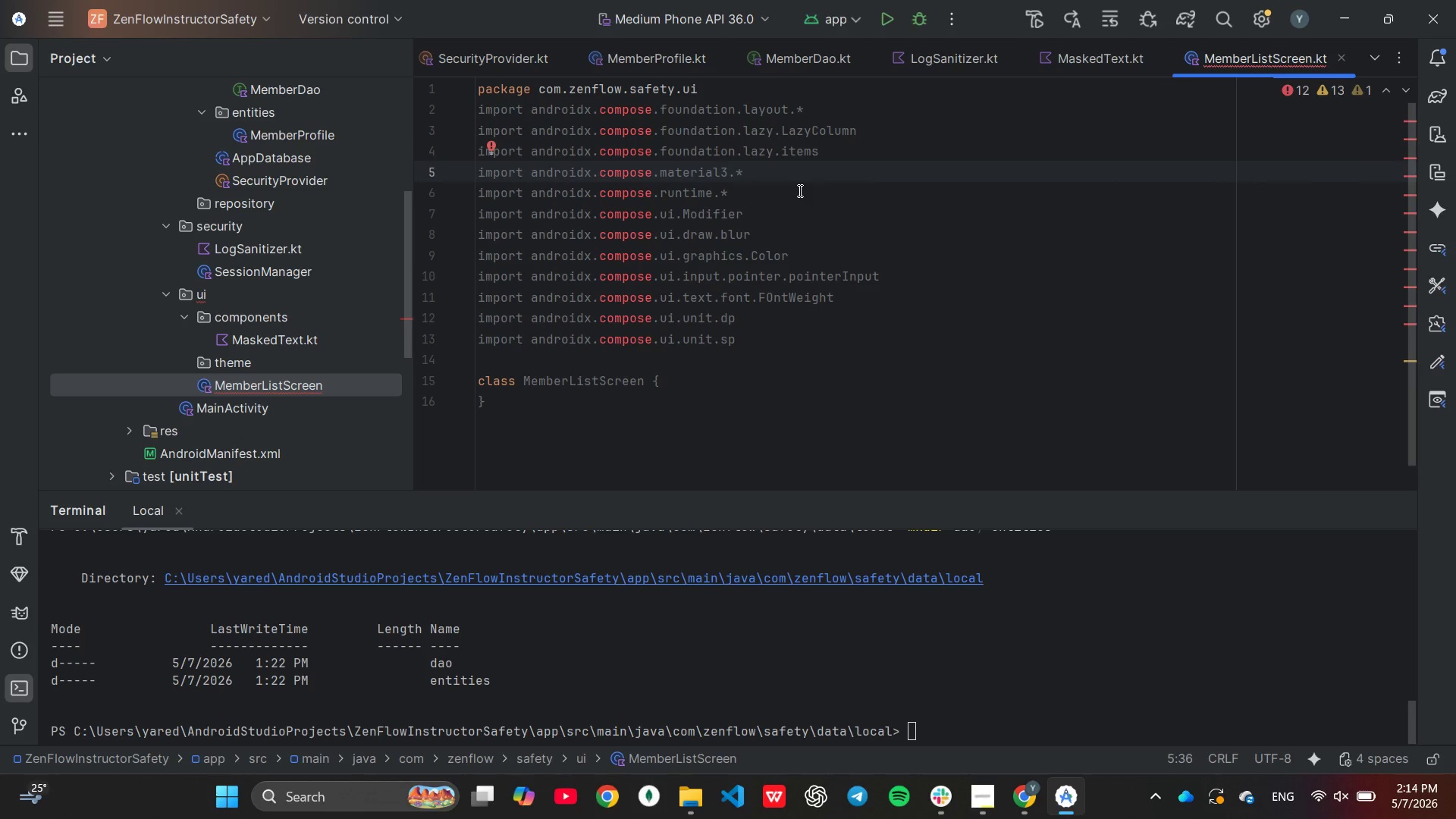 
left_click([799, 190])
 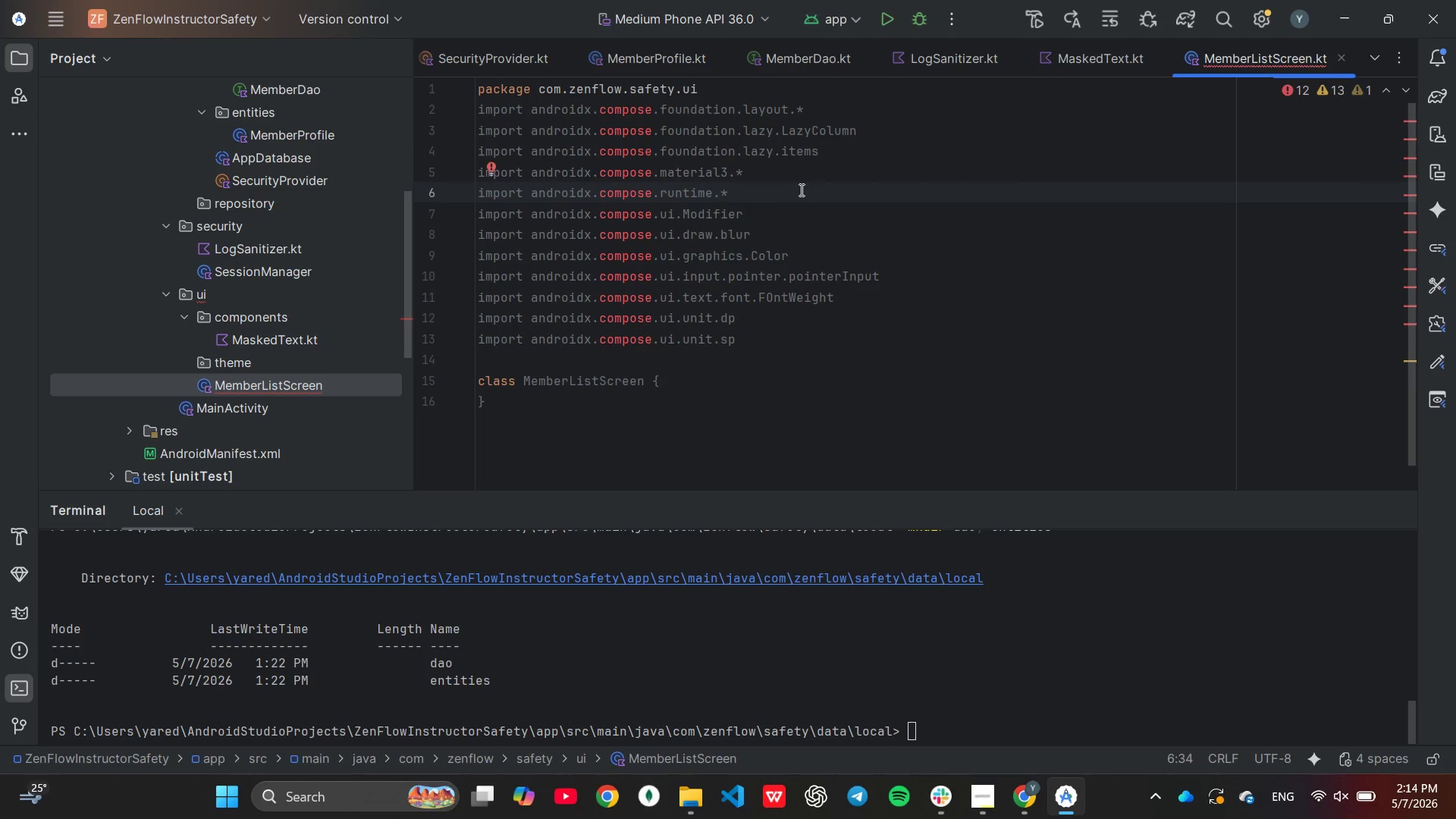 
key(Backspace)
type(COmpo)
key(Backspace)
key(Backspace)
key(Backspace)
key(Backspace)
type(omposable)
 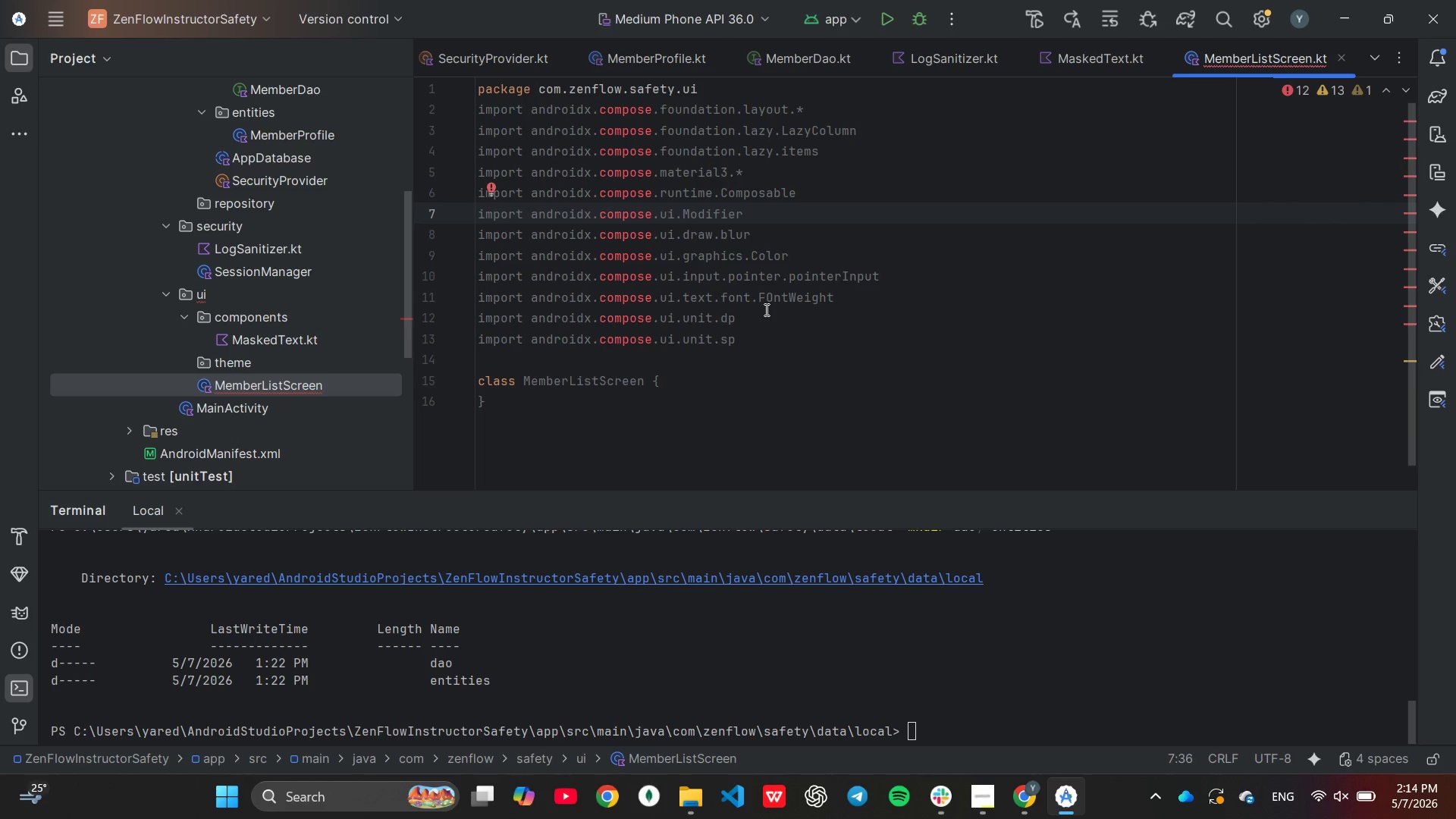 
wait(7.16)
 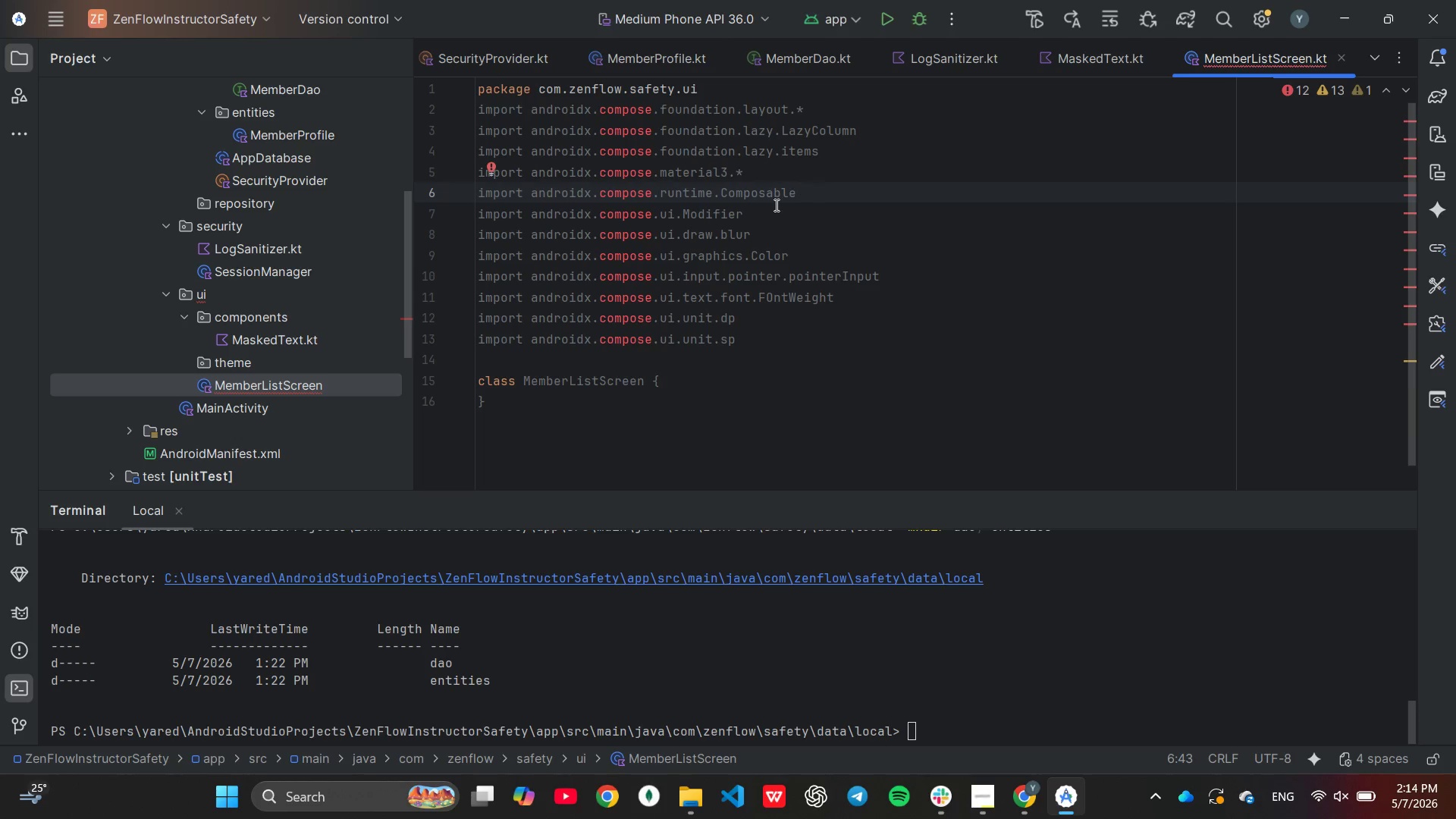 
mouse_move([753, 220])
 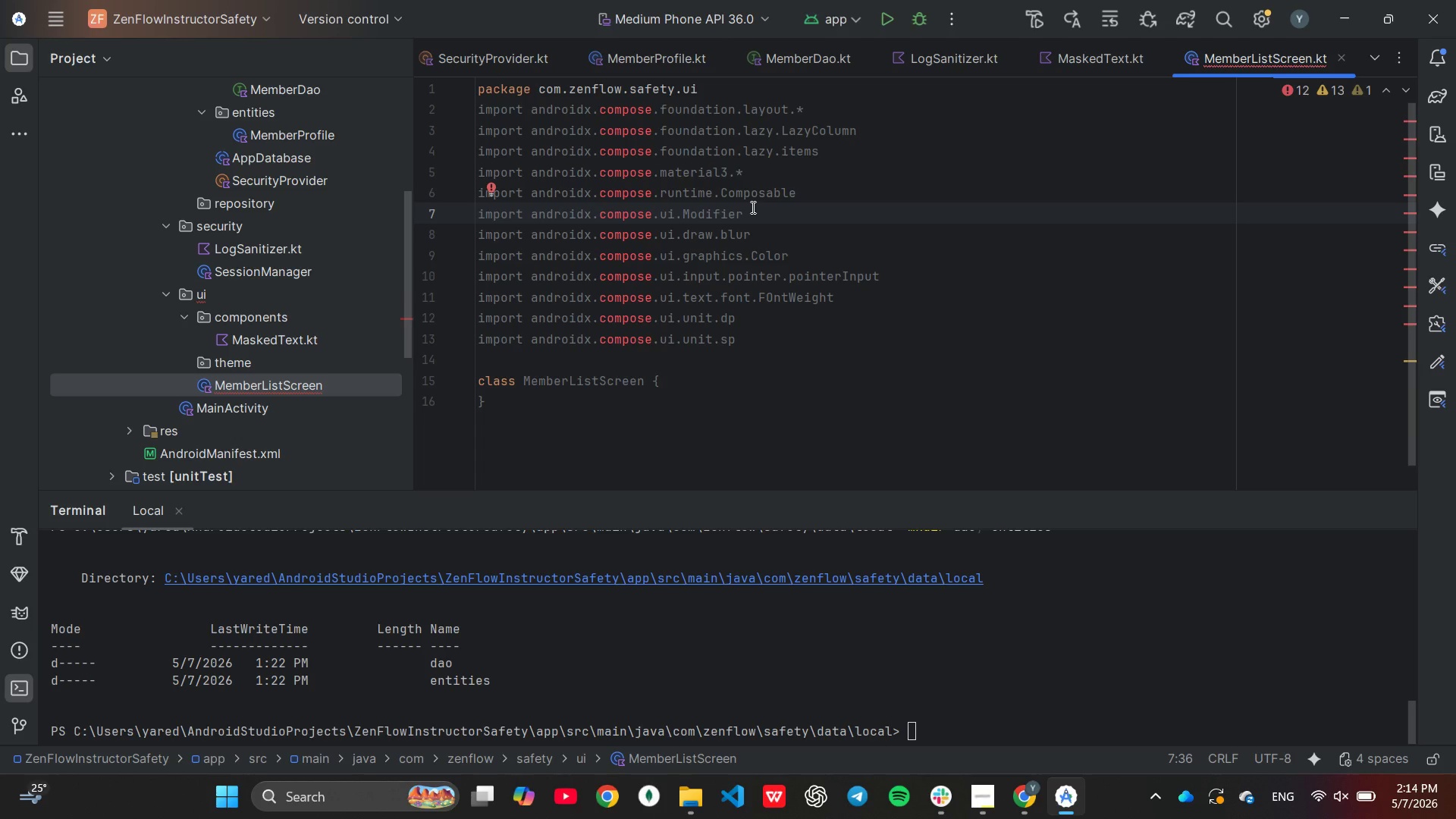 
left_click_drag(start_coordinate=[752, 207], to_coordinate=[868, 311])
 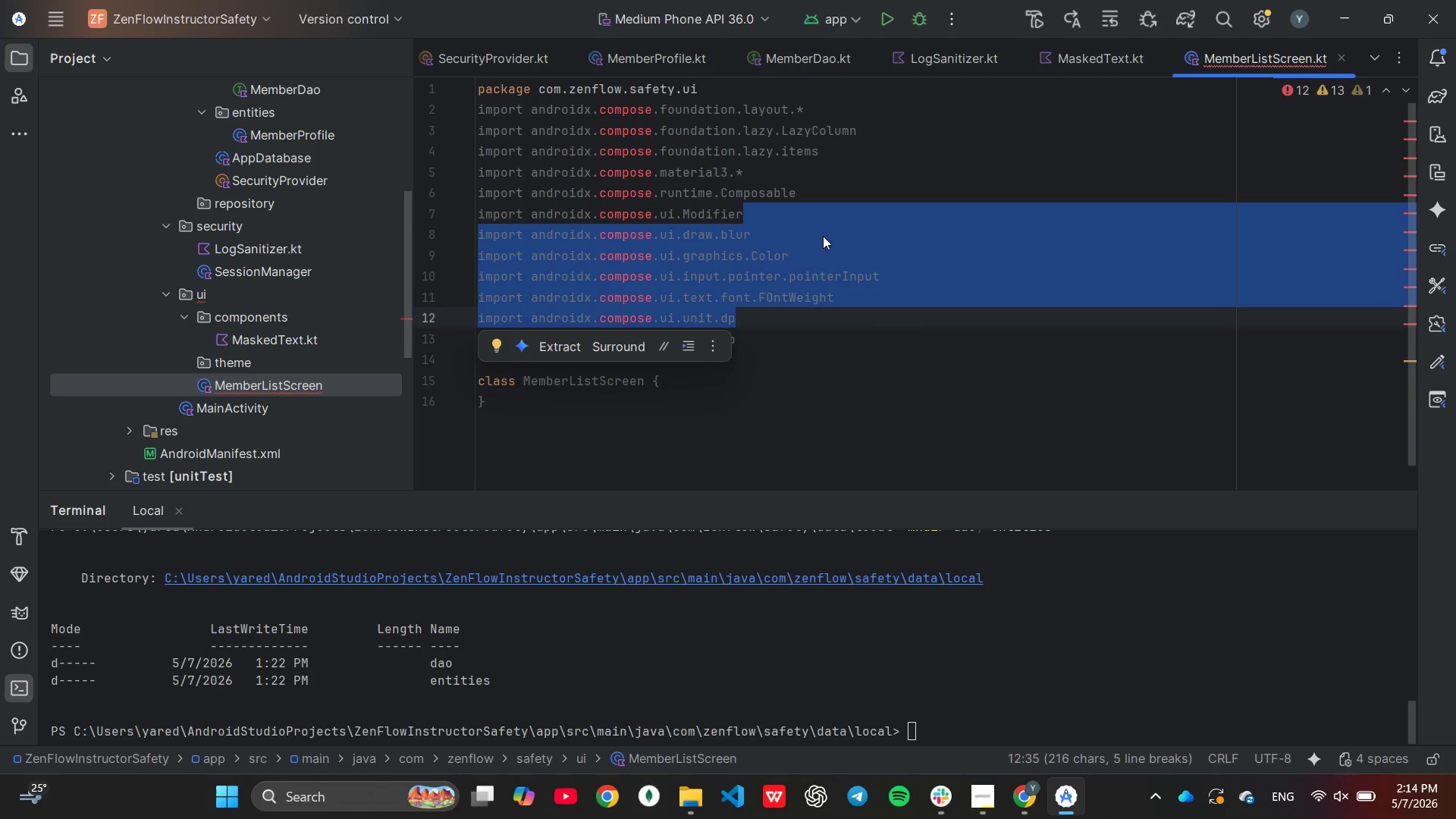 
left_click([808, 206])
 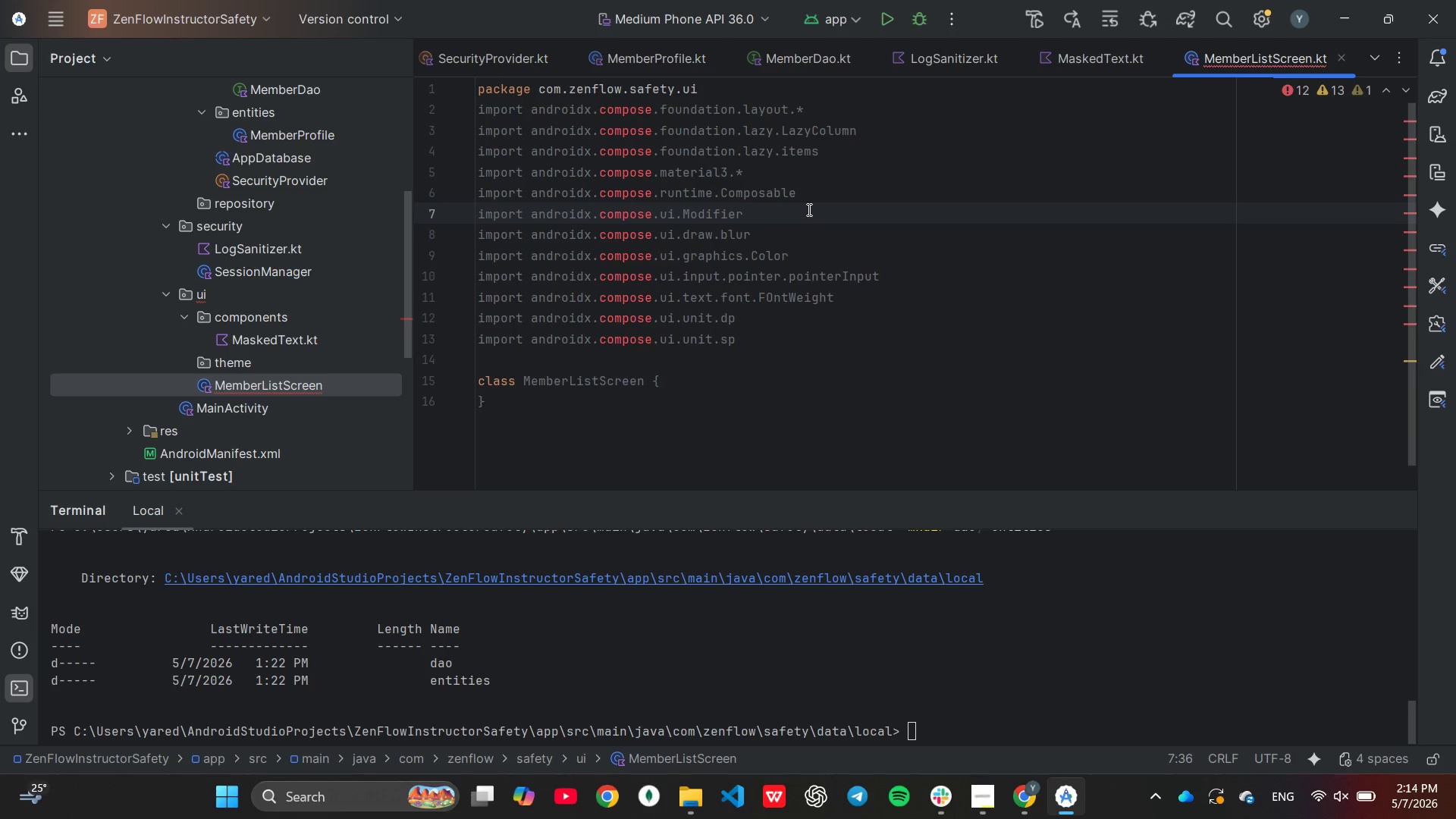 
left_click_drag(start_coordinate=[808, 210], to_coordinate=[852, 289])
 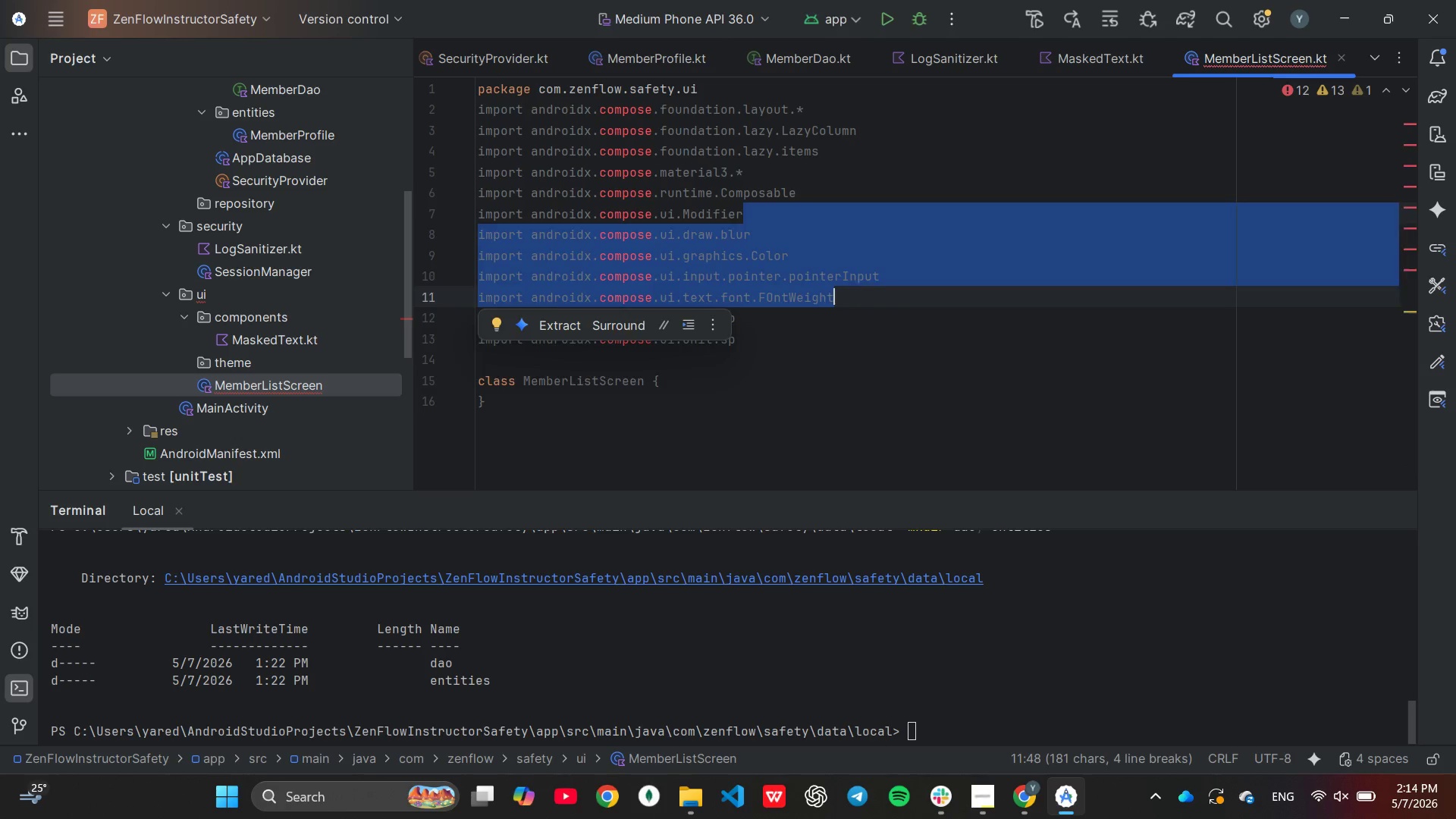 
key(Backspace)
 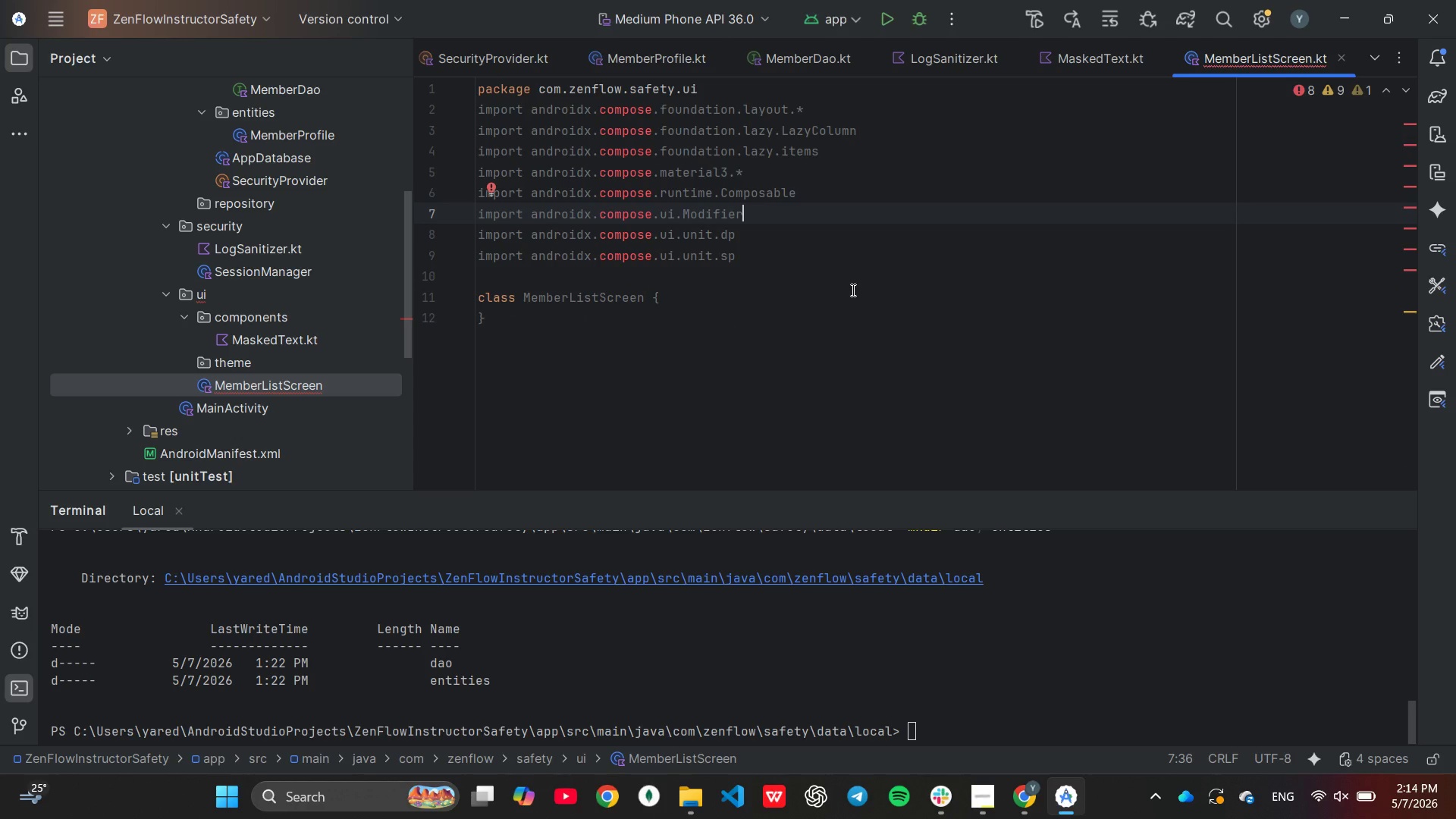 
left_click([852, 290])
 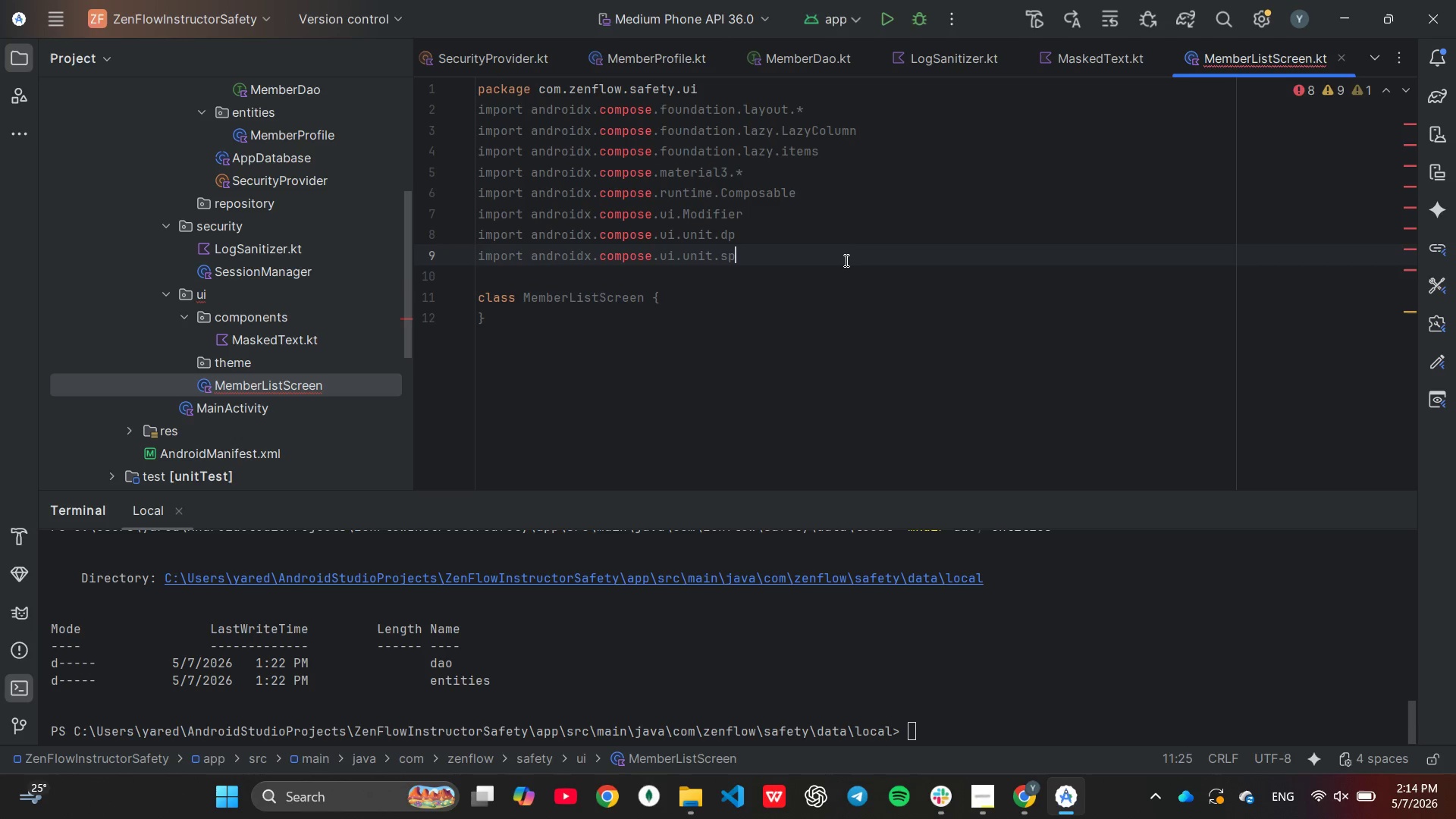 
left_click([845, 260])
 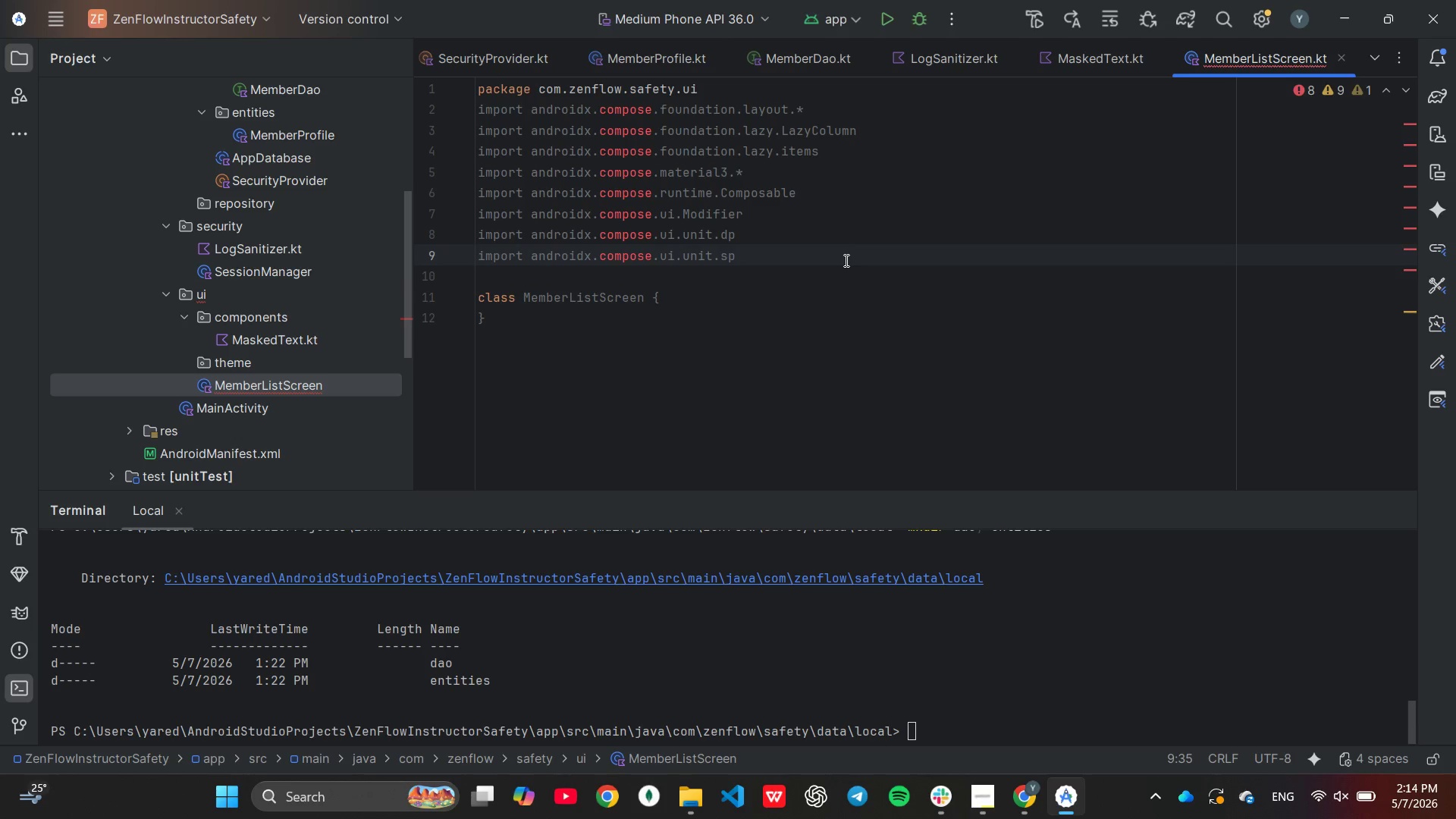 
double_click([845, 260])
 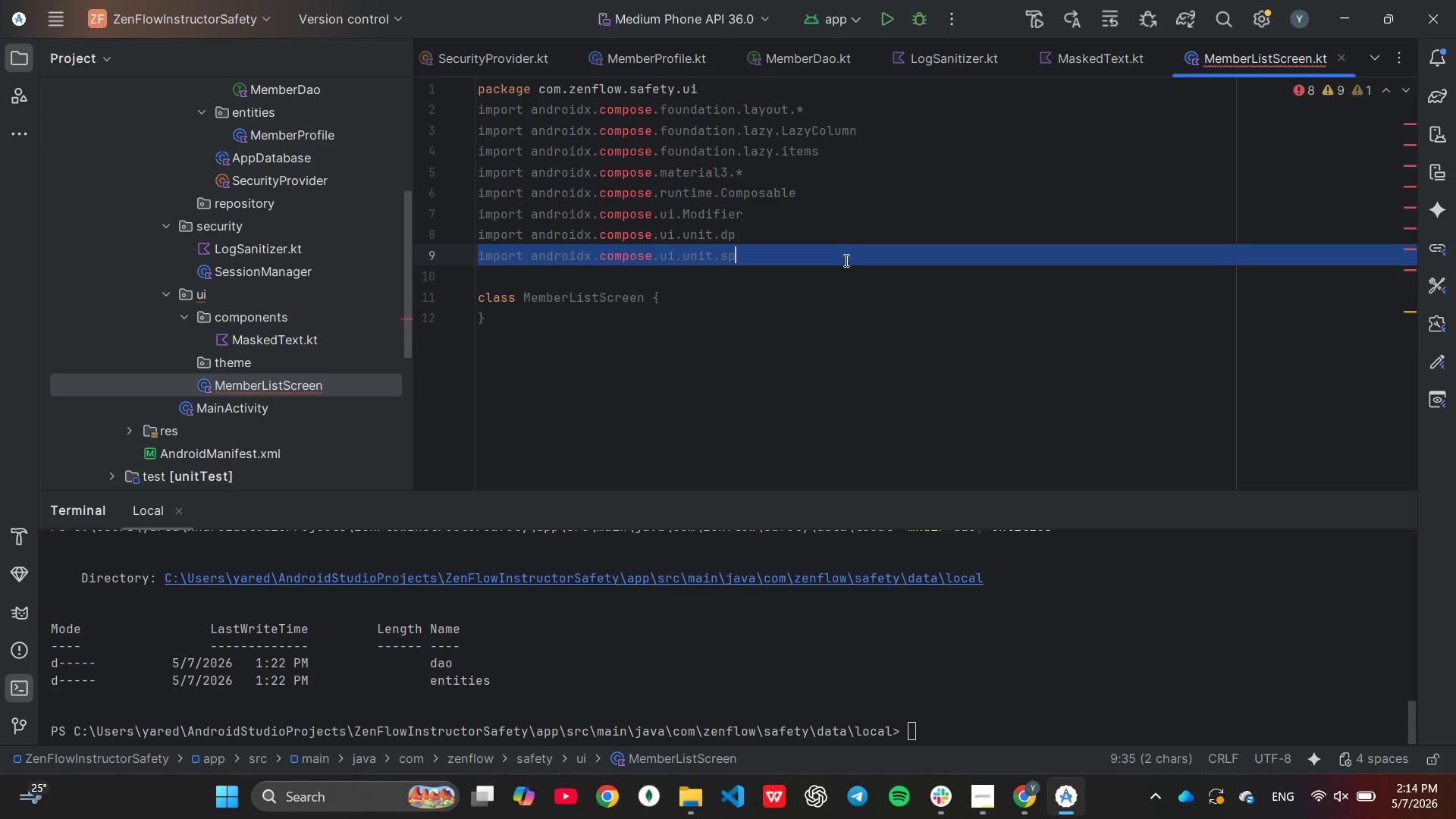 
triple_click([845, 260])
 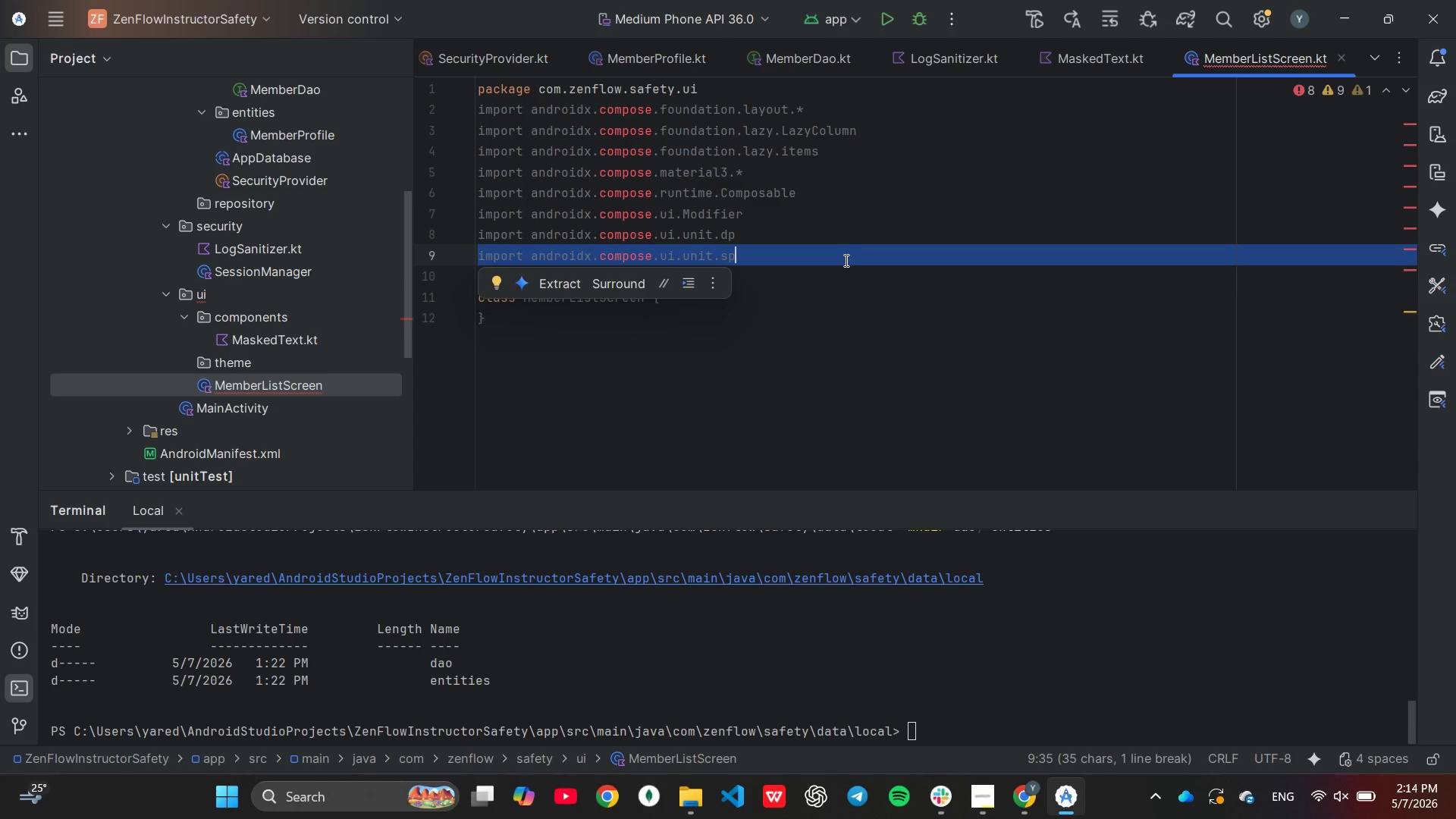 
key(Backspace)
type(im)
 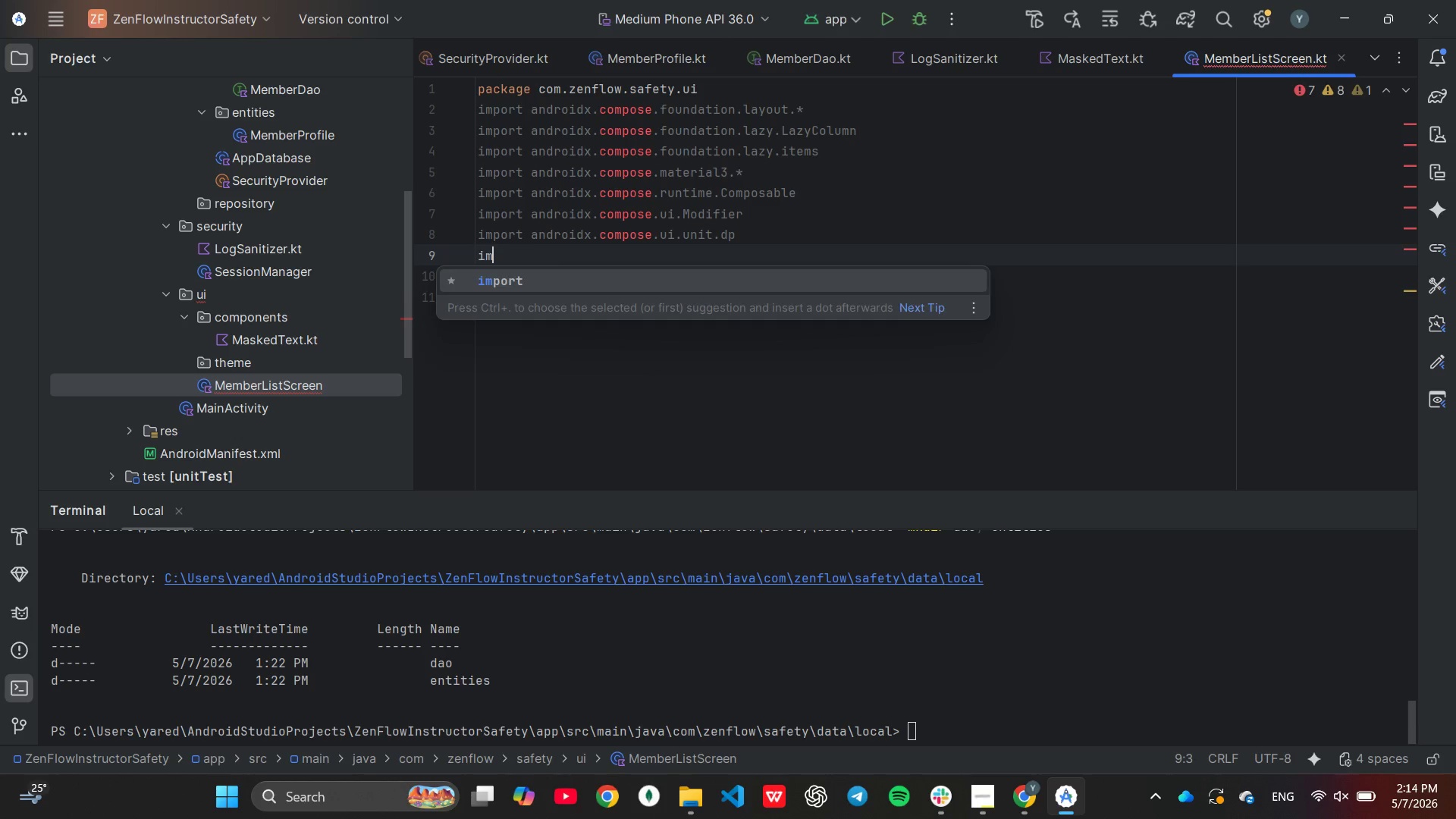 
key(Enter)
 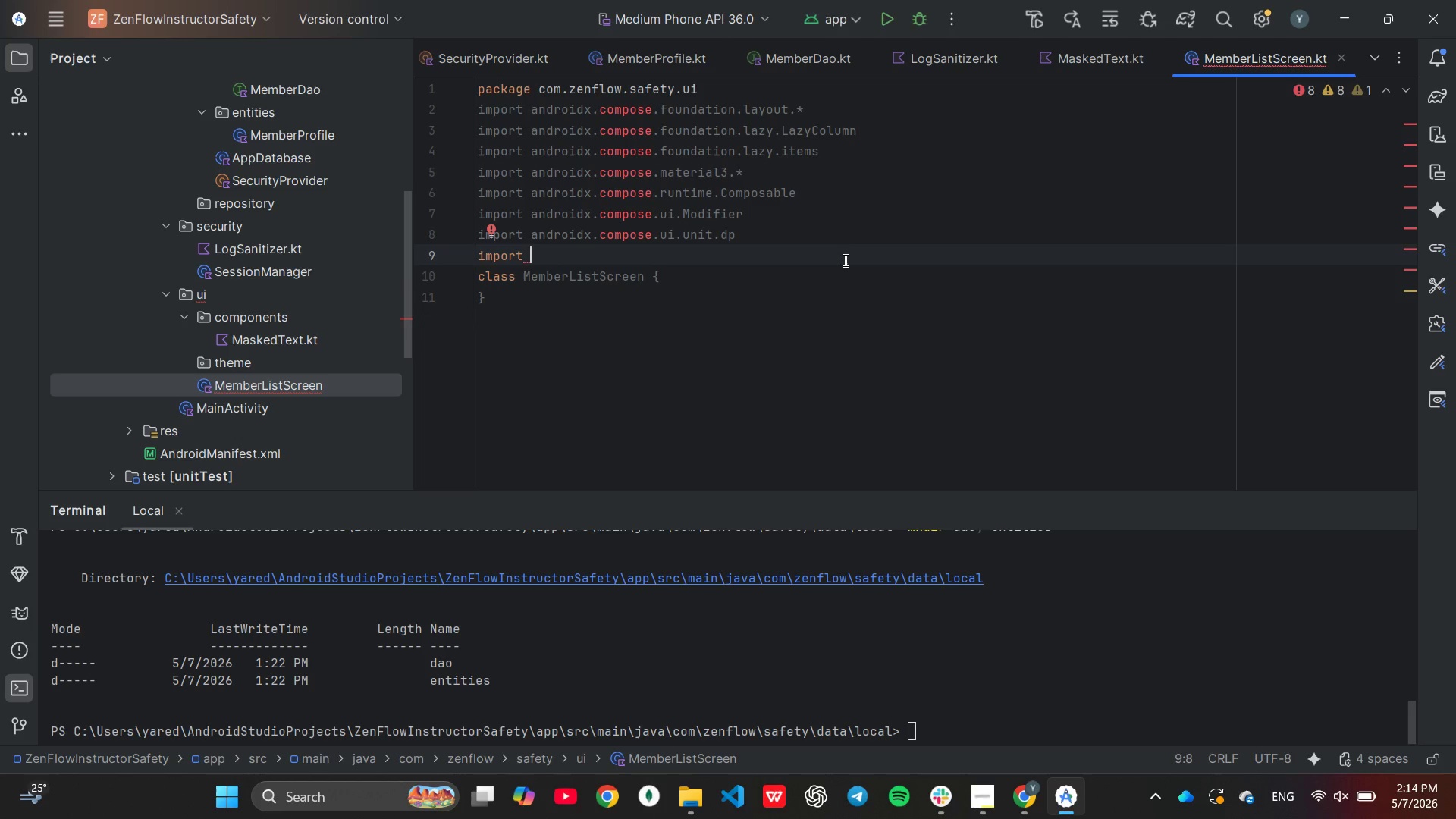 
type(com)
 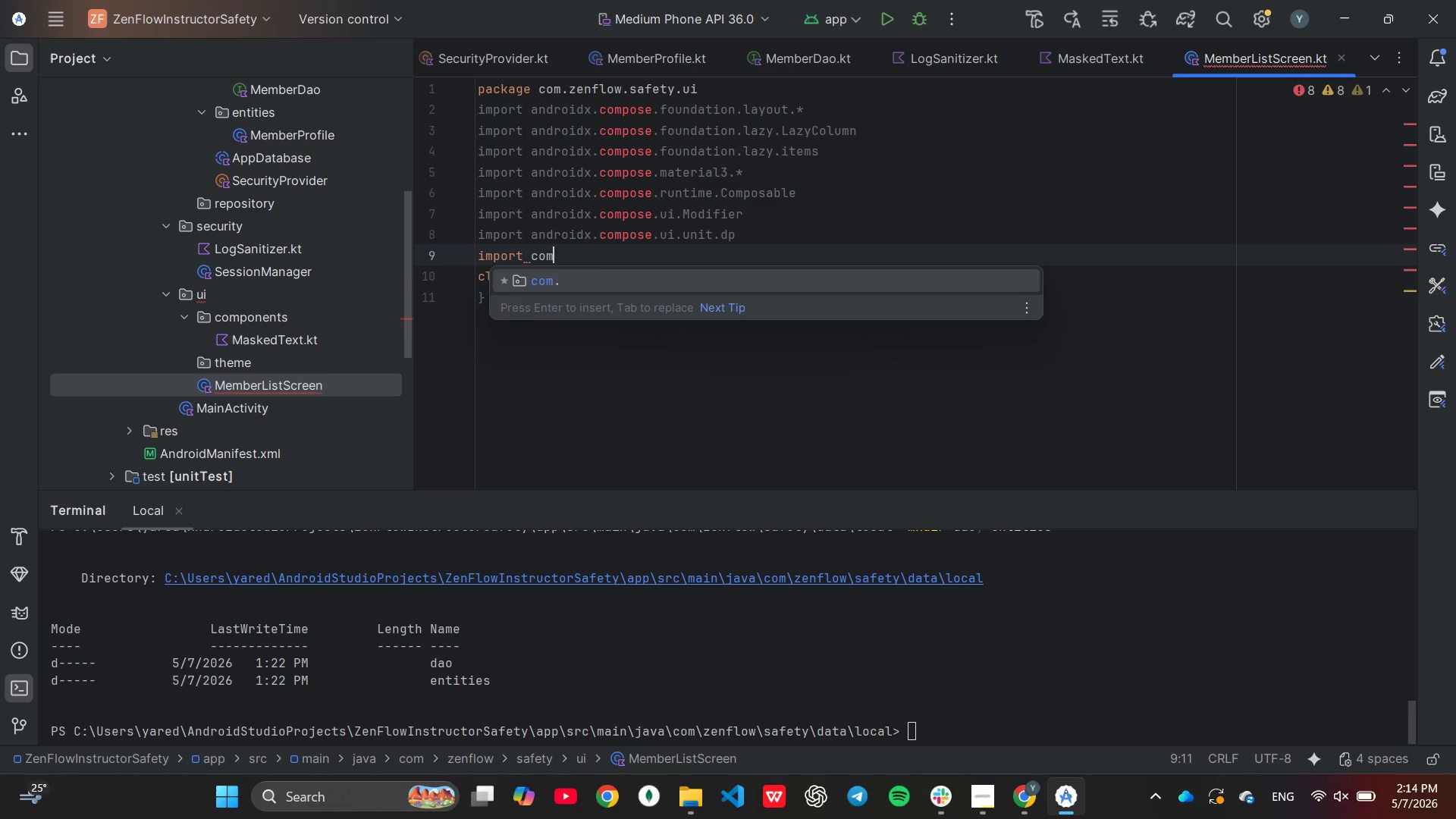 
key(Enter)
 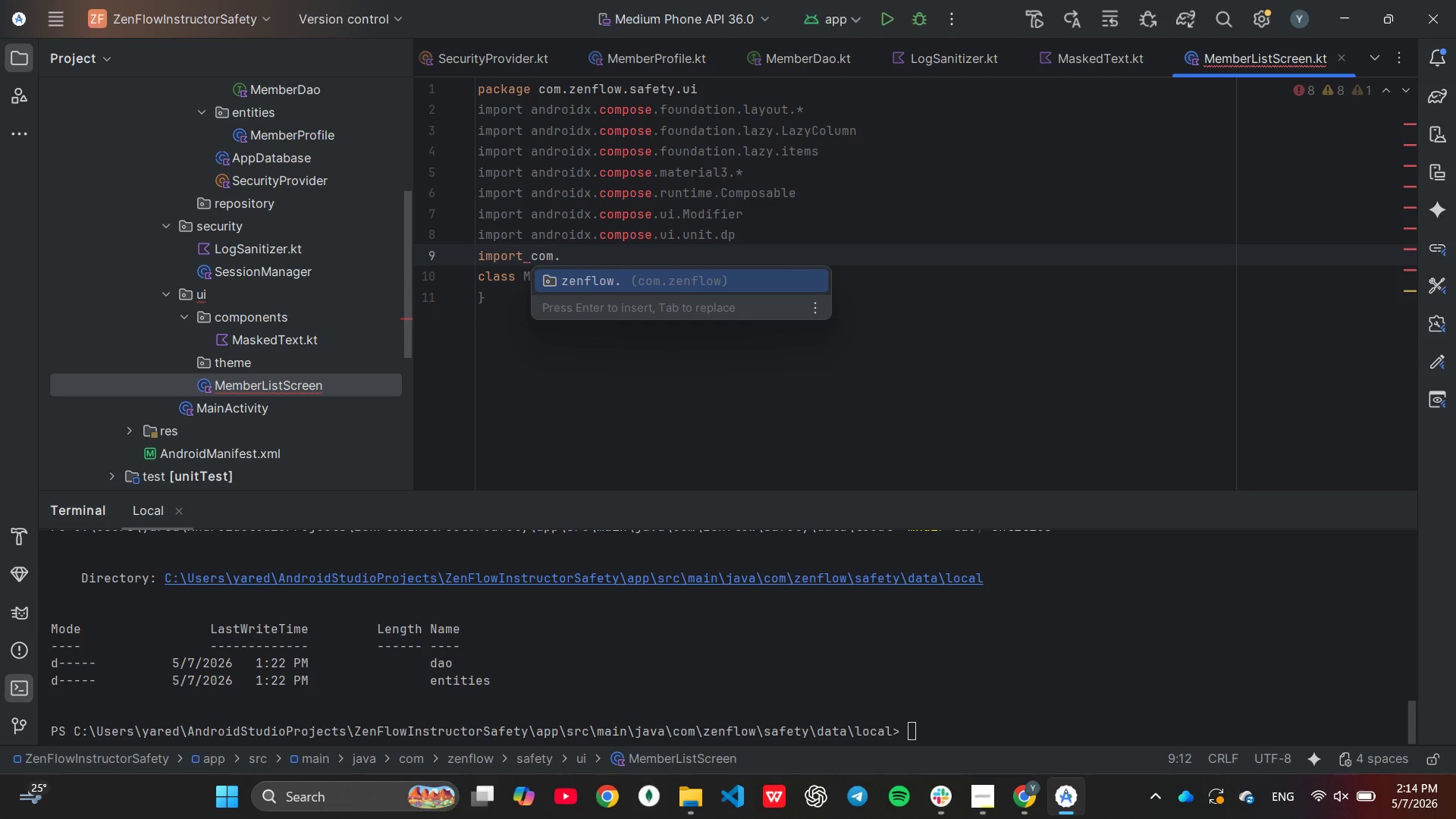 
key(Enter)
 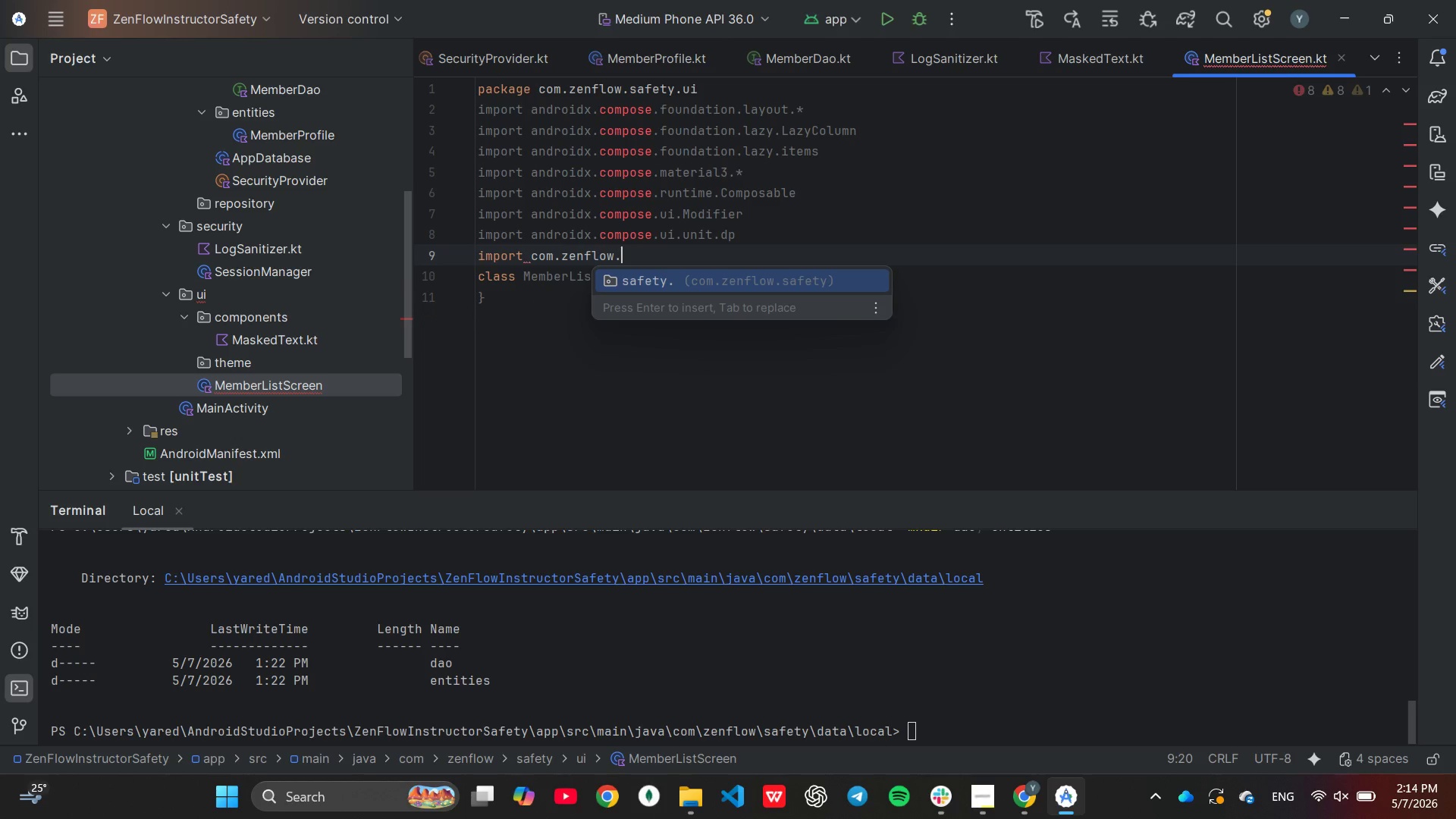 
key(Enter)
 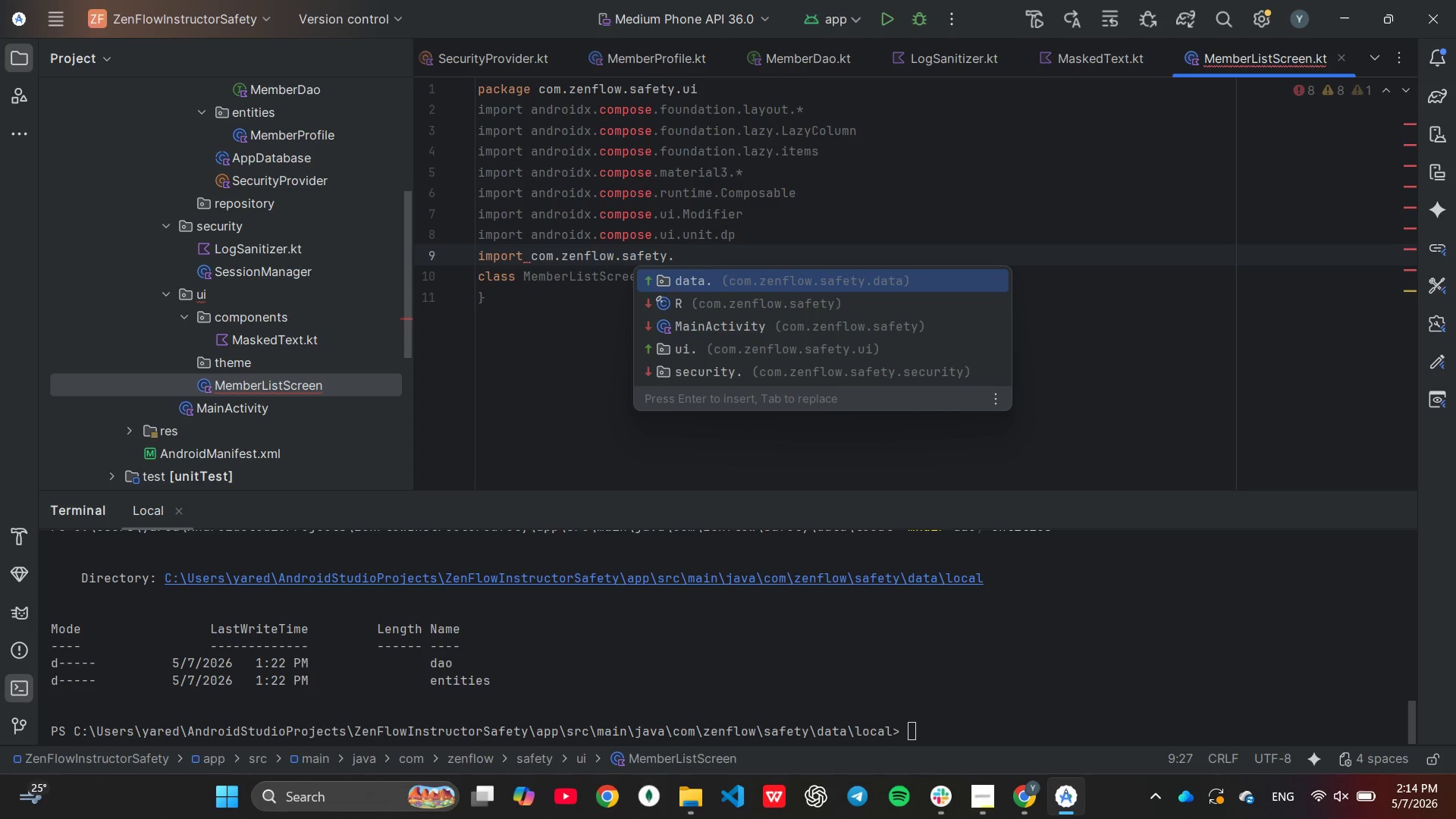 
key(Enter)
 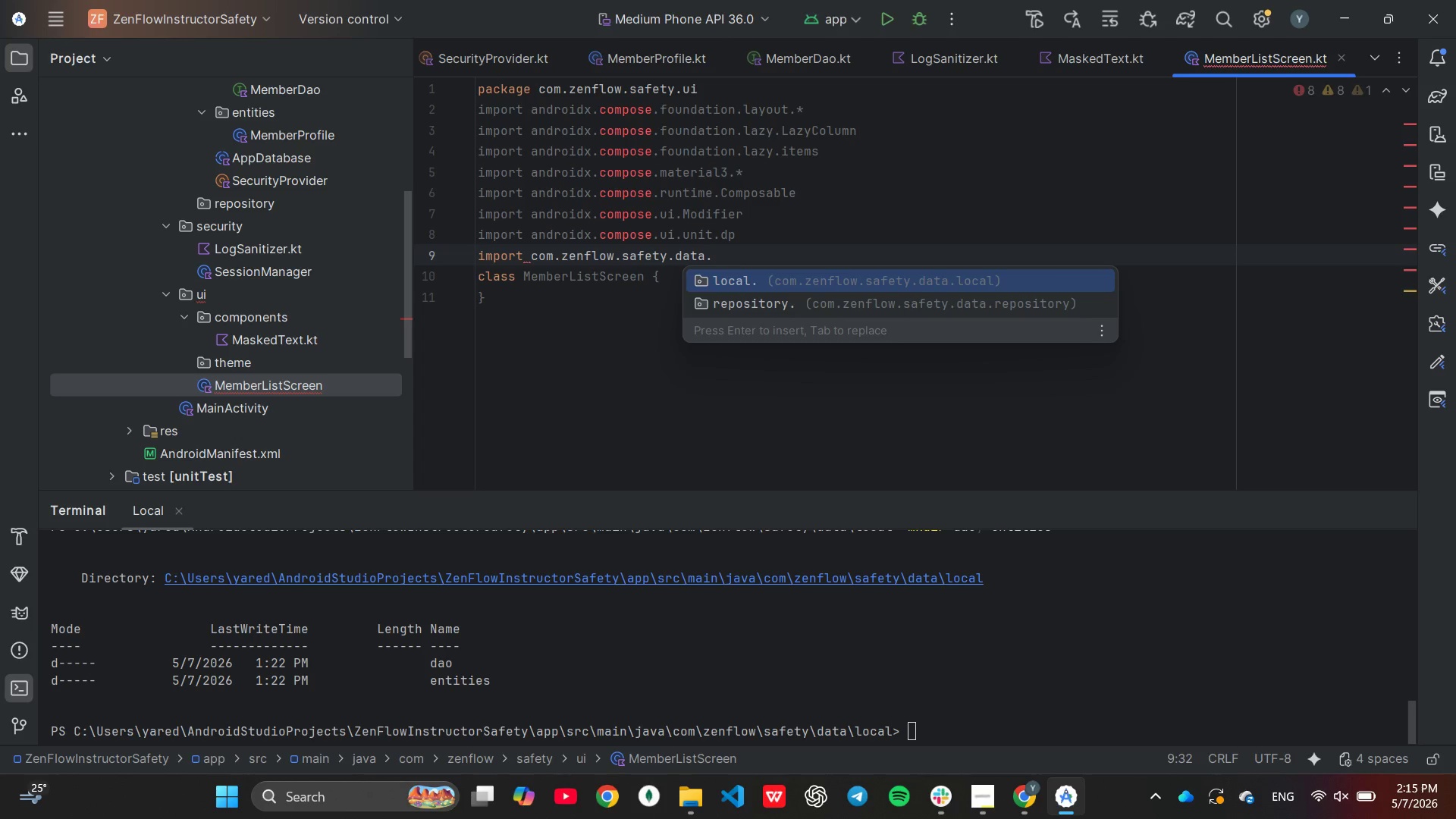 
key(Enter)
 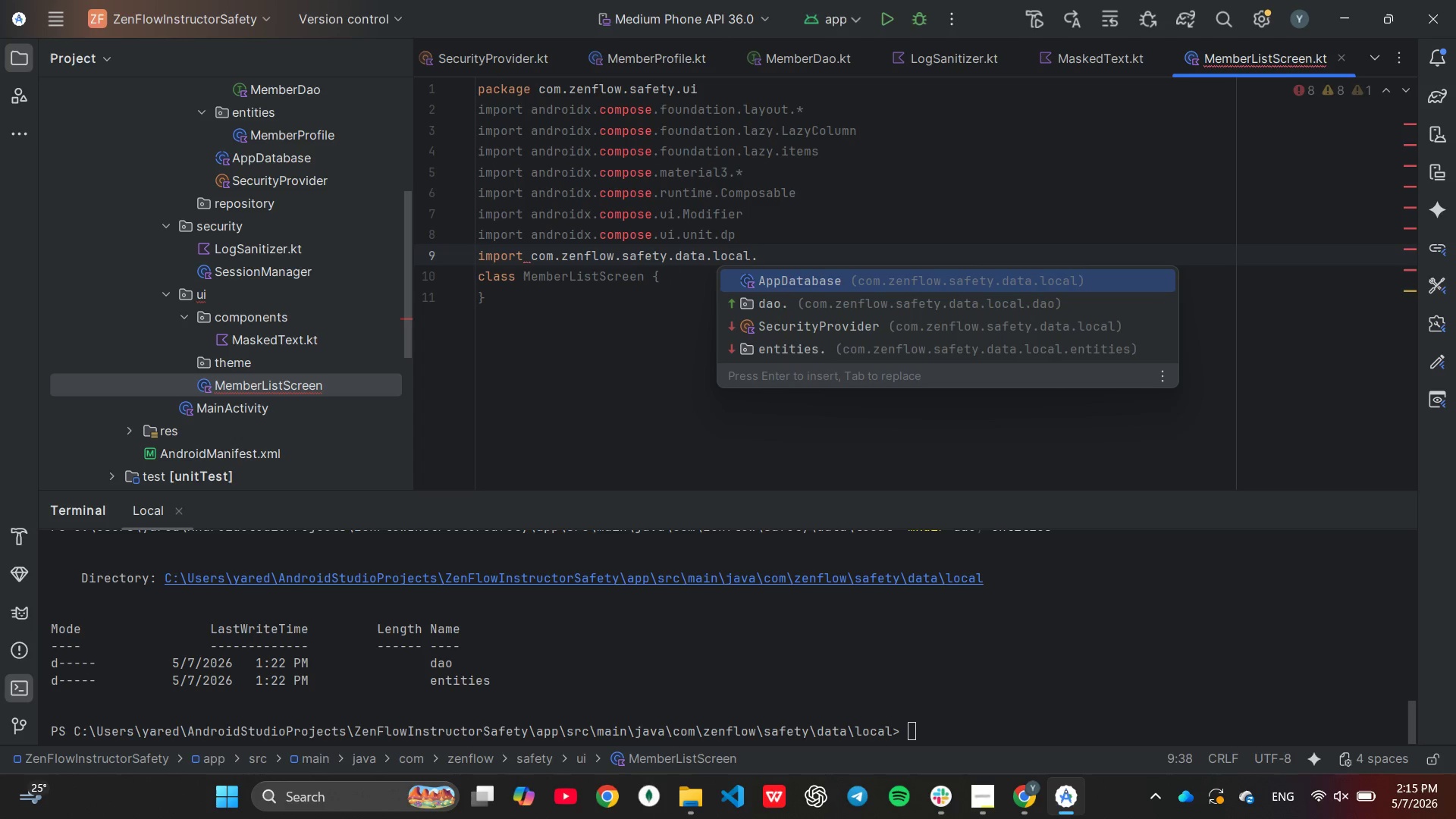 
key(ArrowDown)
 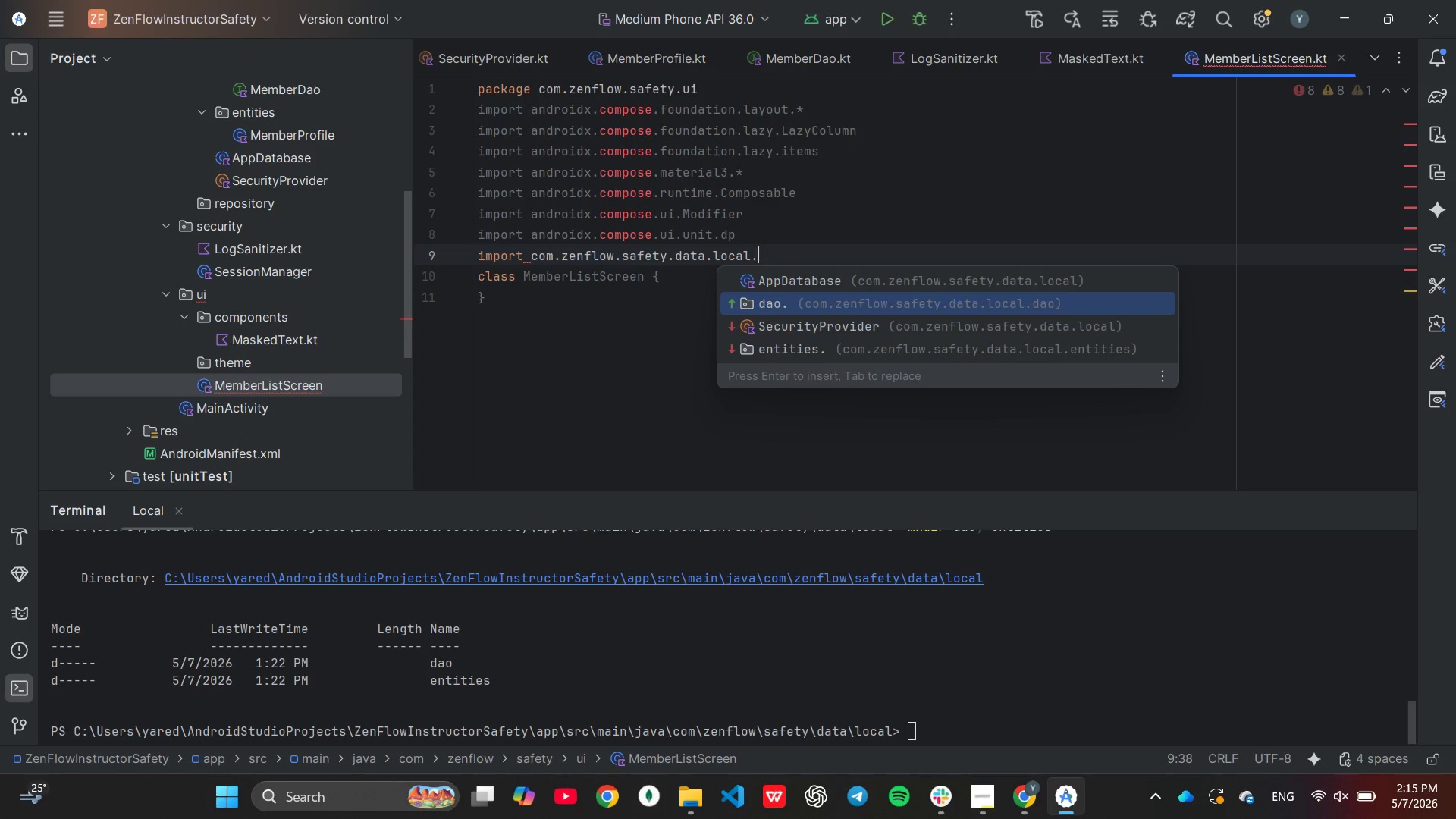 
key(ArrowDown)
 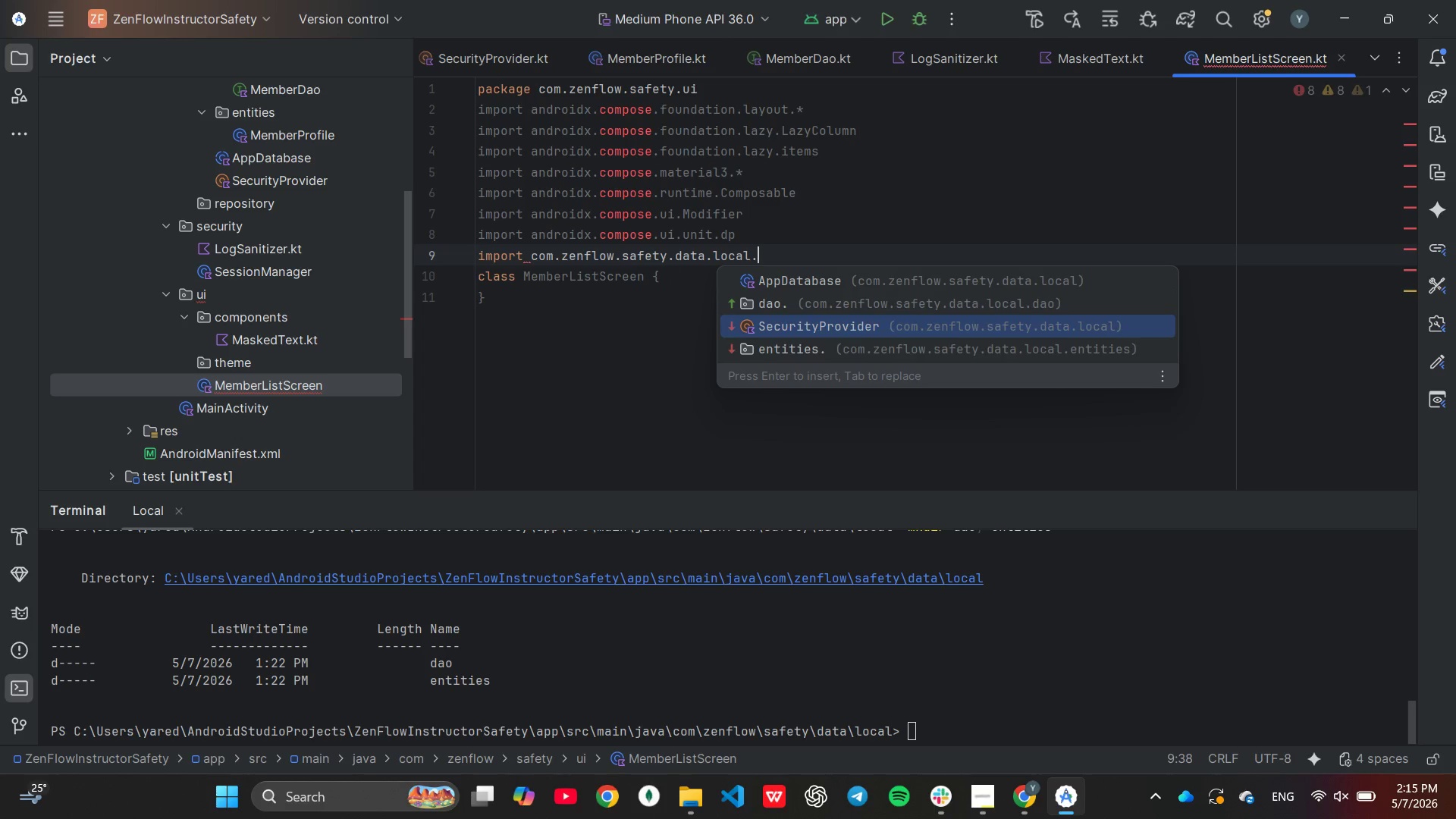 
key(ArrowDown)
 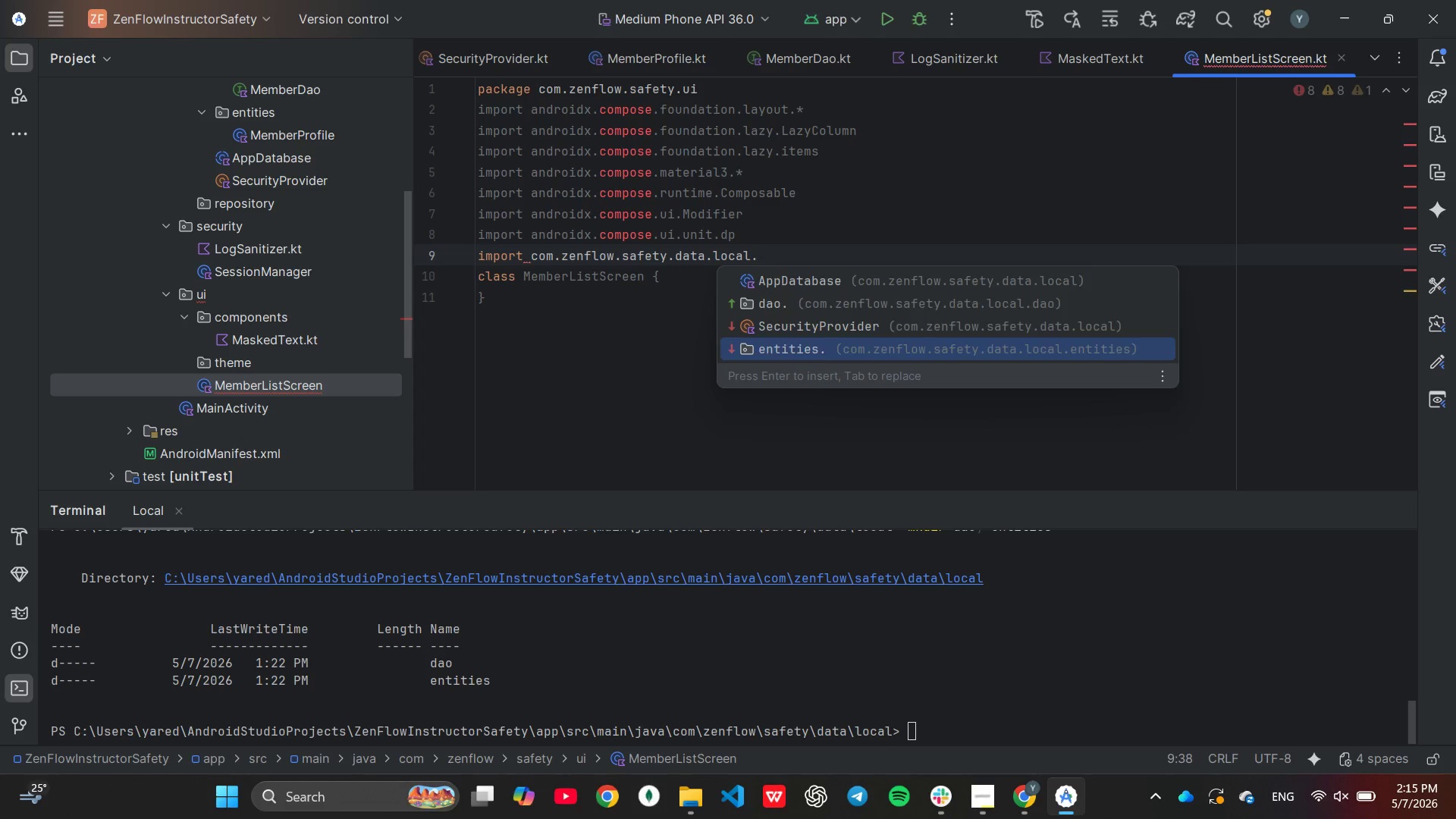 
key(Enter)
 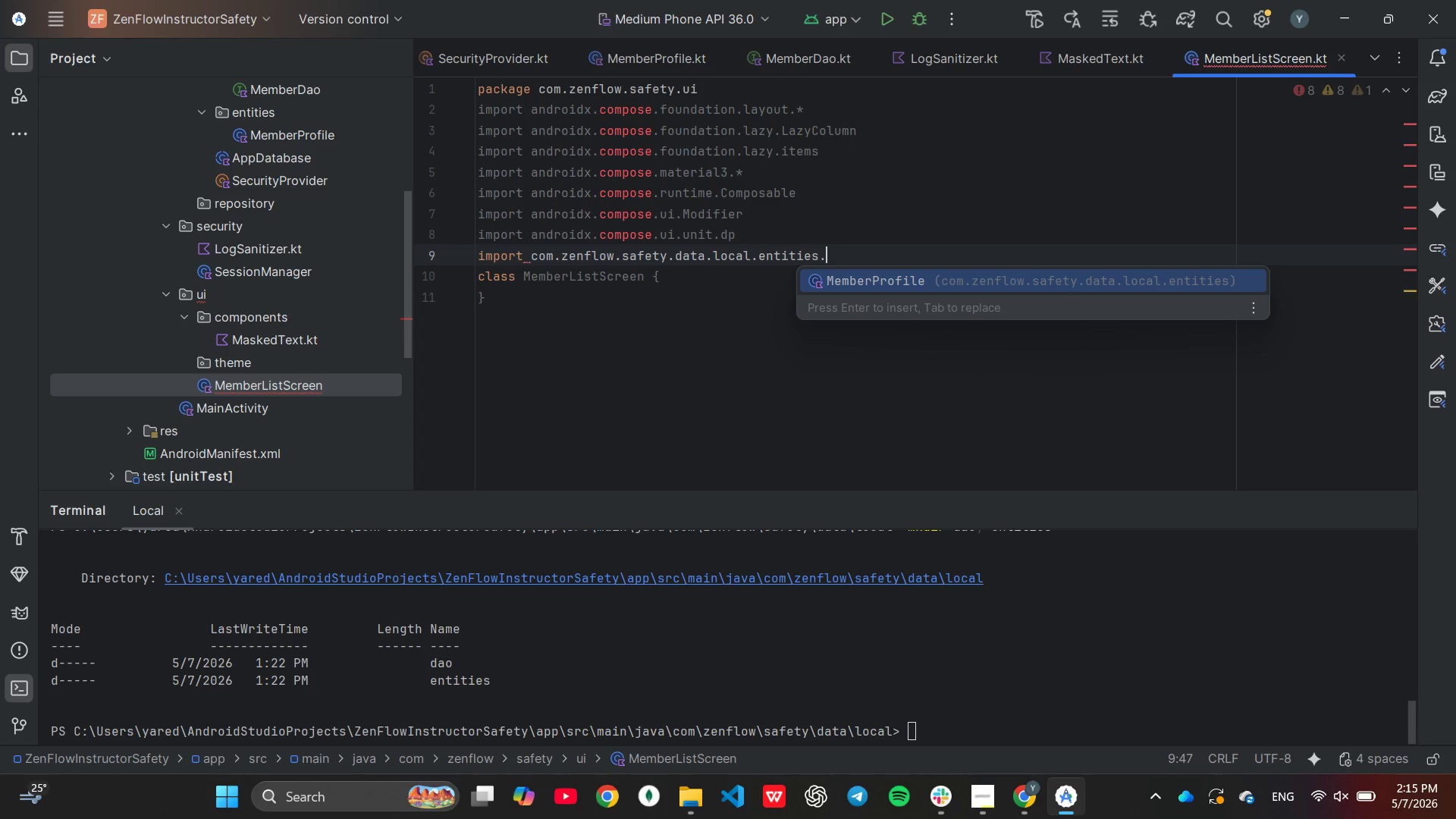 
key(Enter)
 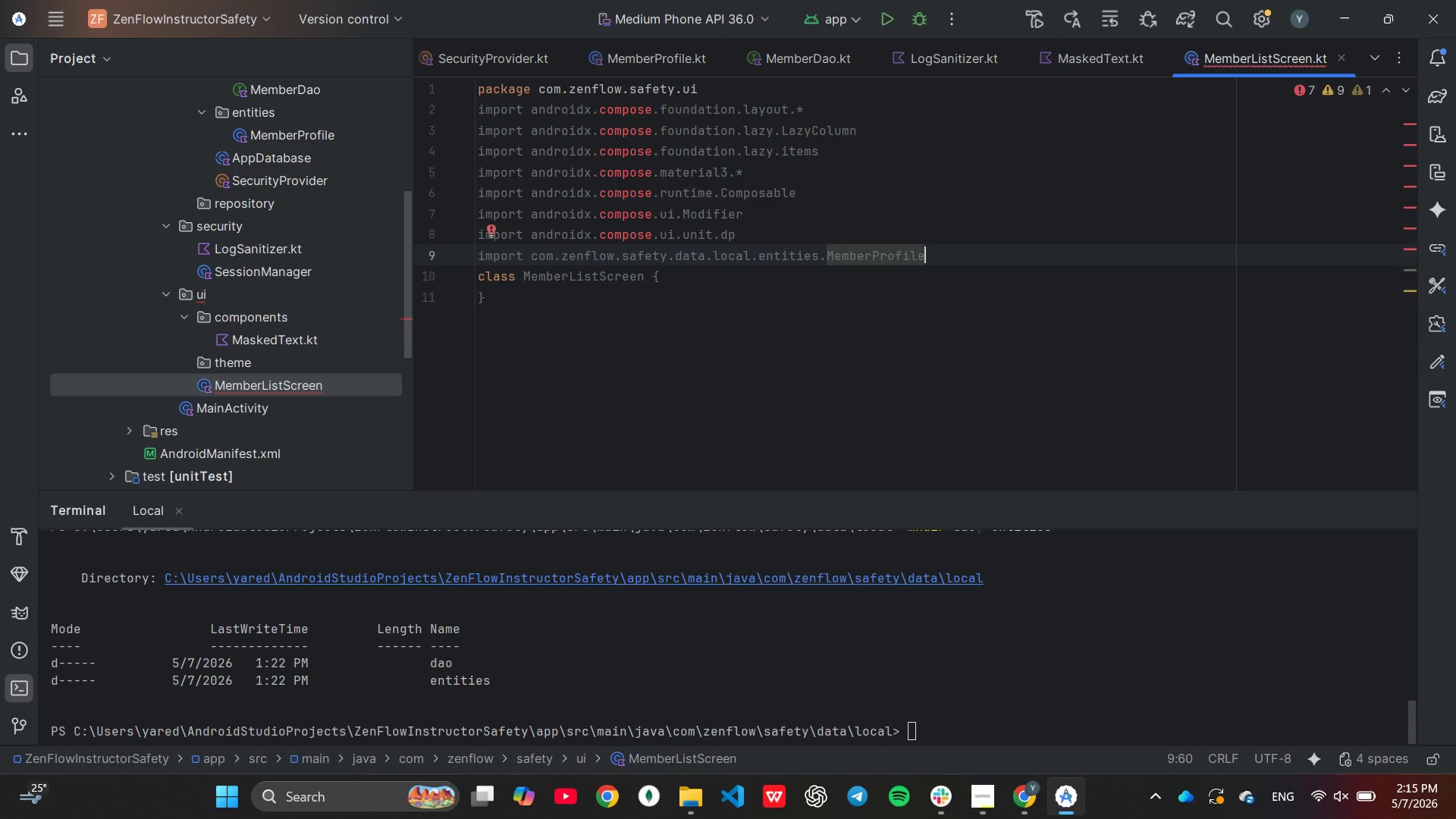 
key(Enter)
 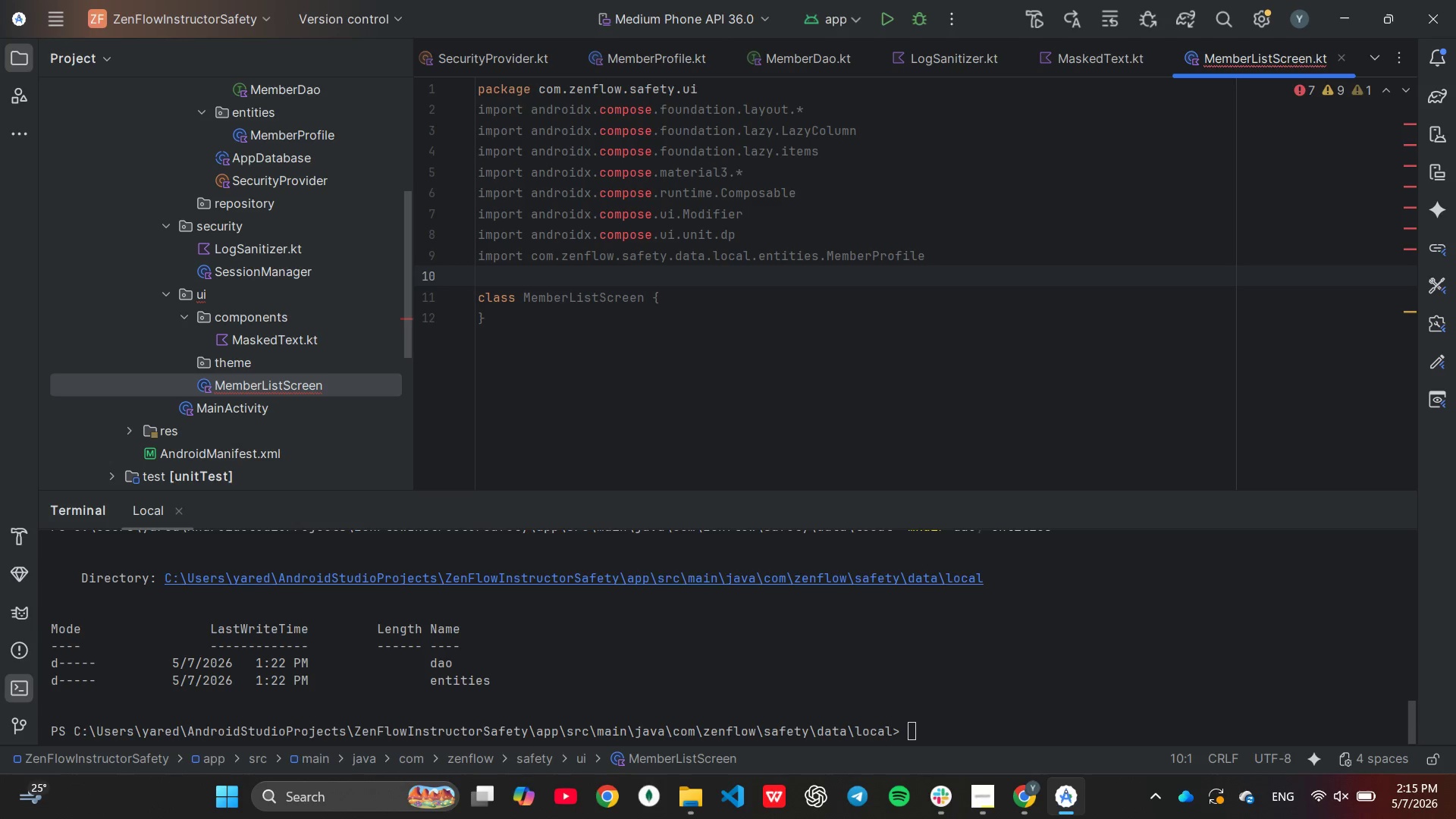 
type(im)
 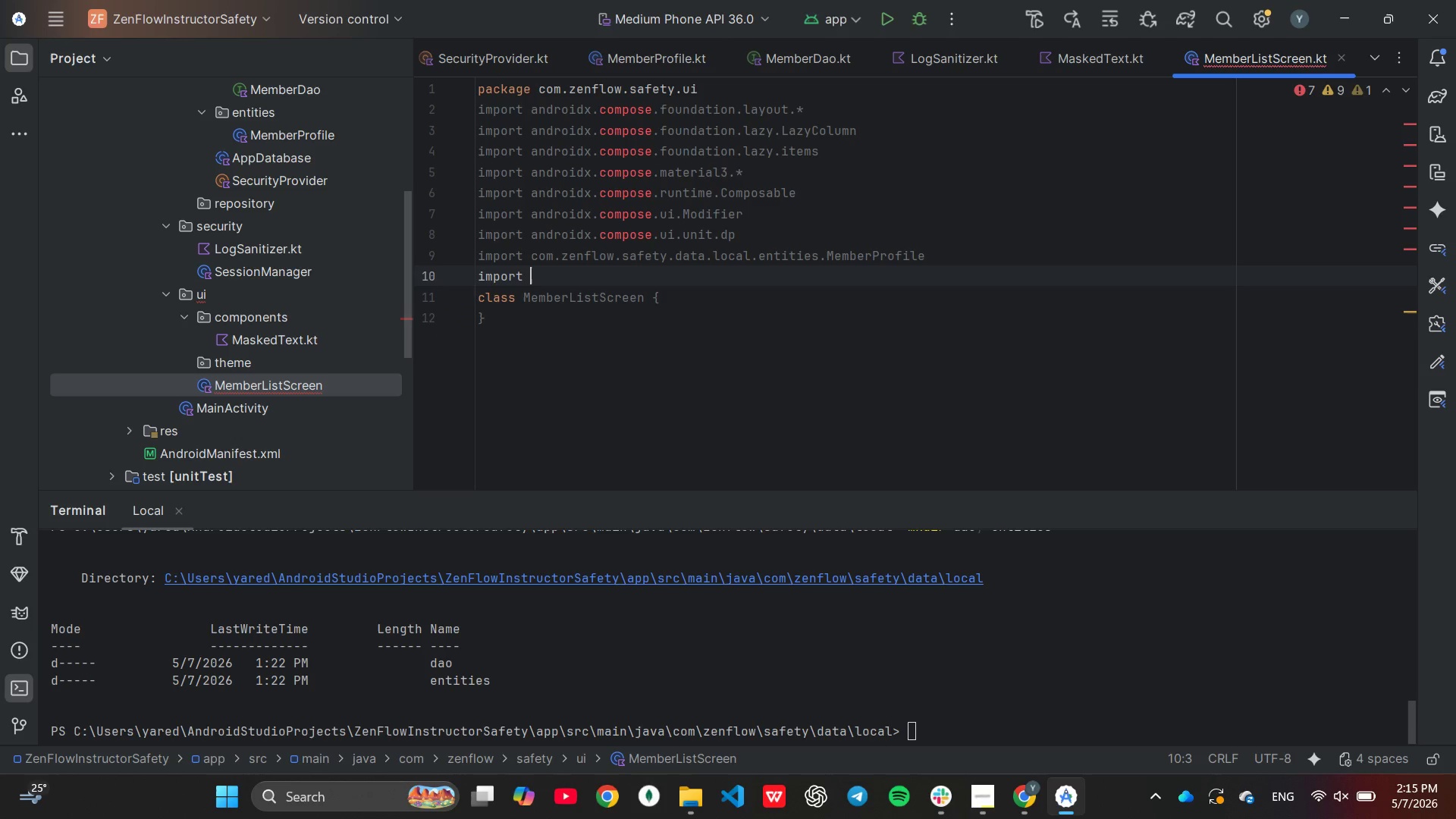 
key(Enter)
 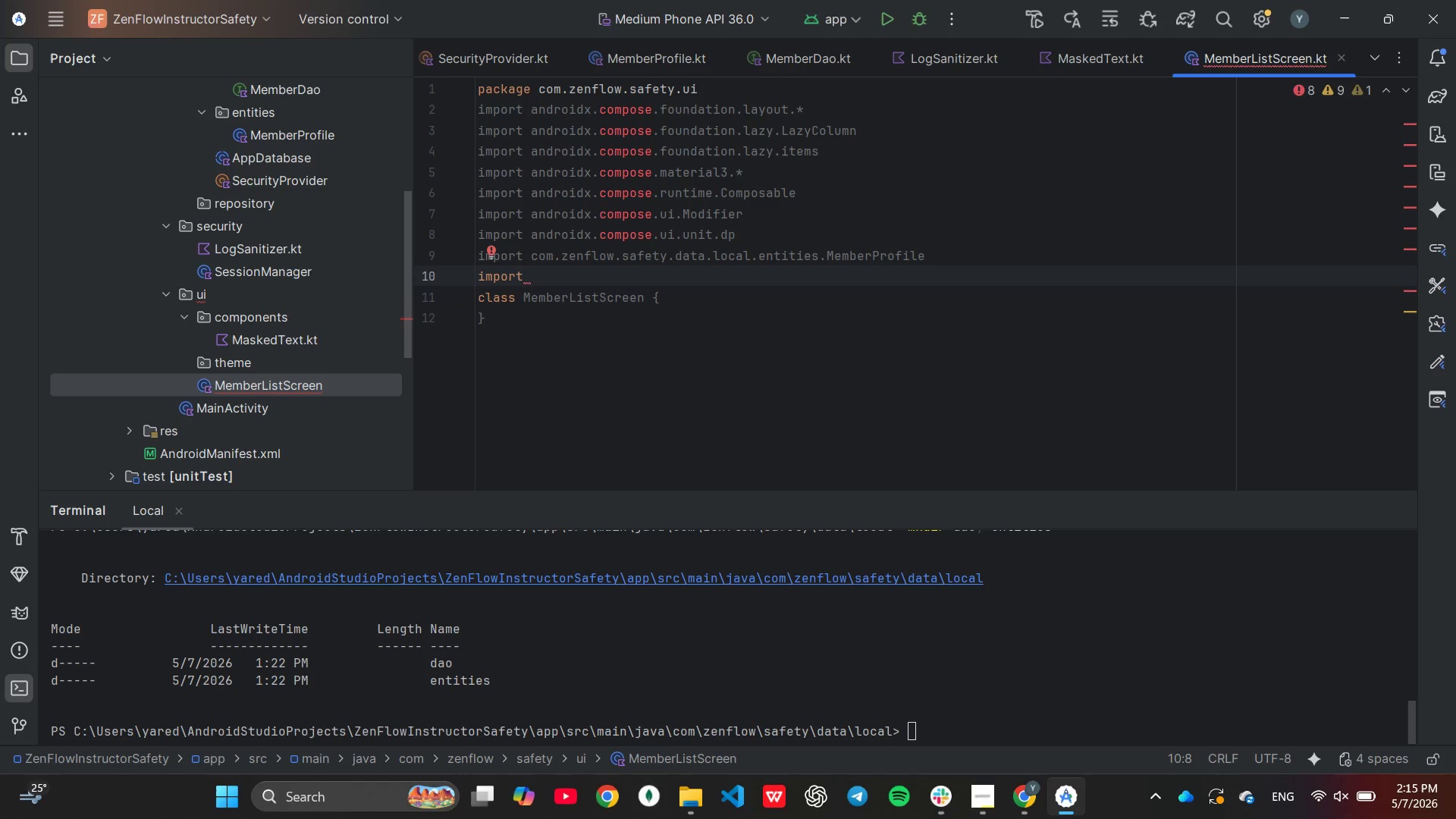 
type(com)
 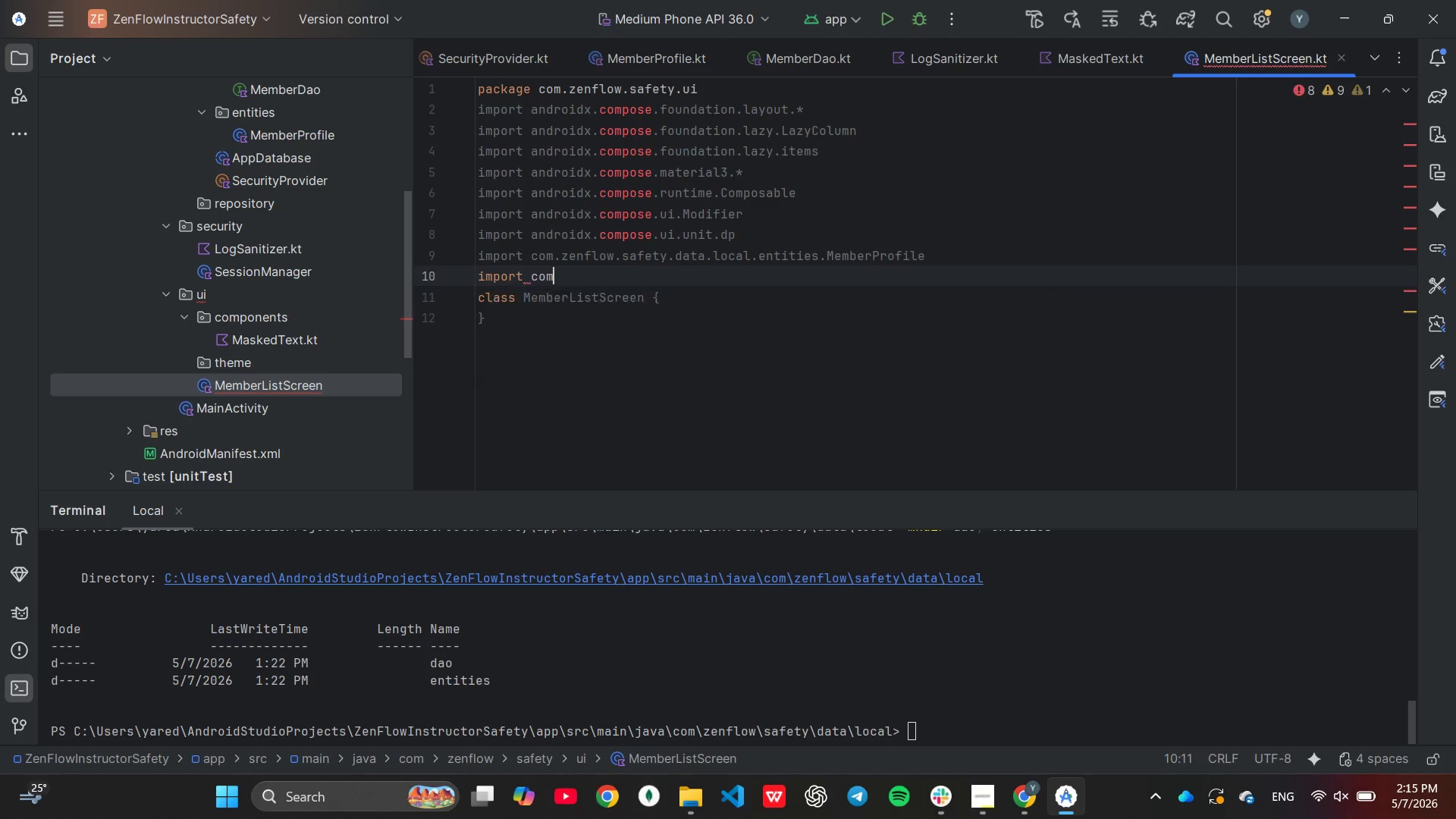 
key(Enter)
 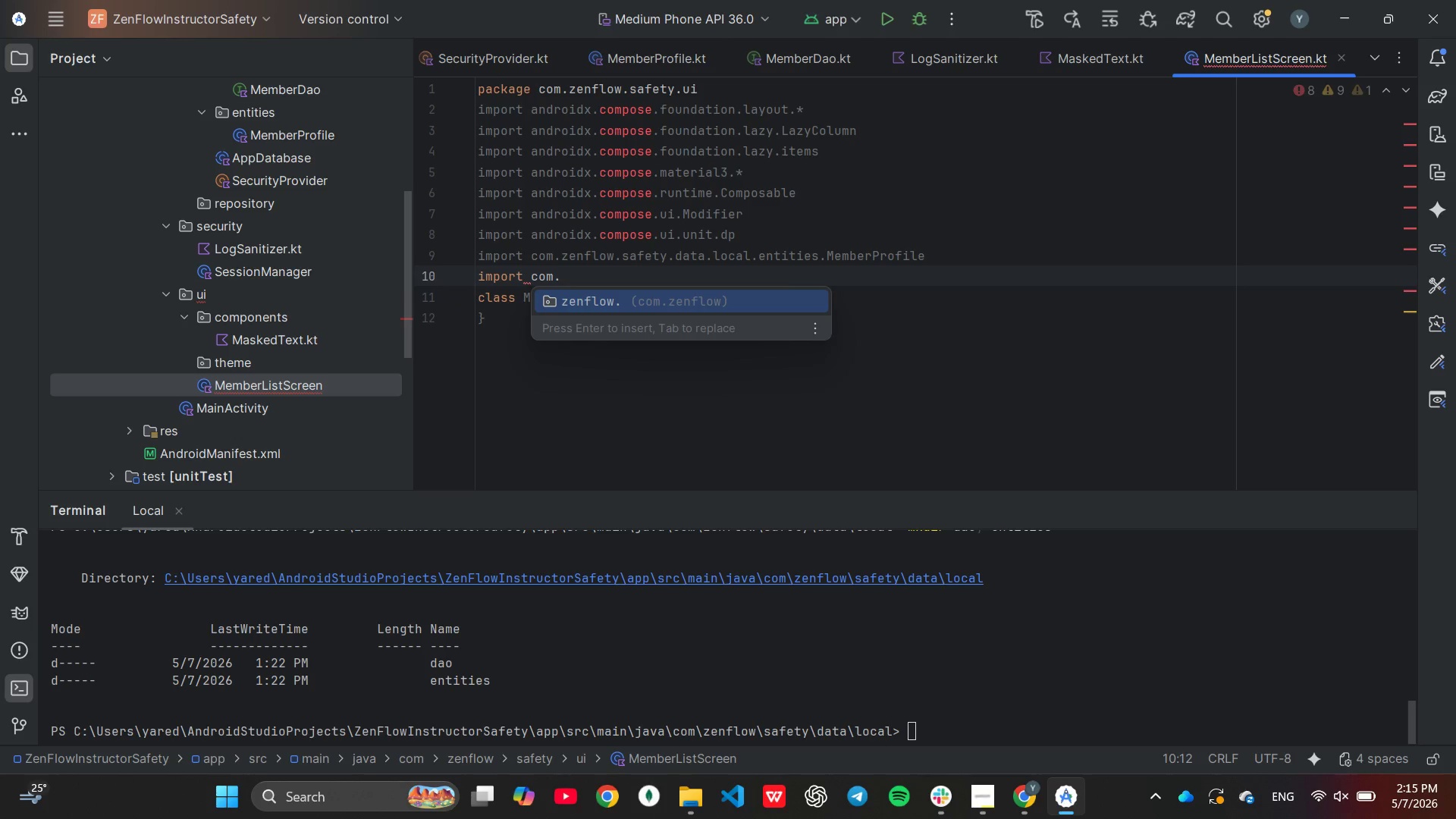 
key(Enter)
 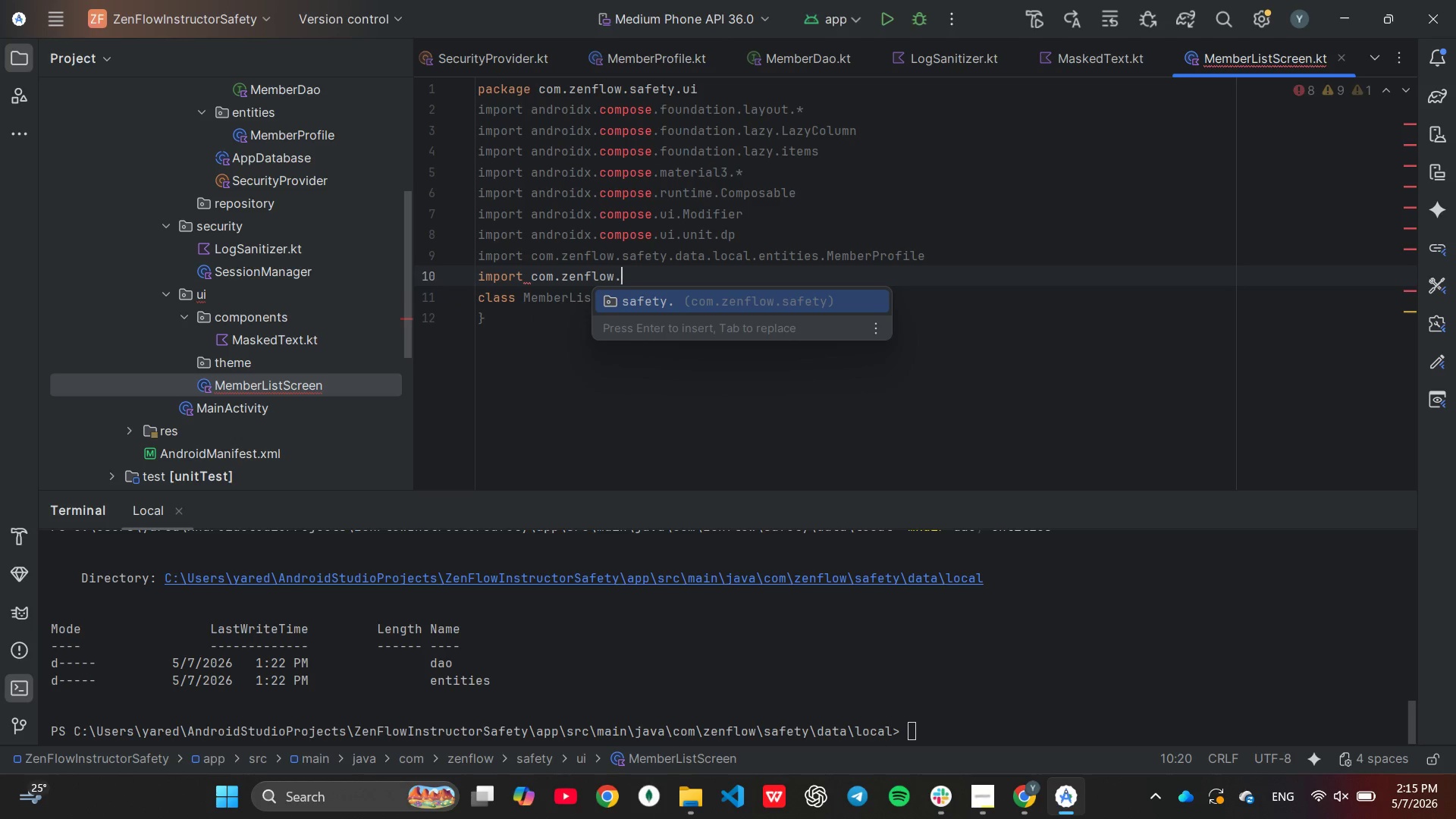 
key(Enter)
 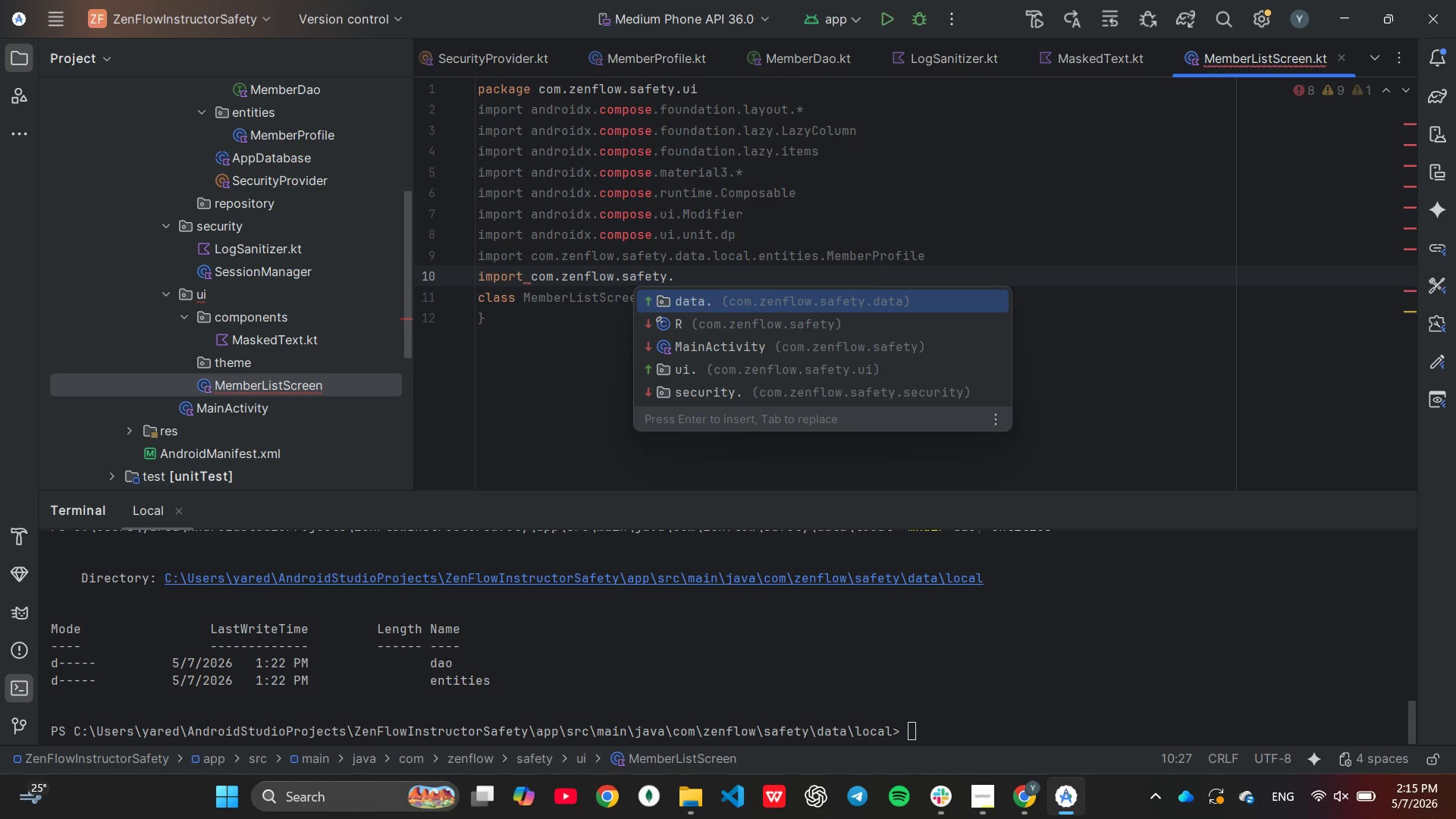 
key(ArrowDown)
 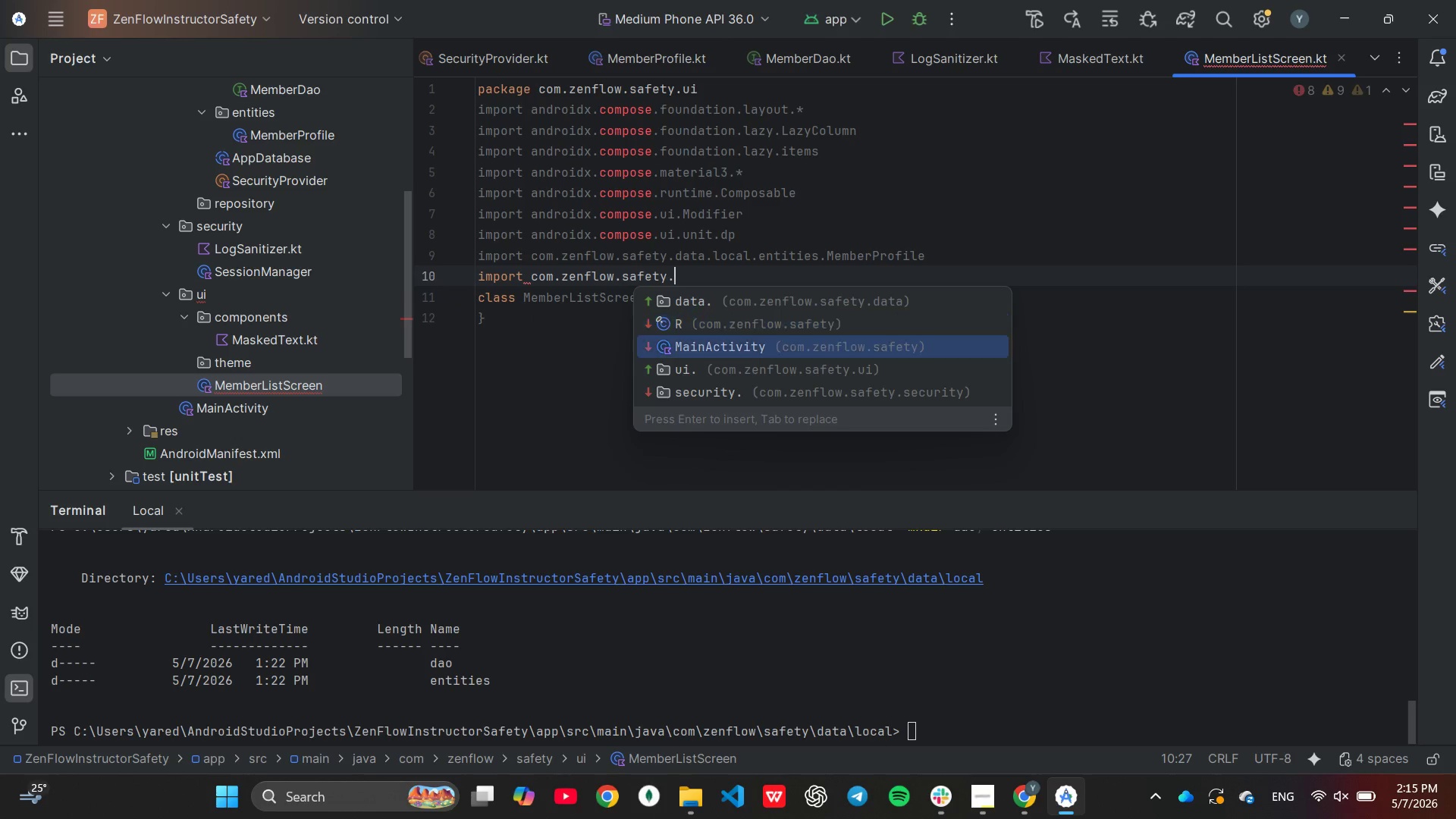 
key(ArrowDown)
 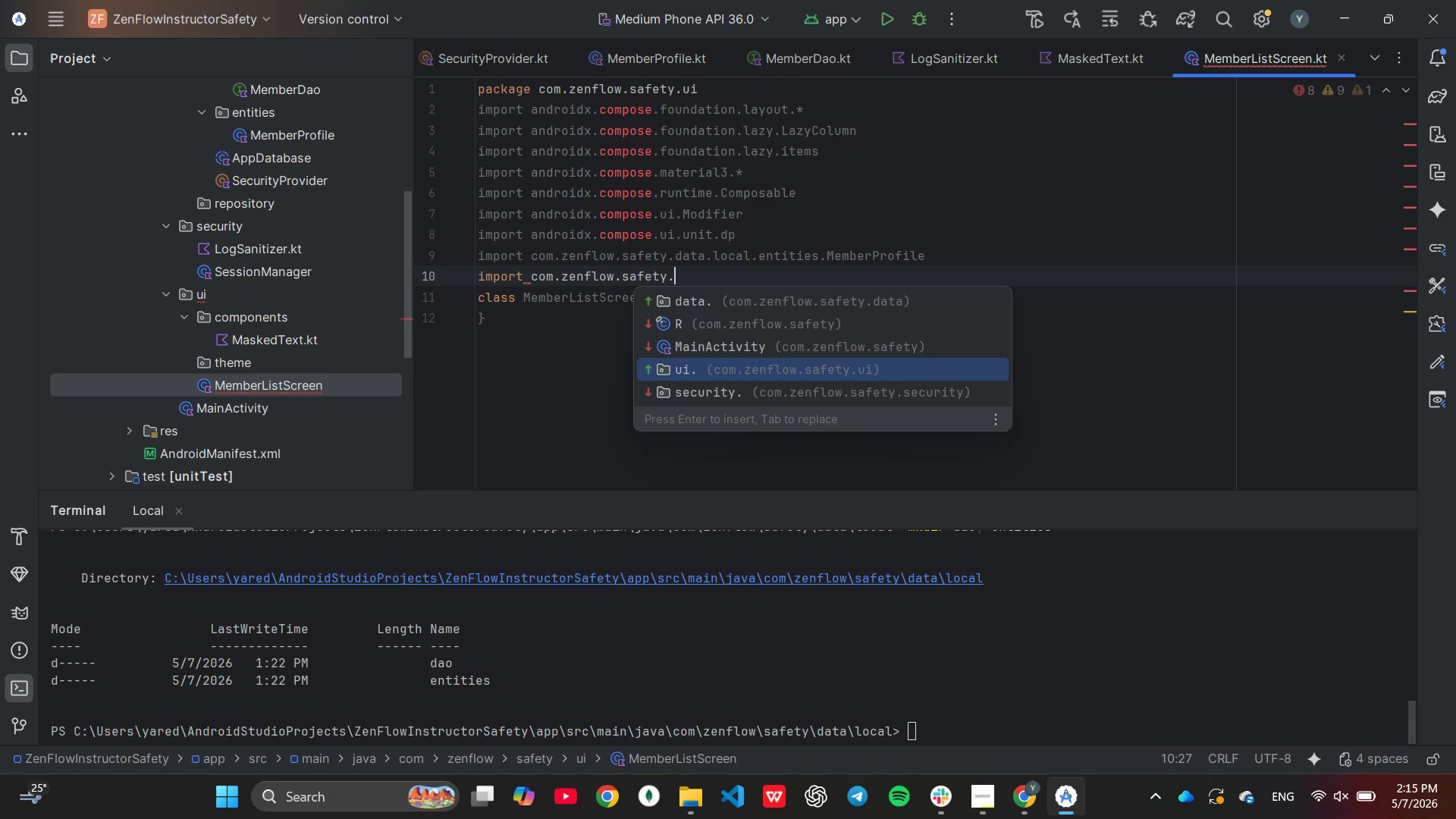 
key(ArrowDown)
 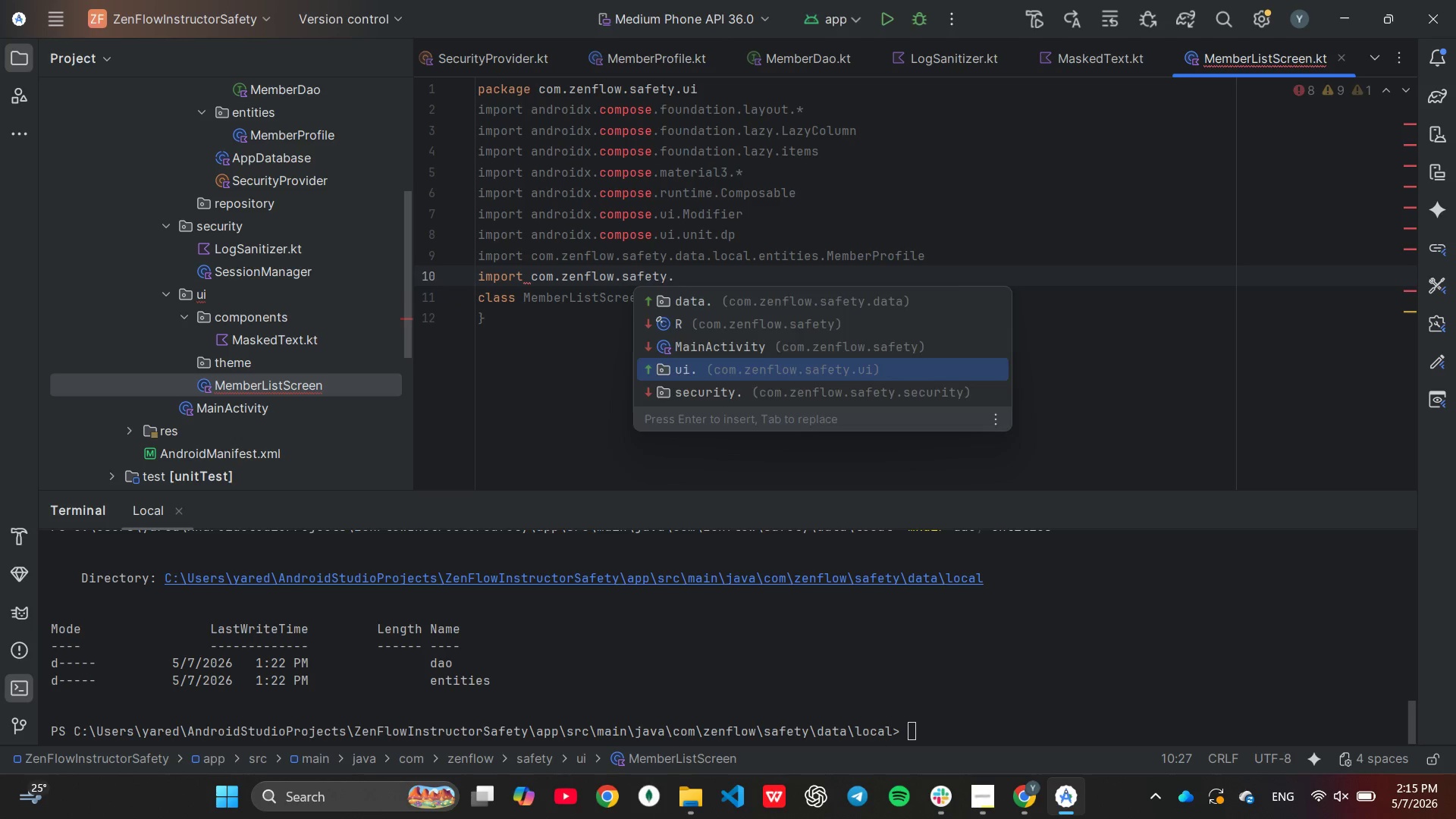 
key(Enter)
 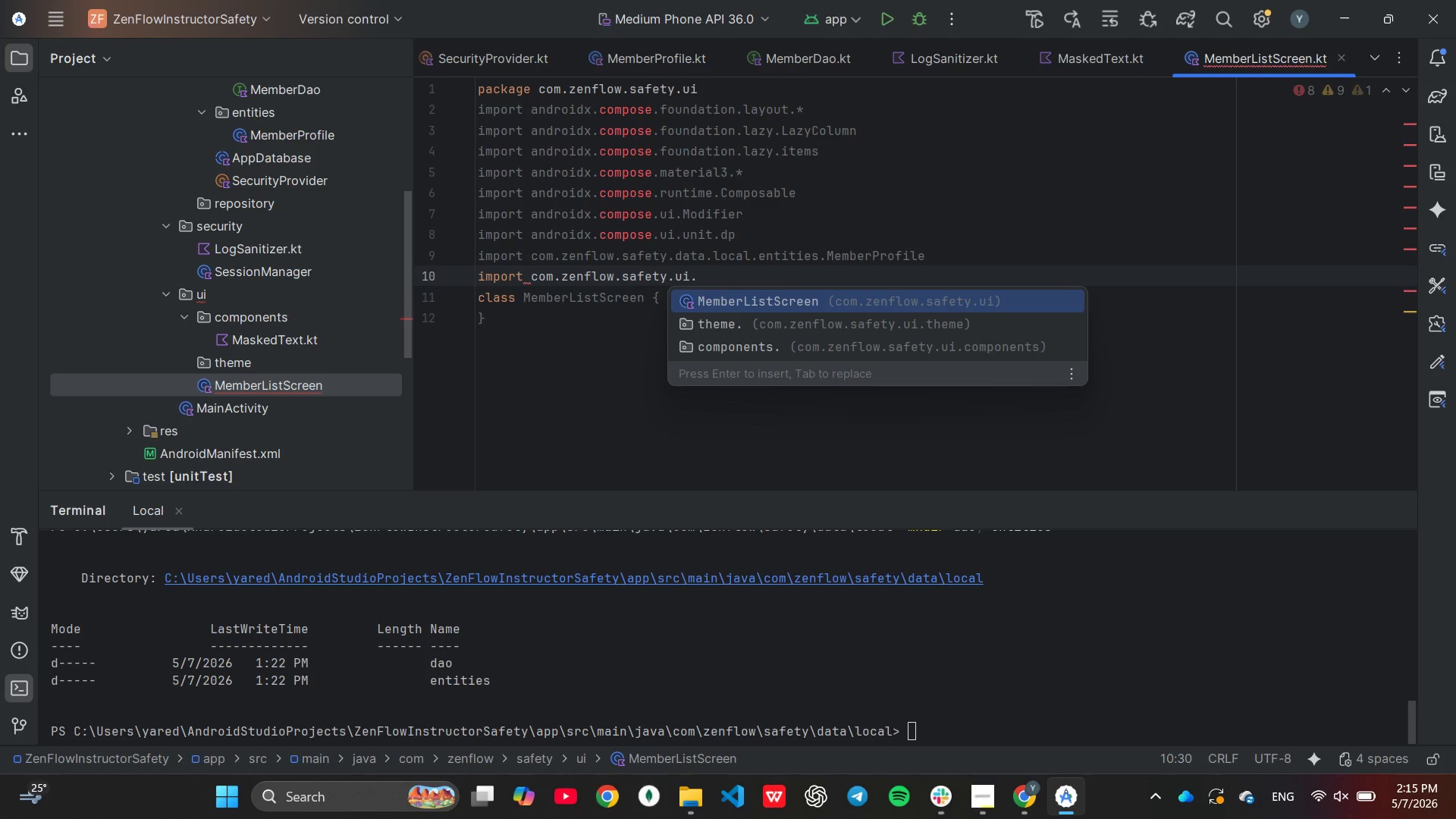 
key(ArrowDown)
 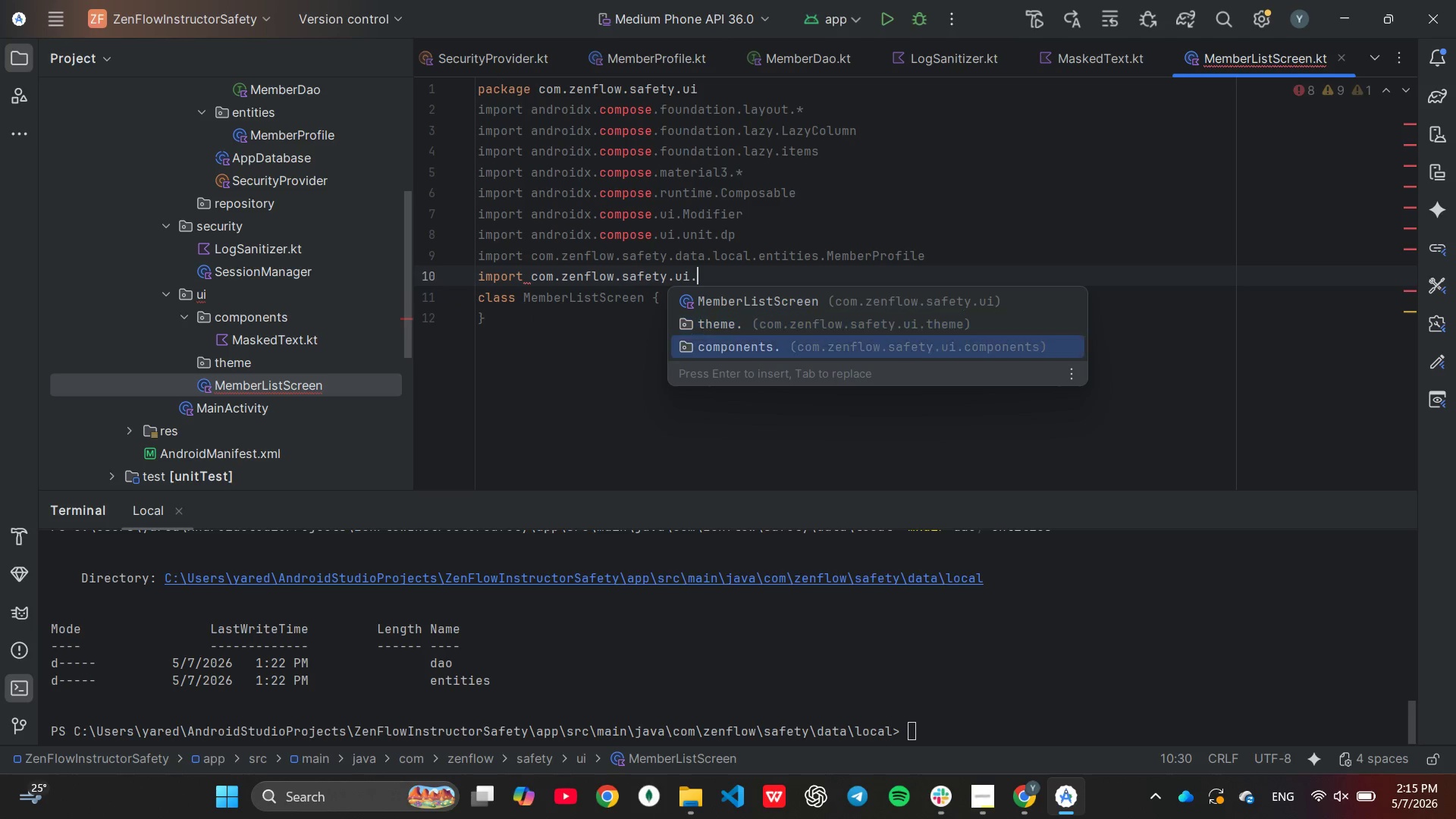 
key(ArrowDown)
 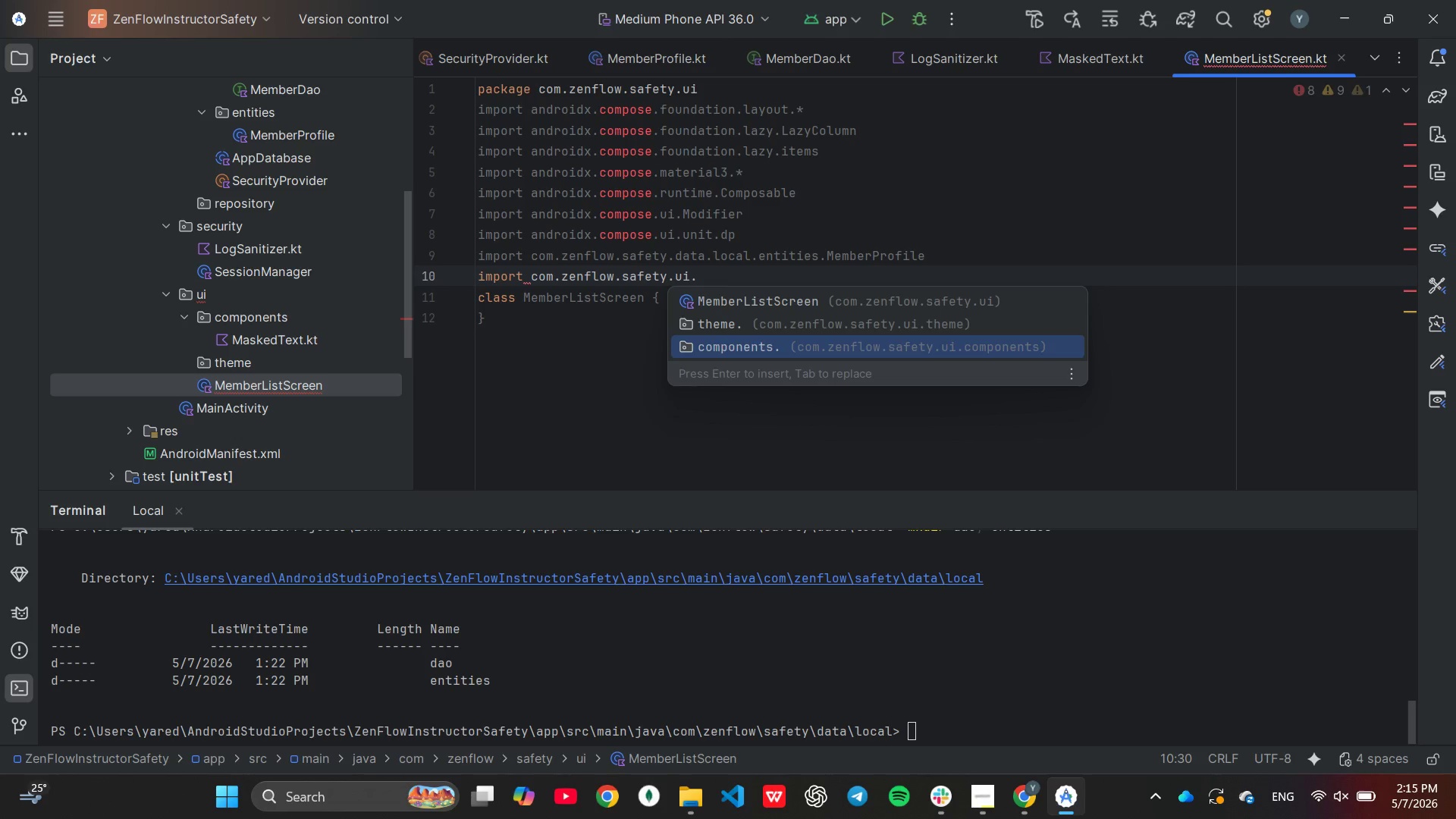 
key(Enter)
 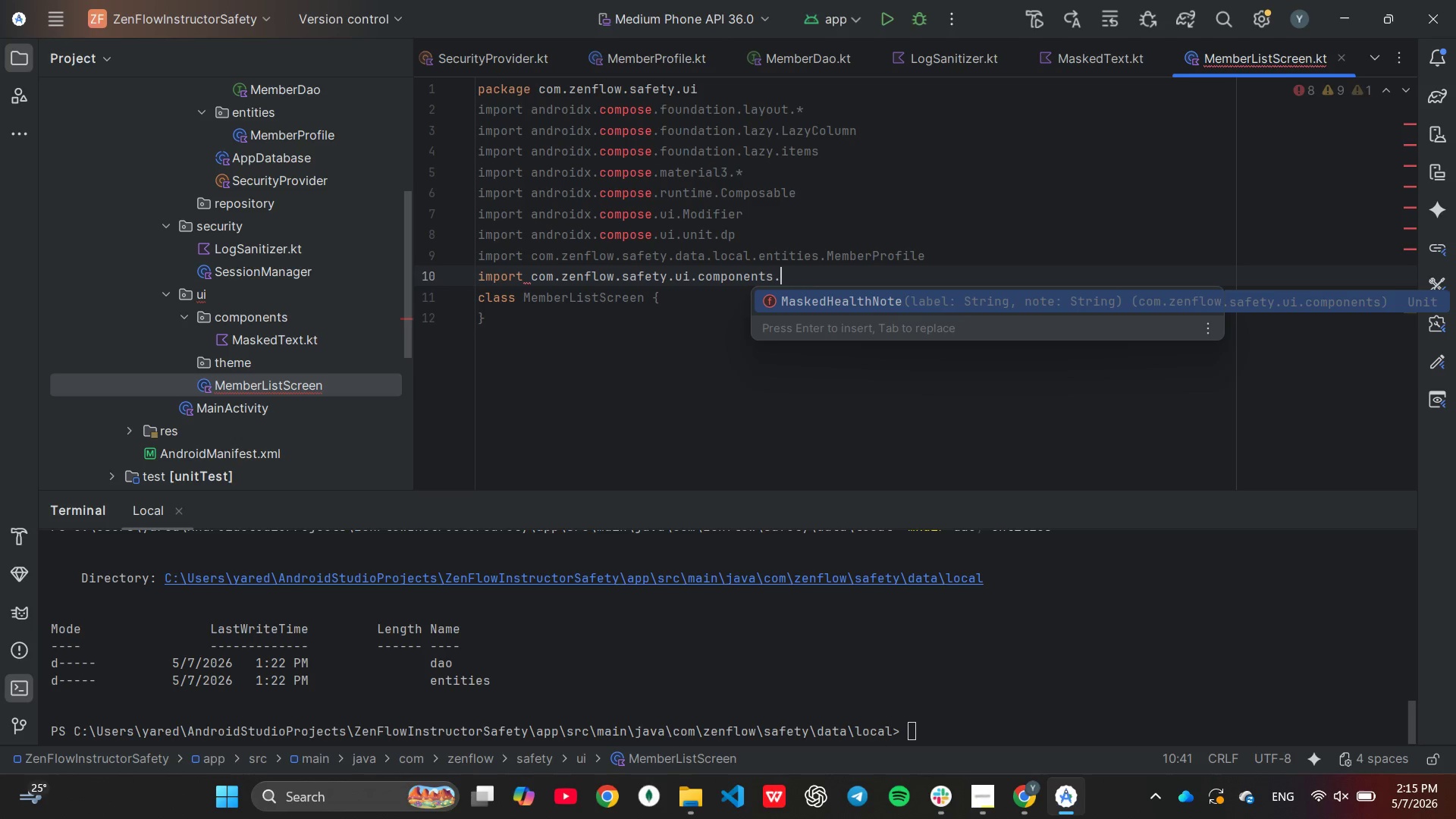 
key(Enter)
 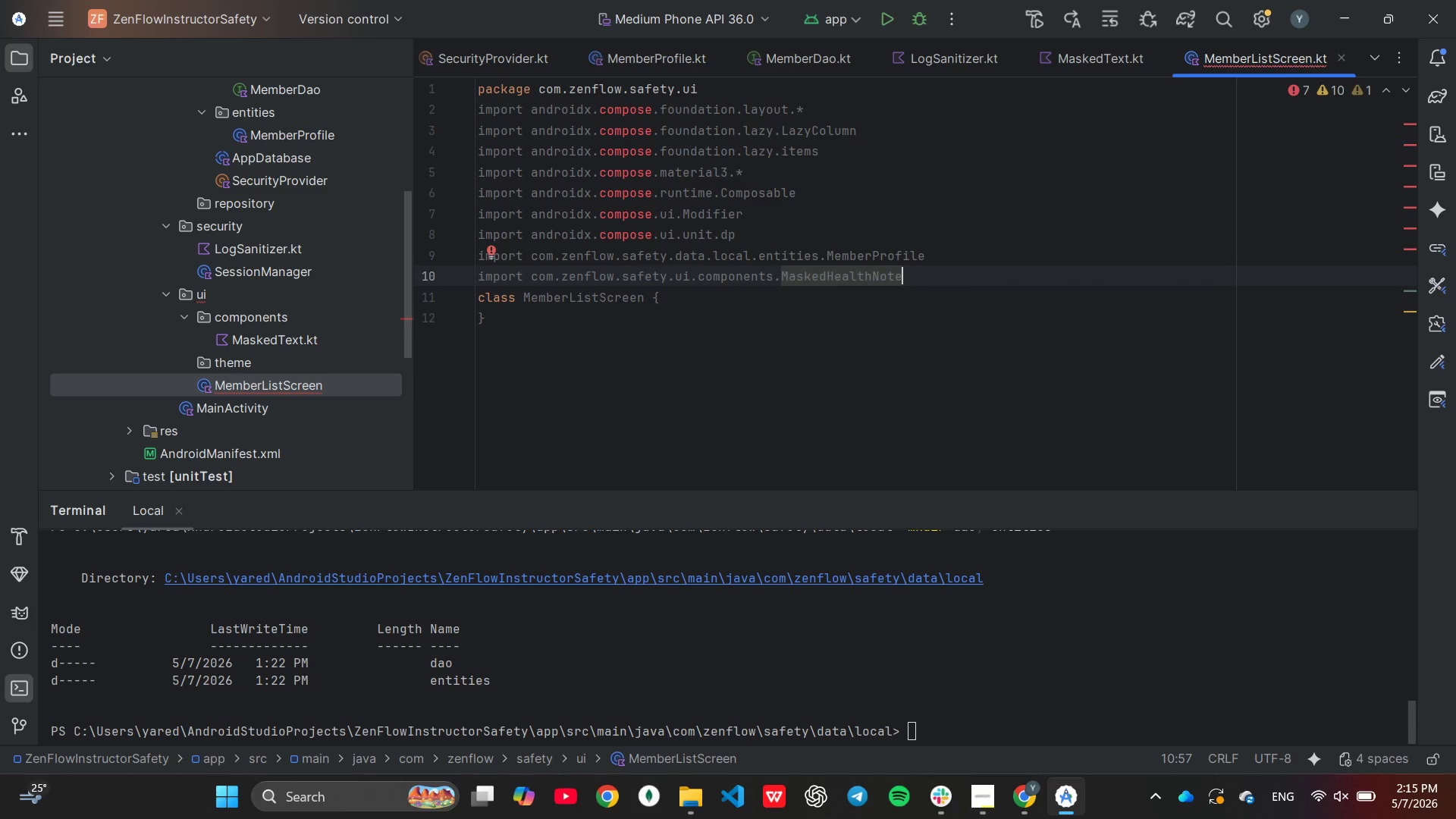 
key(Enter)
 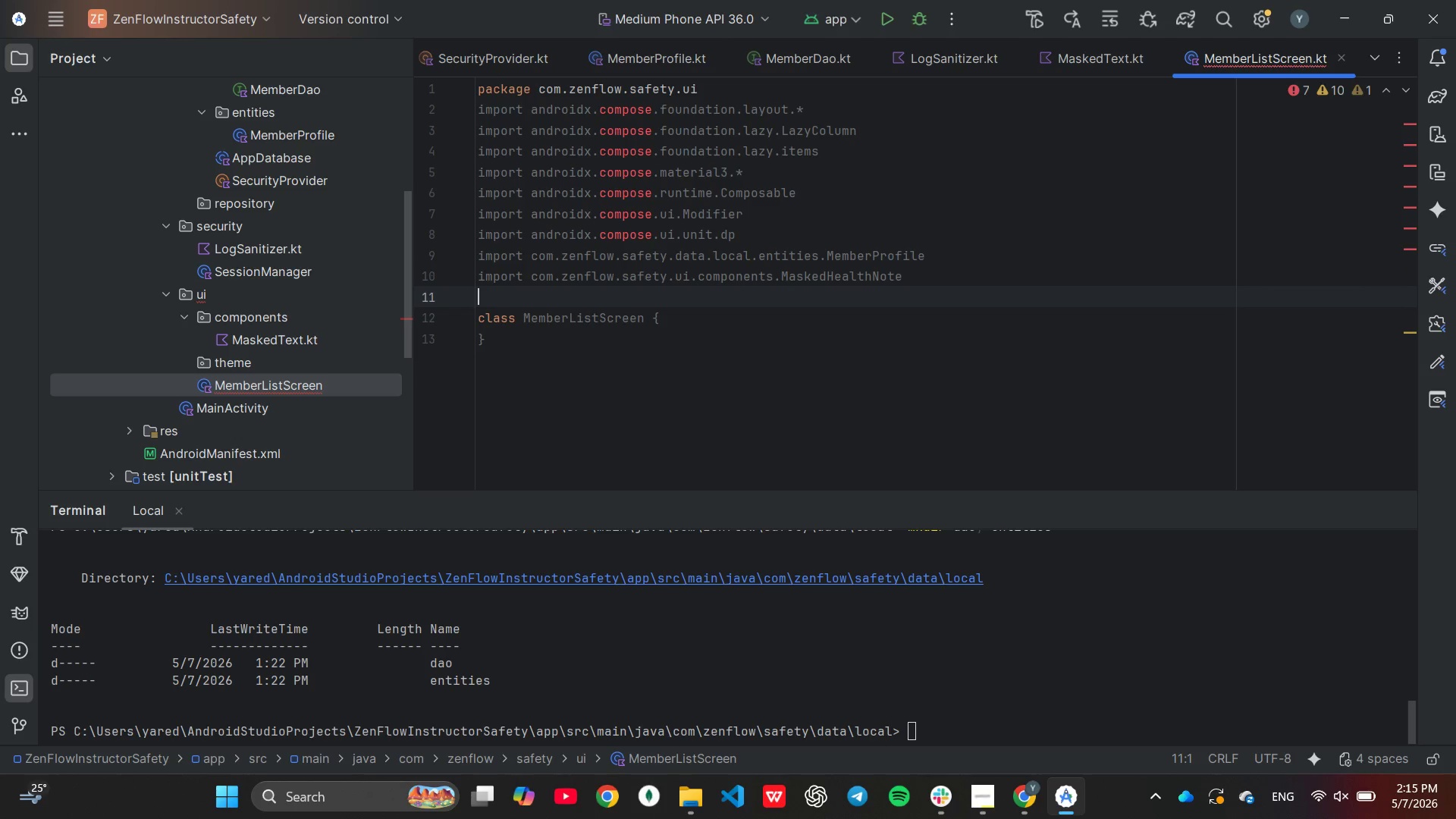 
key(Enter)
 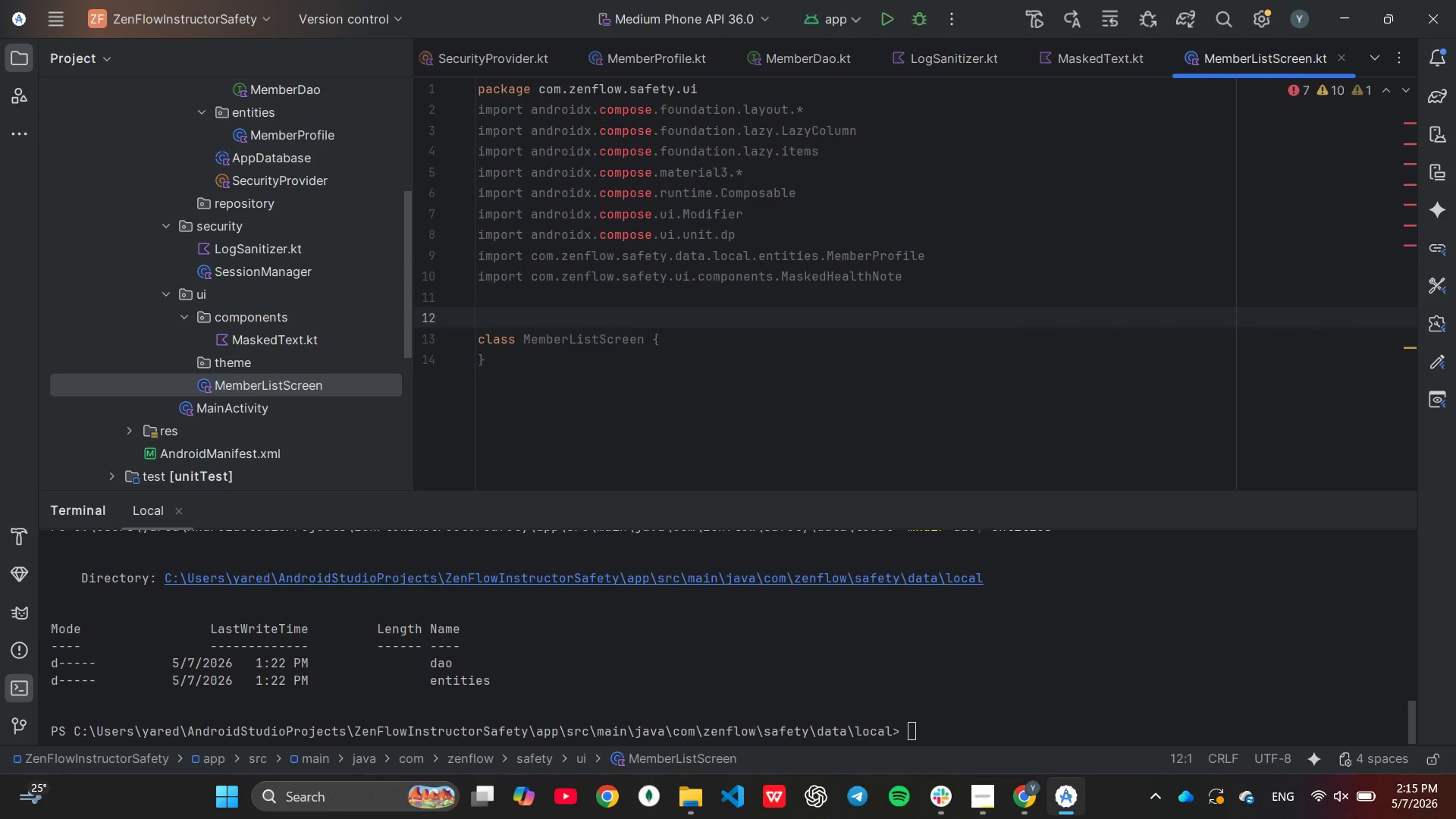 
type(@Op)
key(Tab)
 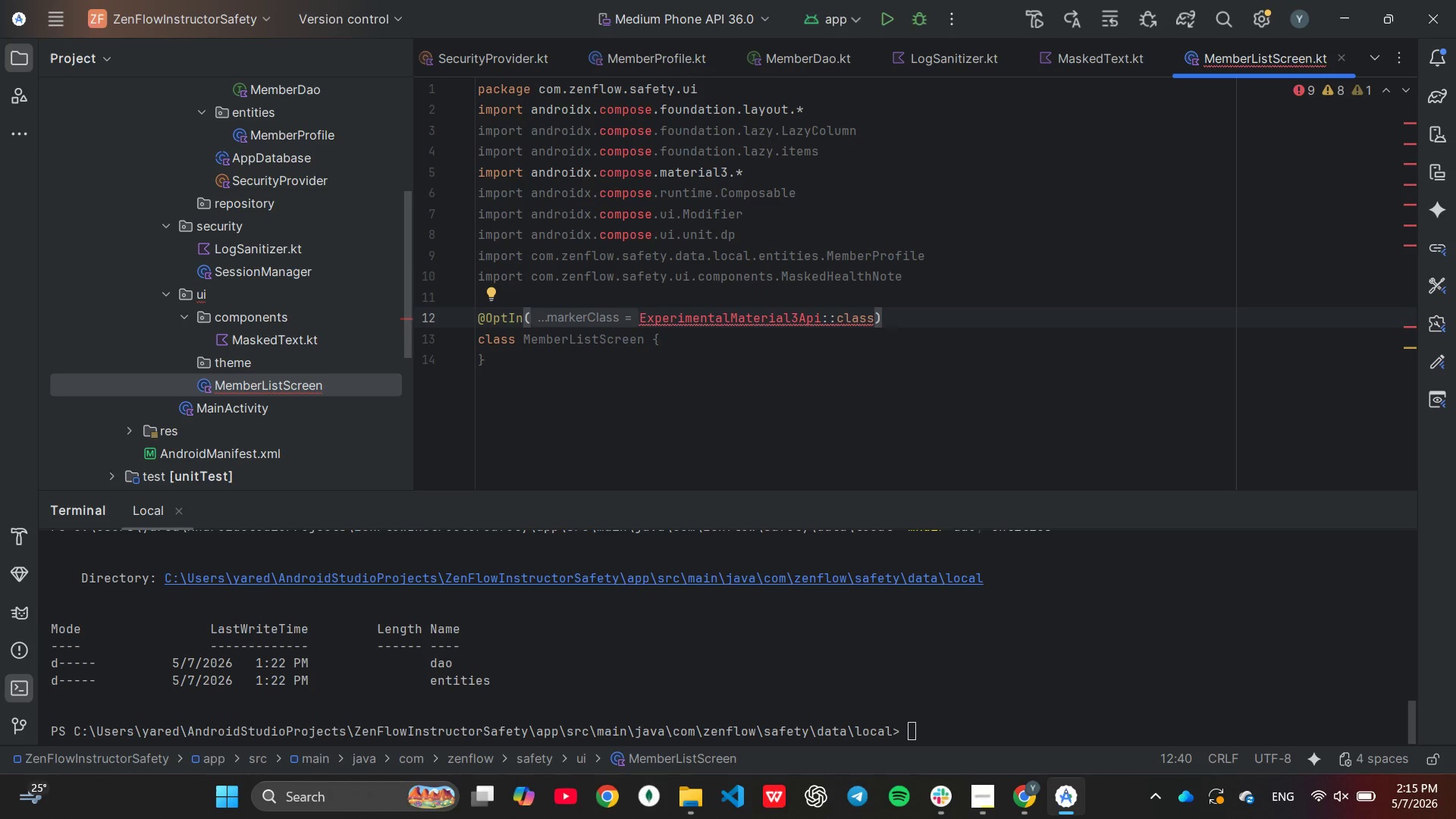 
wait(8.39)
 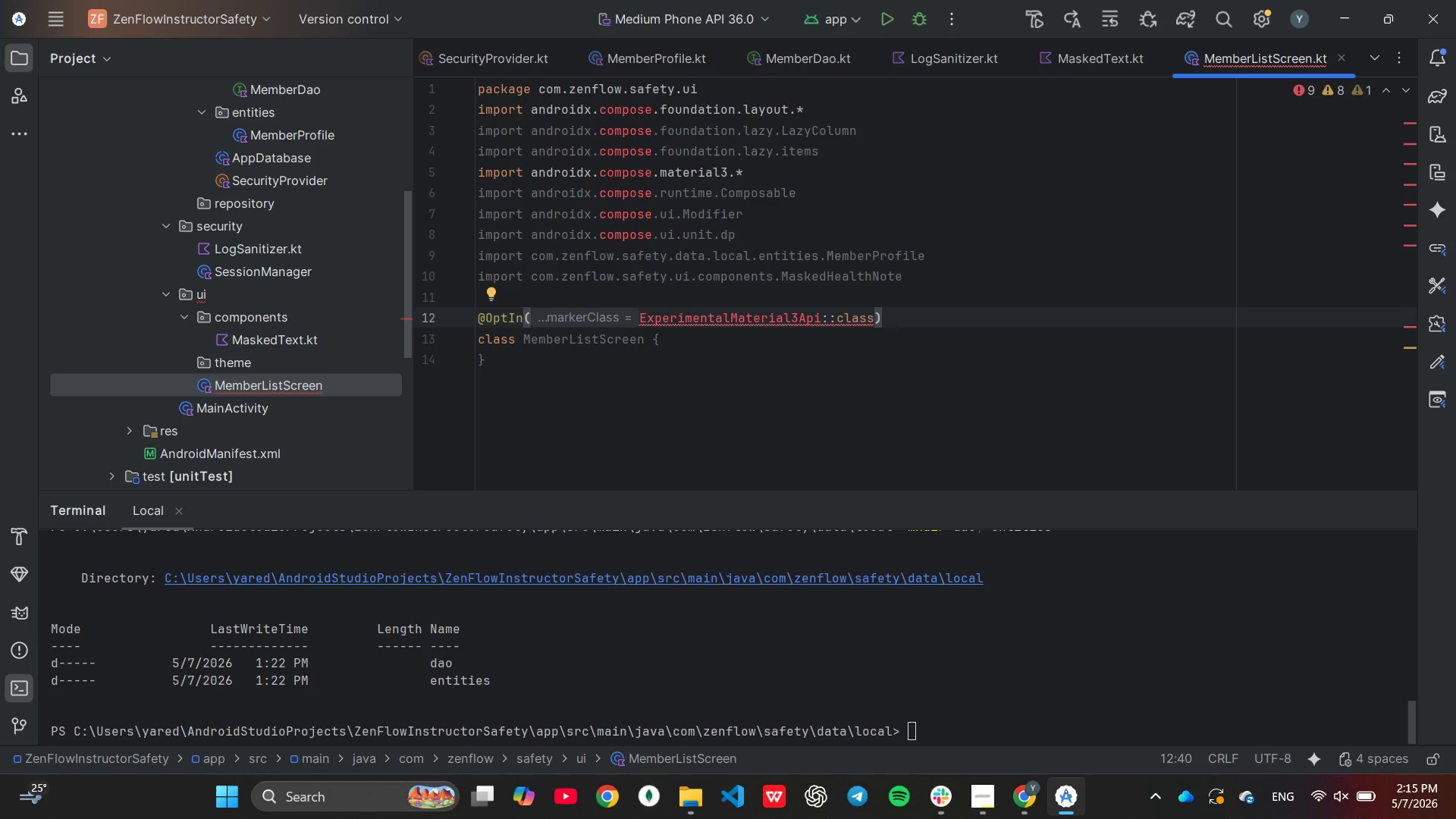 
key(Enter)
 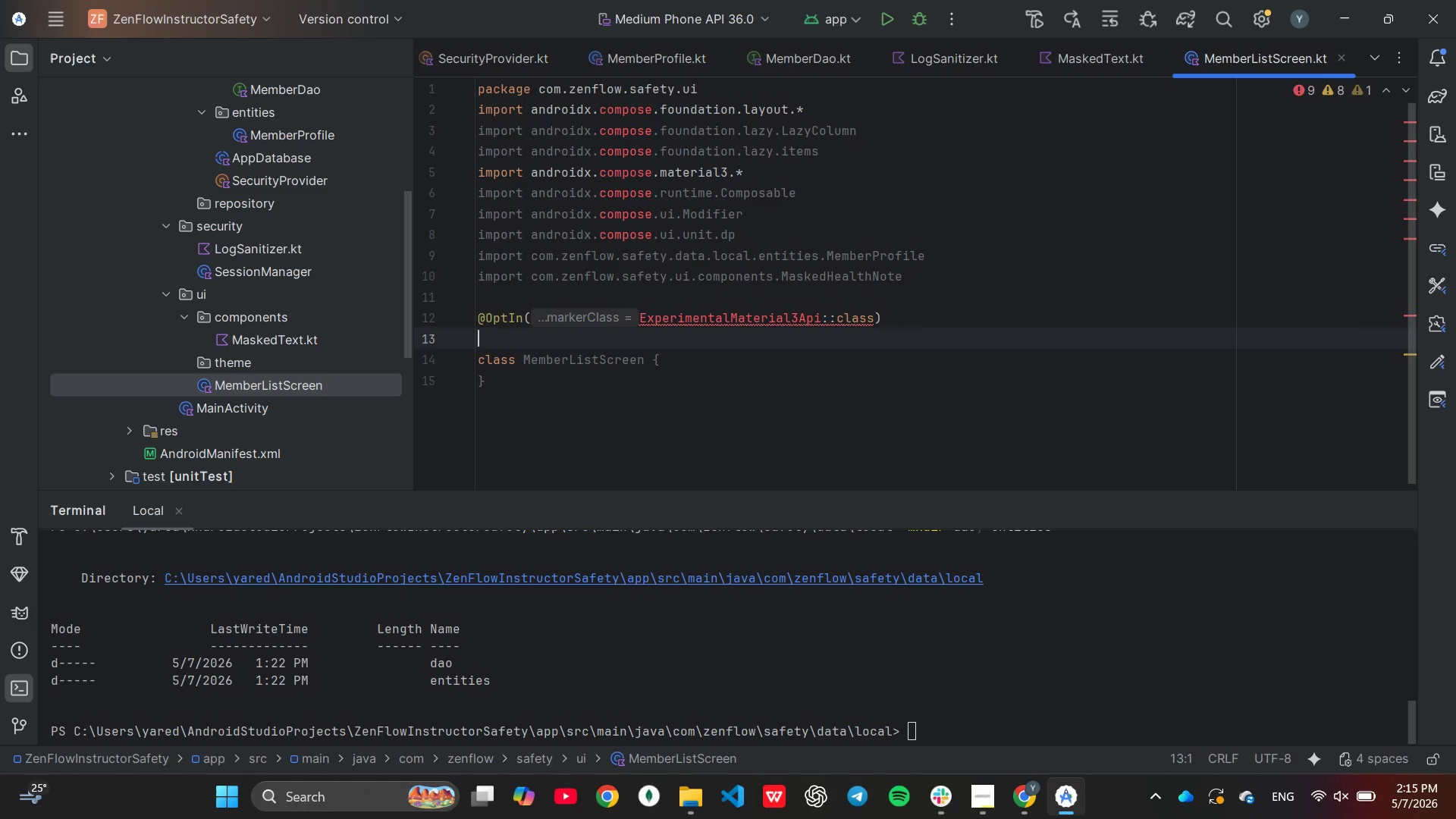 
key(Shift+2)
 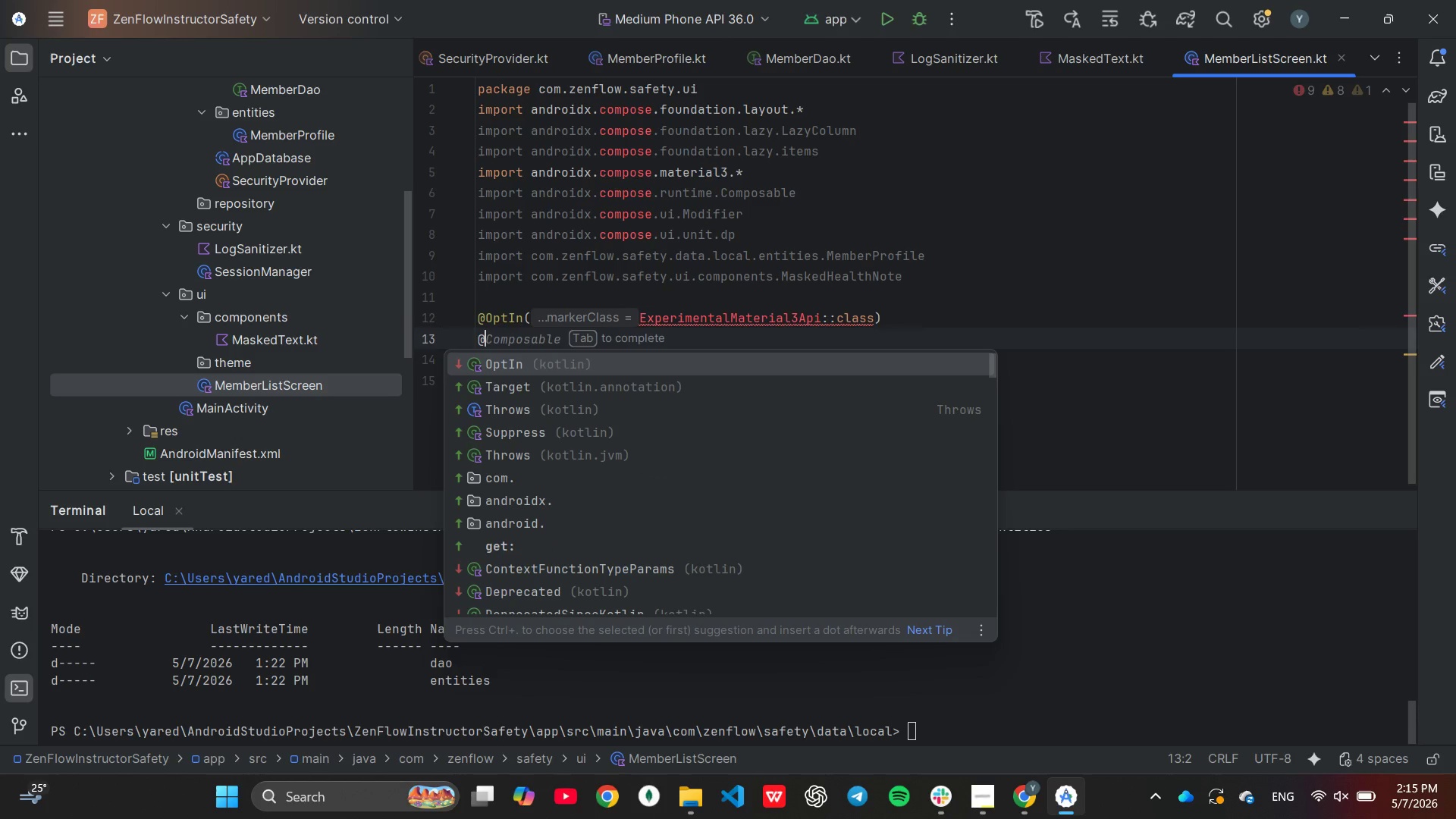 
key(Tab)
 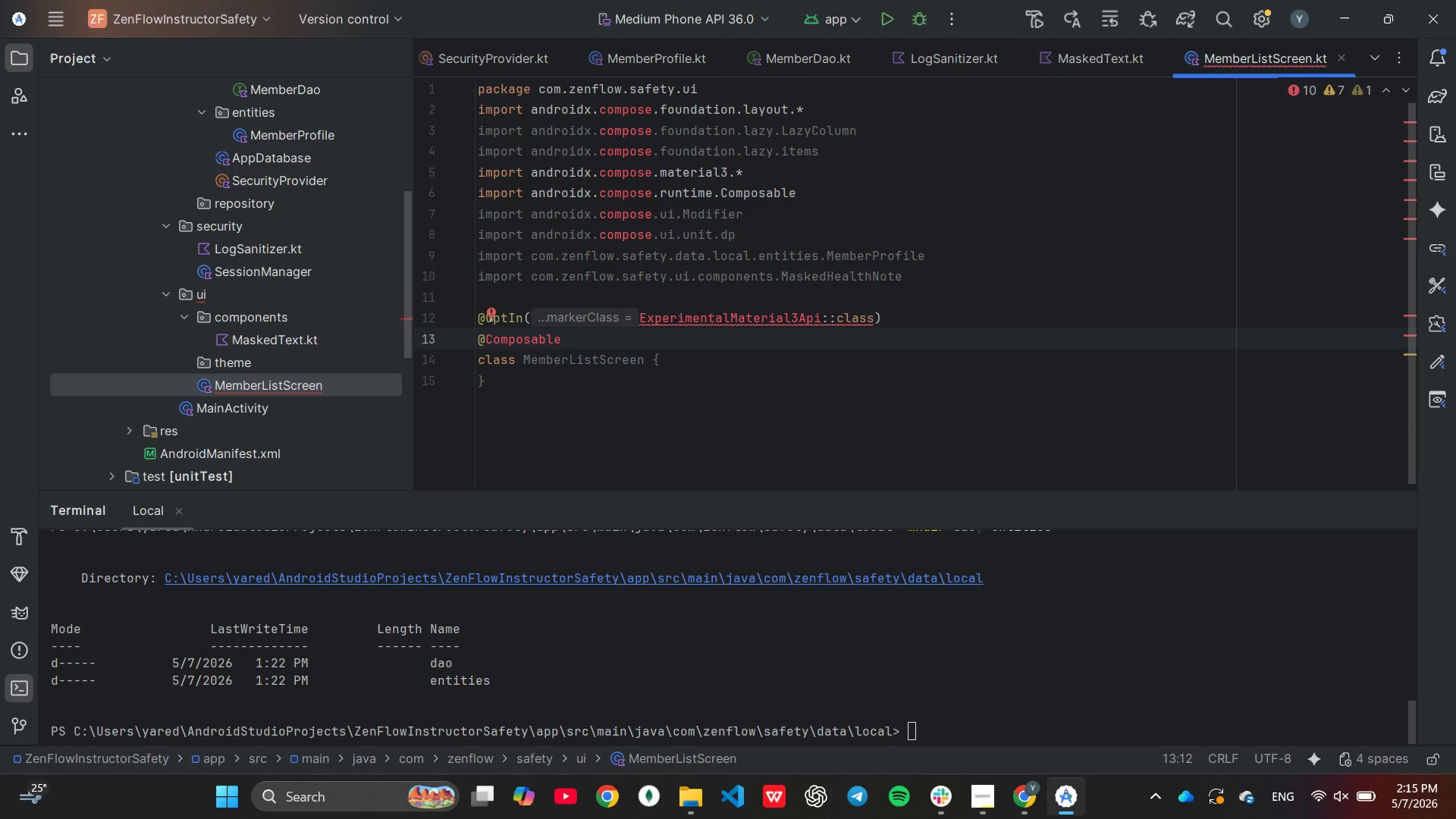 
key(ArrowDown)
 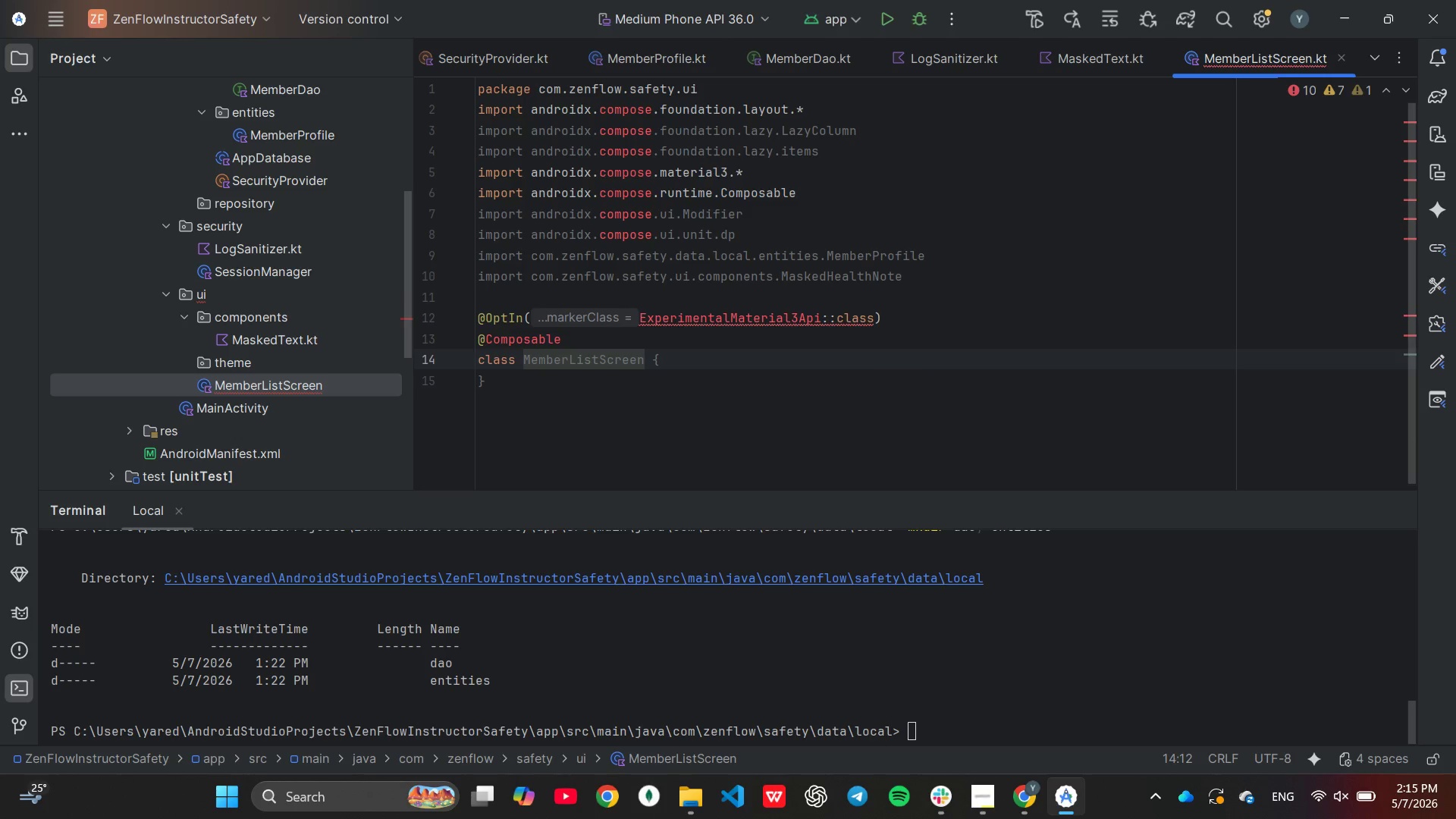 
key(ArrowLeft)
 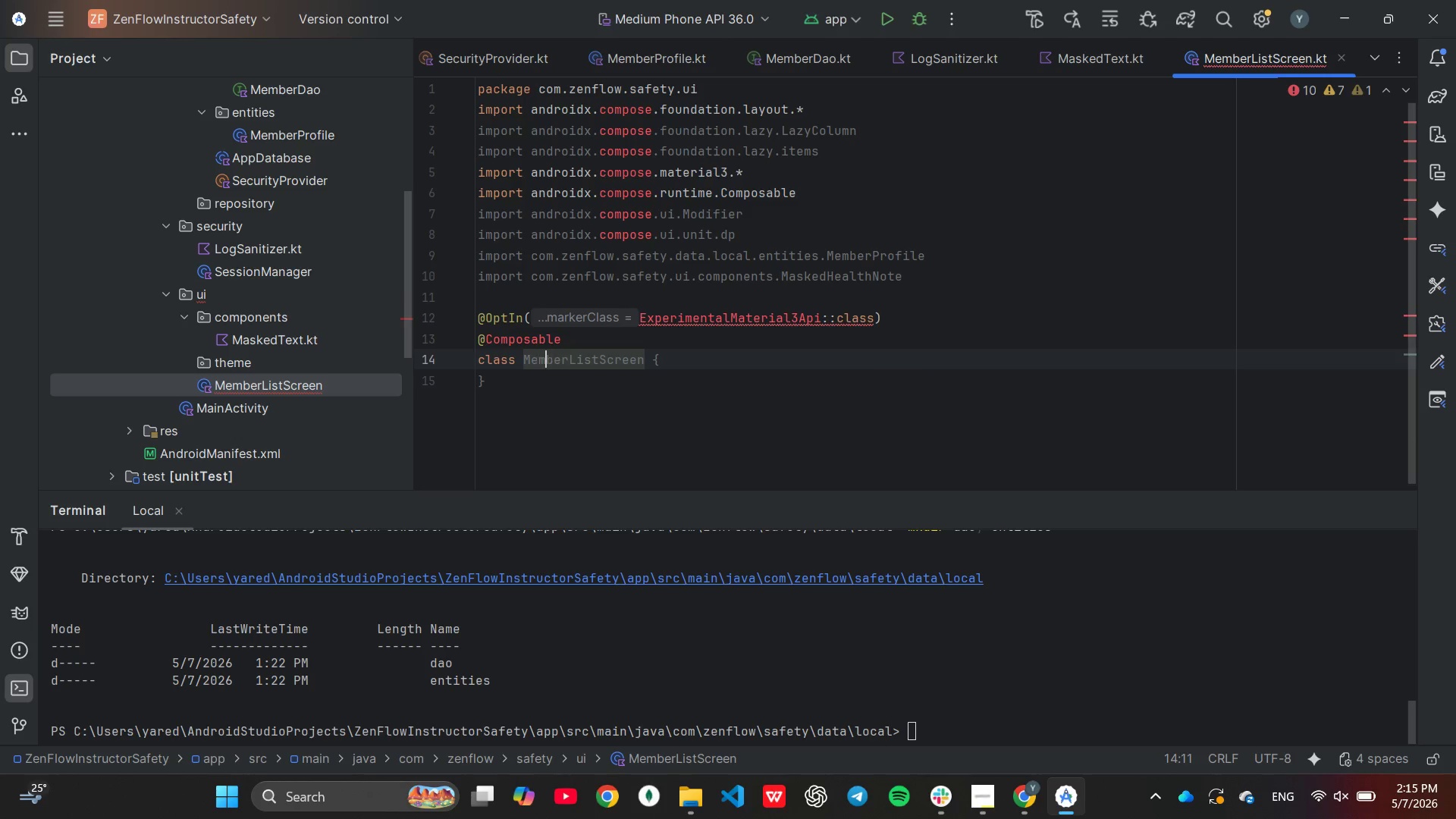 
key(ArrowLeft)
 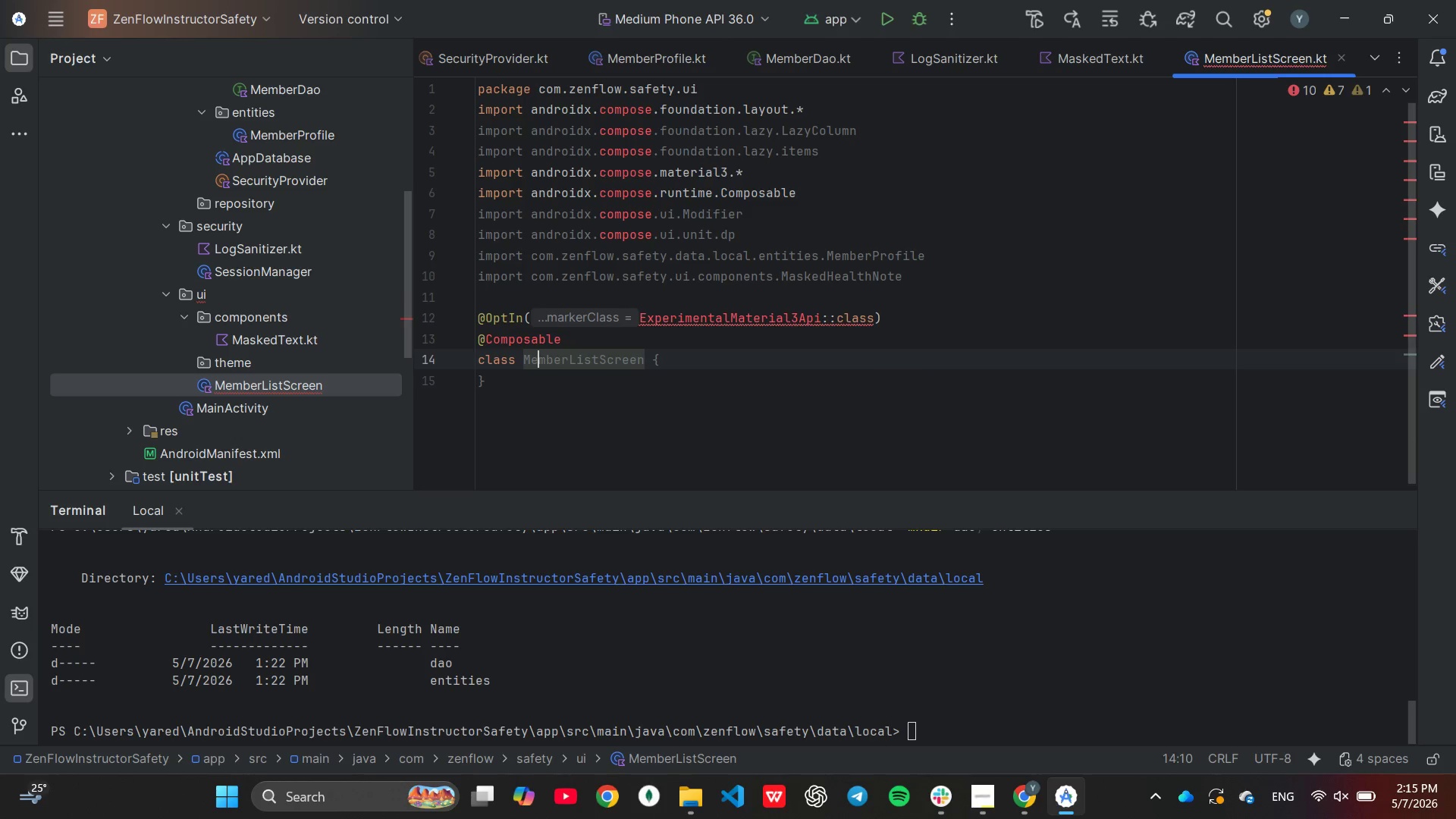 
key(ArrowLeft)
 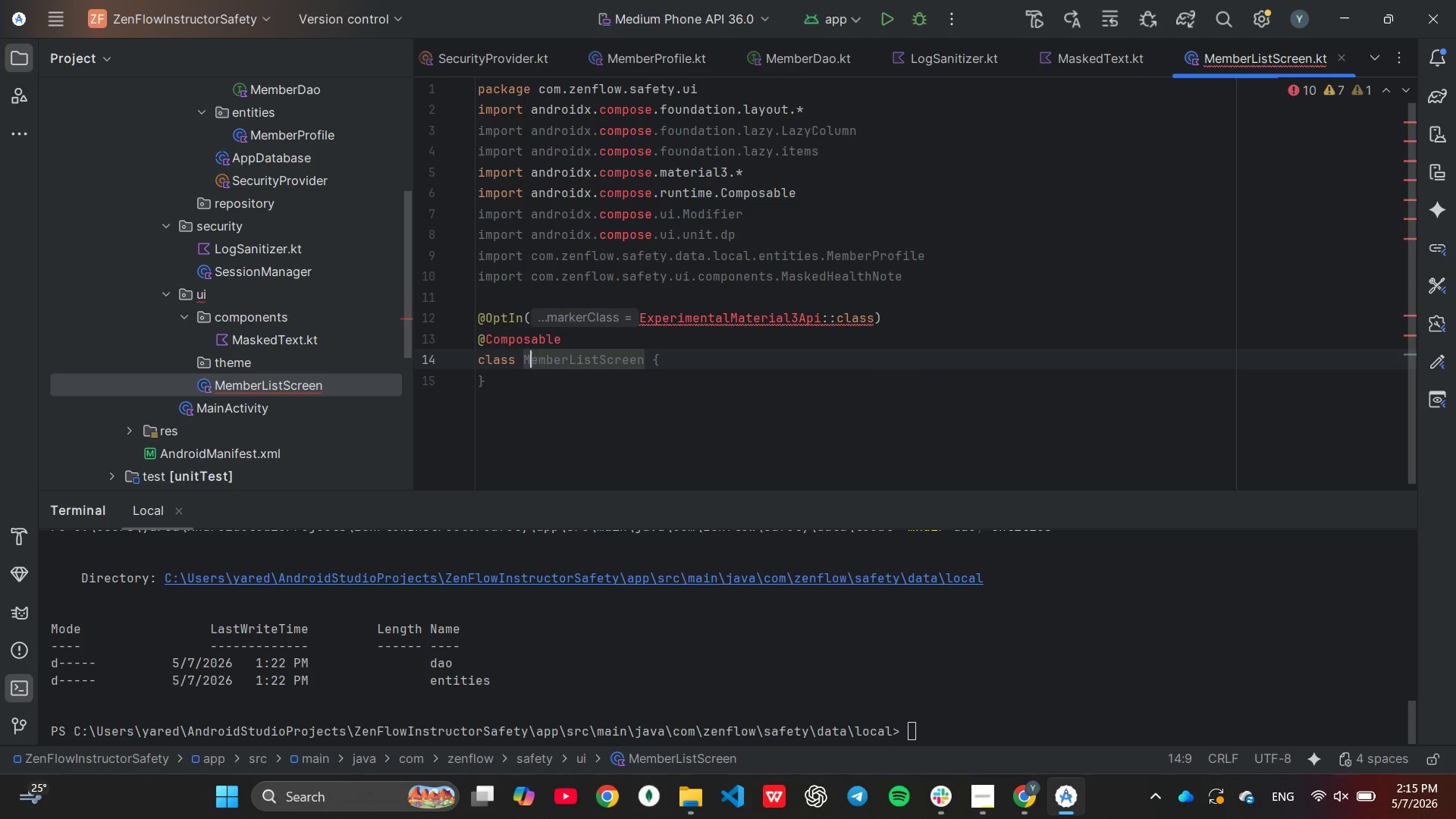 
key(ArrowLeft)
 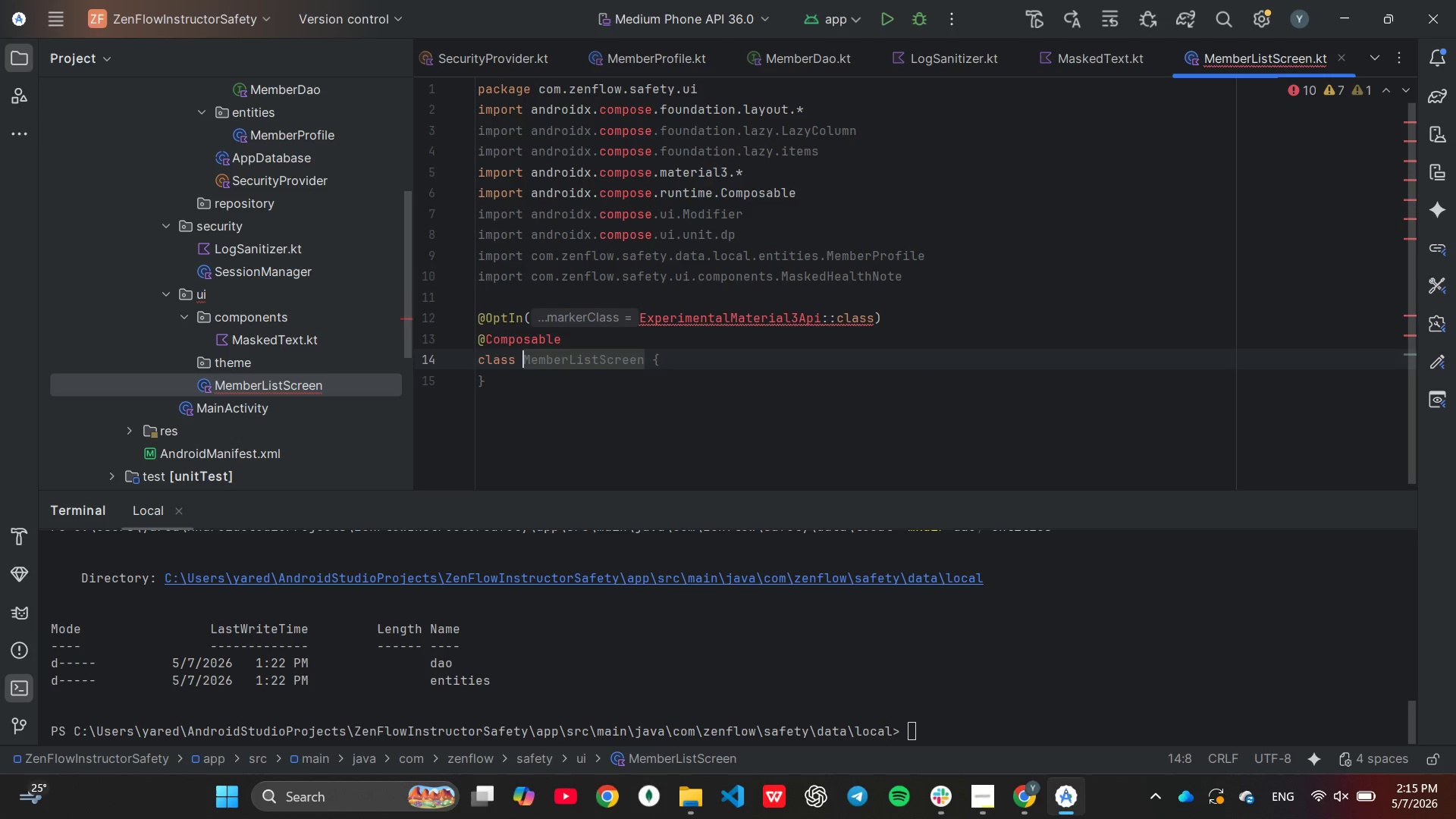 
key(ArrowLeft)
 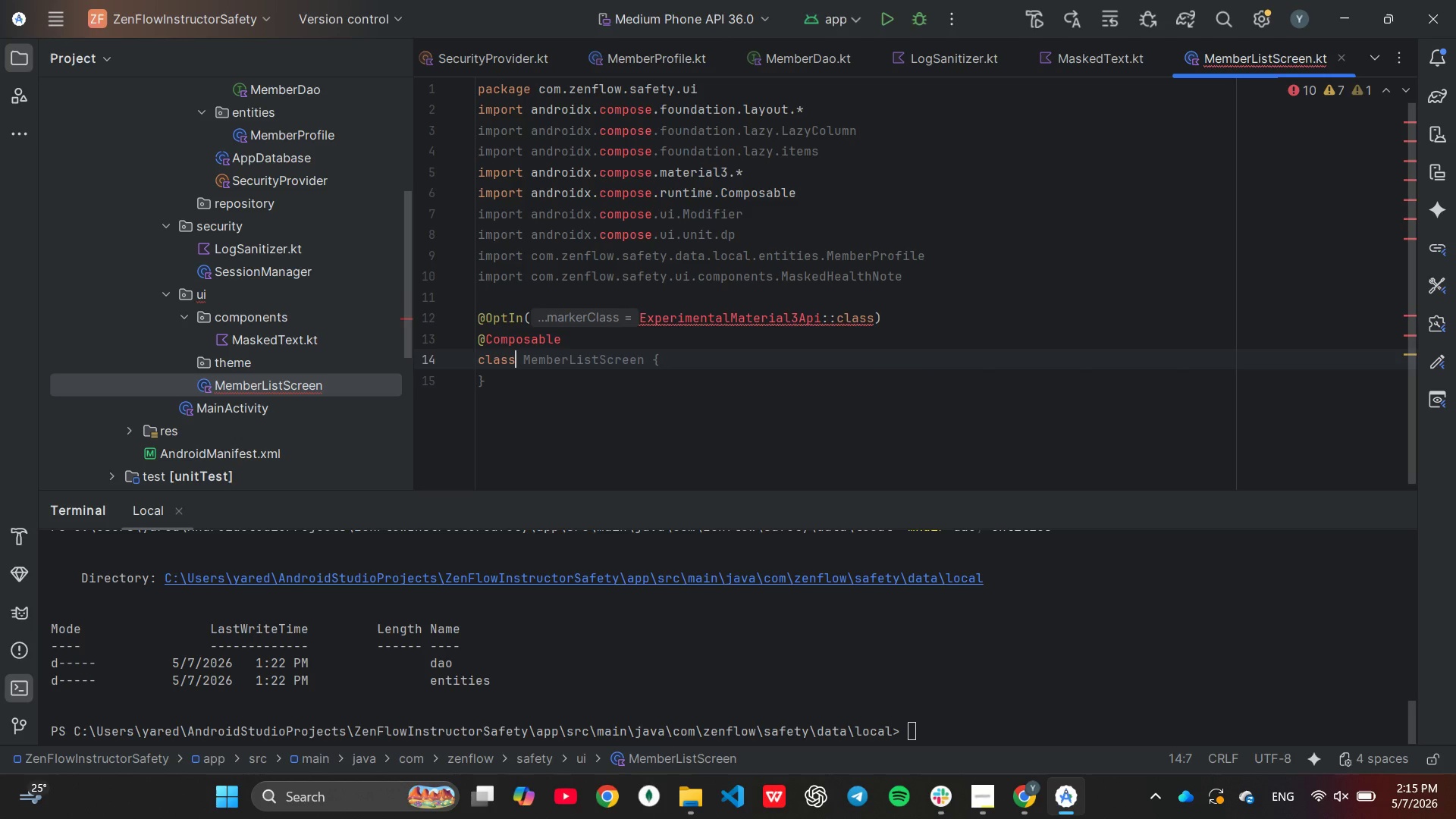 
key(ArrowLeft)
 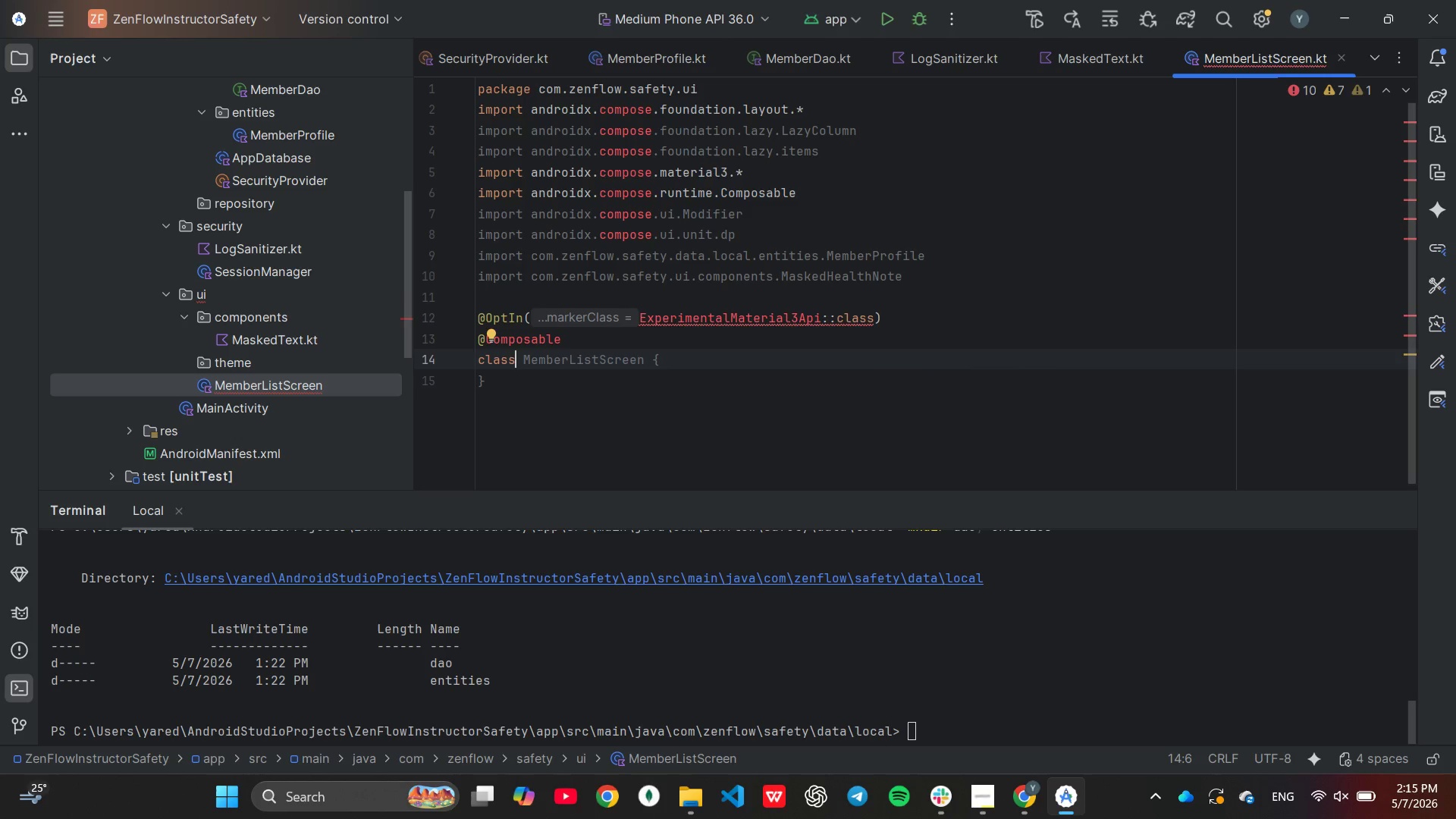 
key(Backspace)
key(Backspace)
key(Backspace)
key(Backspace)
key(Backspace)
type(fun)
 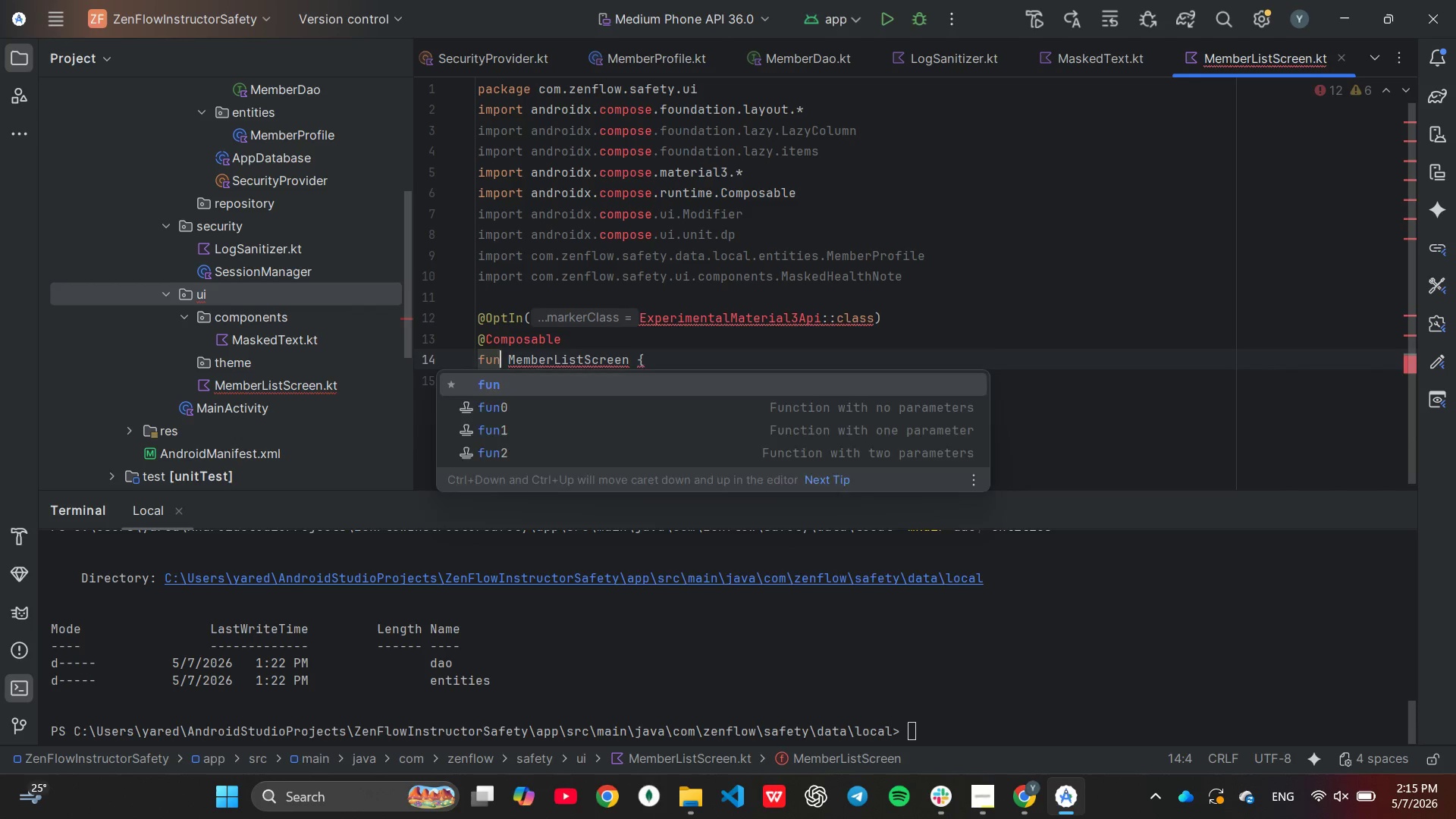 
key(Enter)
 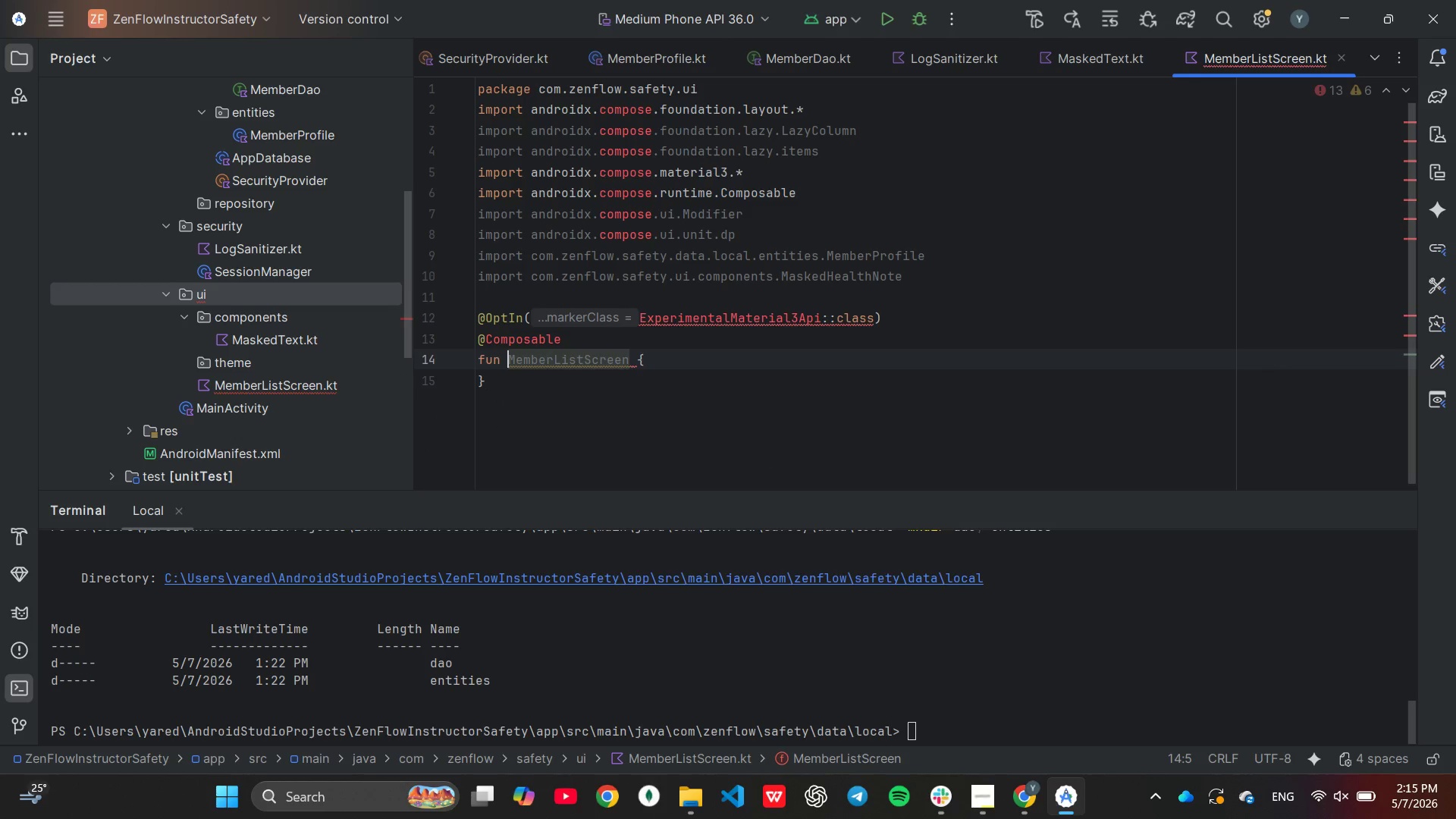 
key(End)
 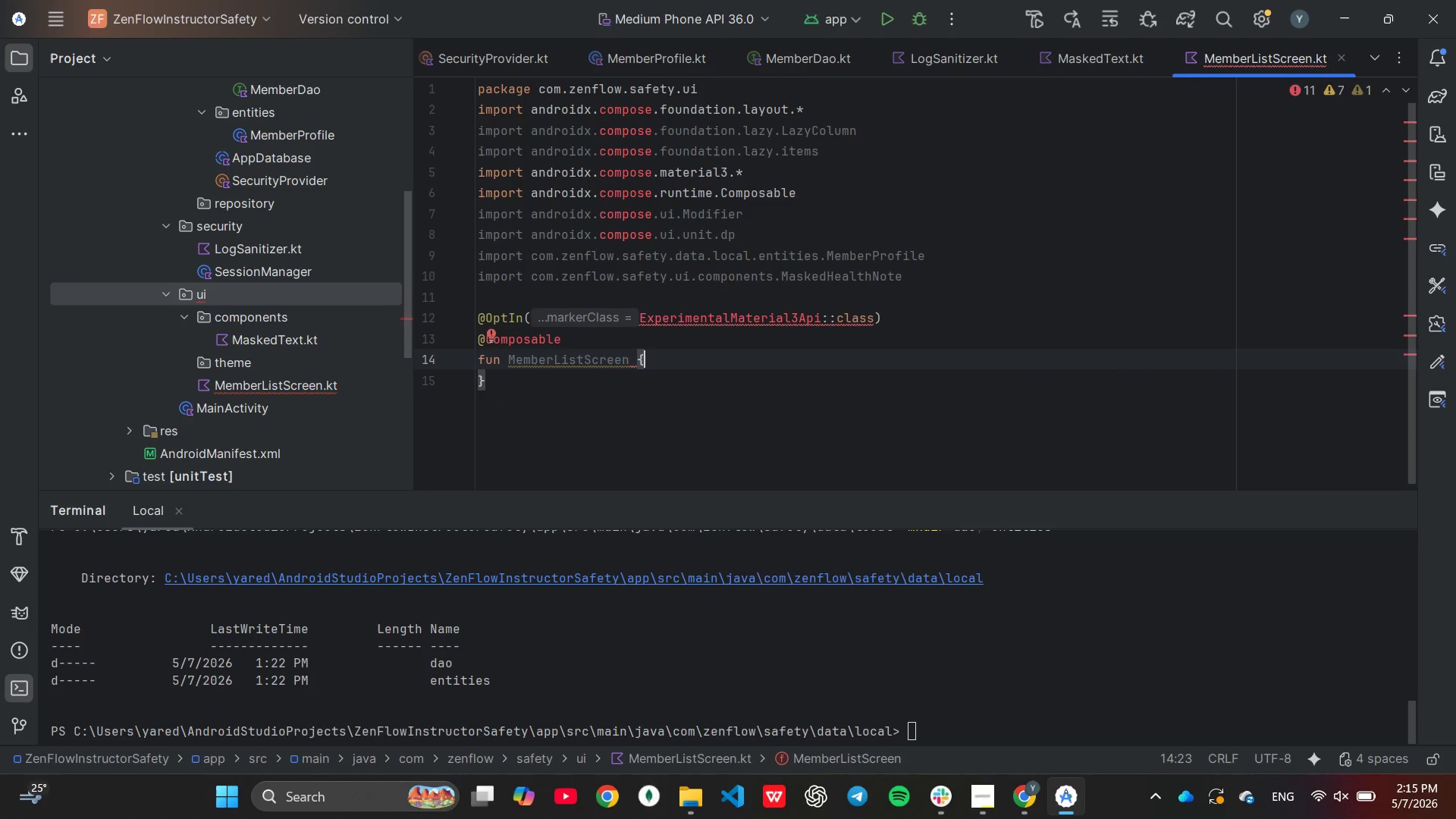 
key(Backspace)
 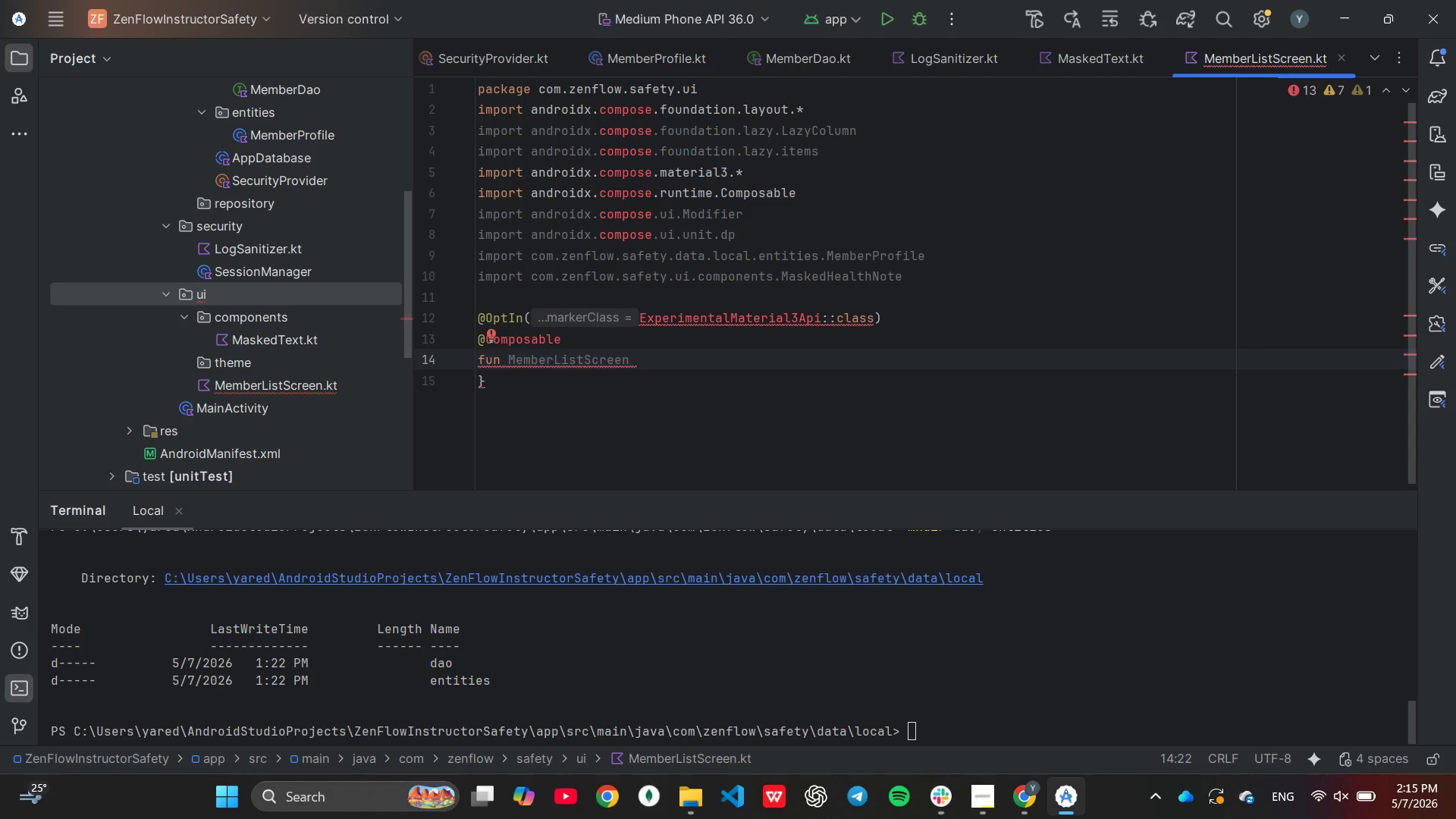 
key(Backspace)
 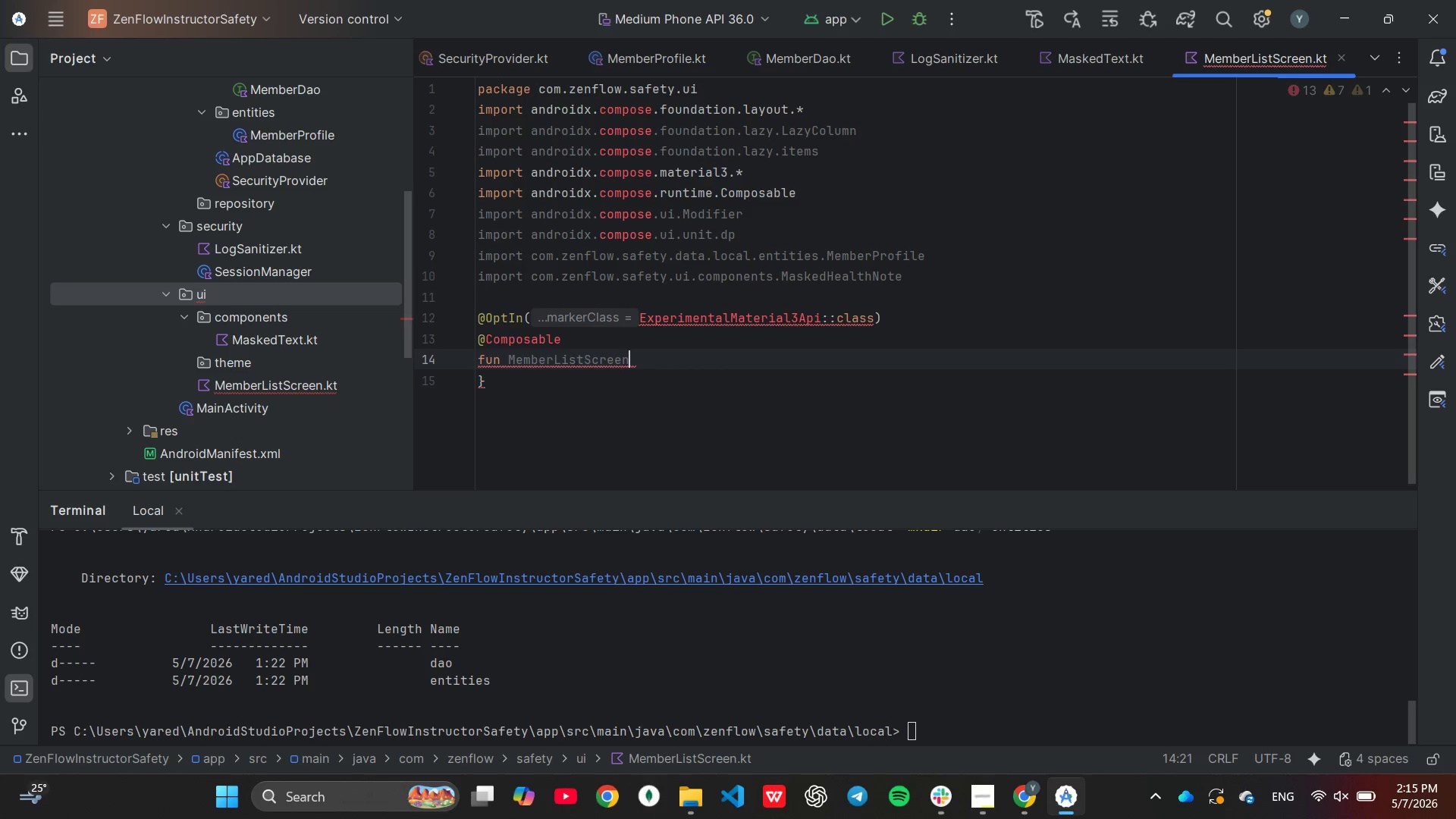 
key(Shift+ShiftLeft)
 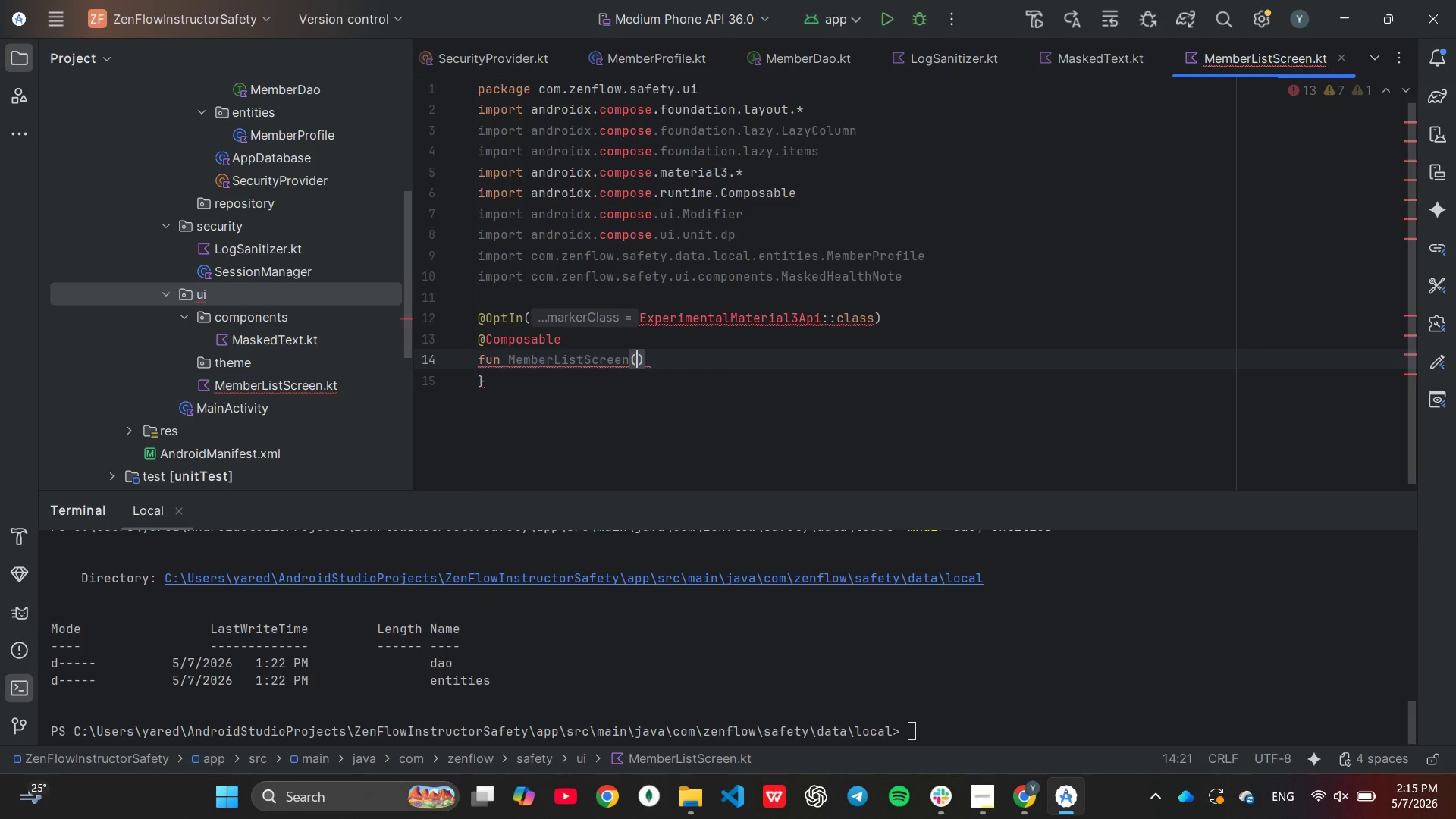 
key(Shift+9)
 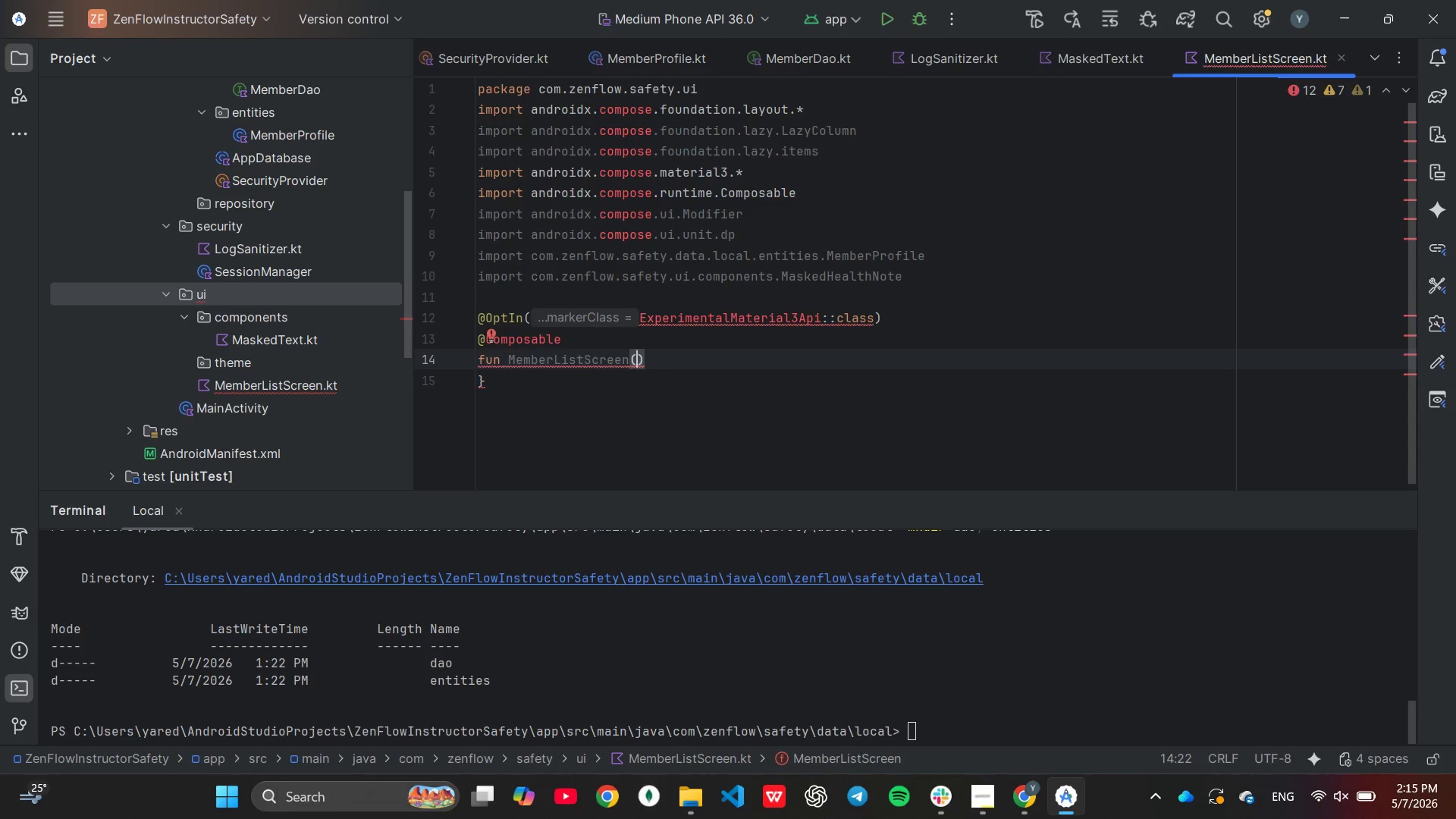 
type(memeb)
key(Backspace)
key(Backspace)
type(bers: List<Mem)
 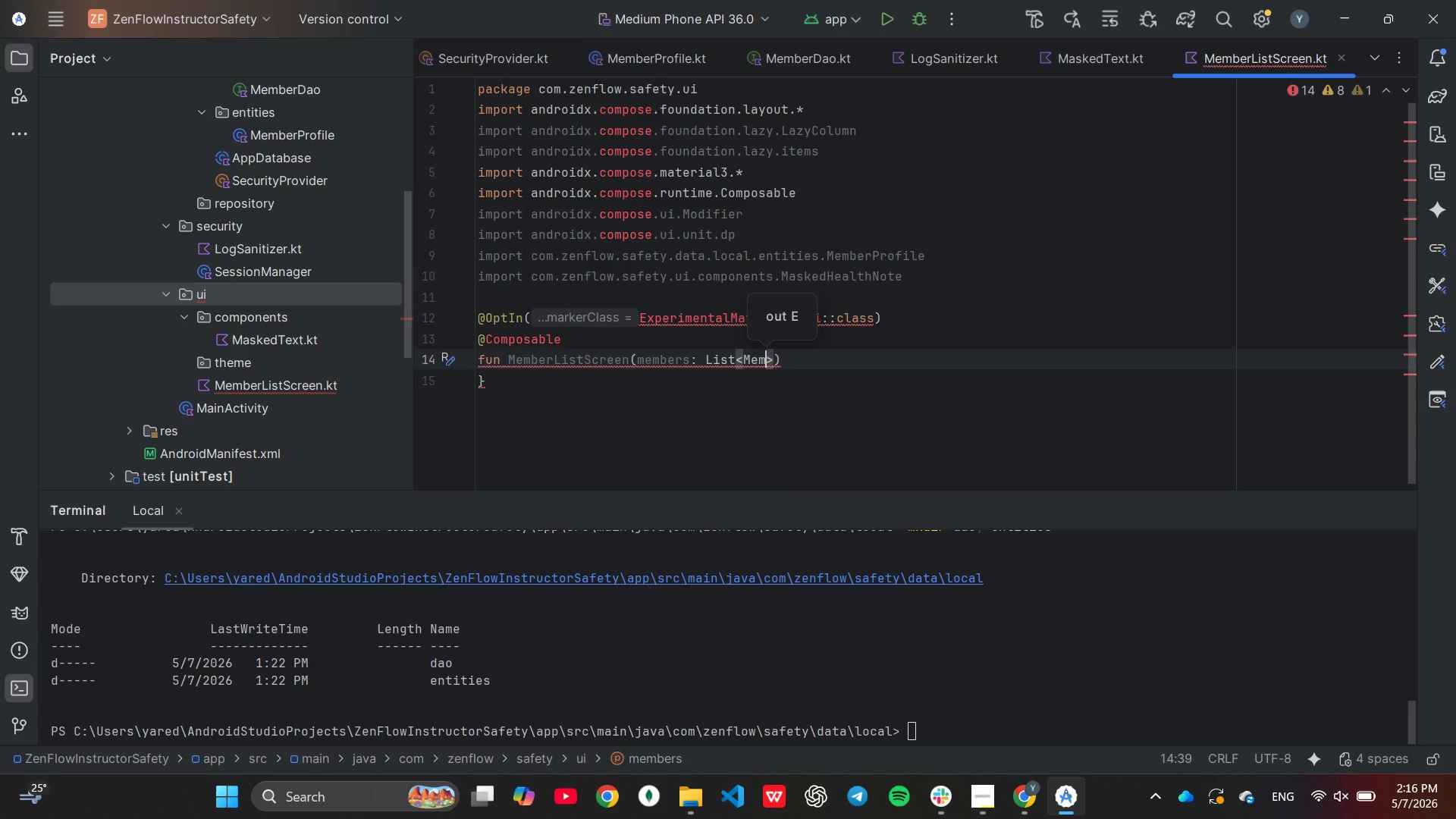 
 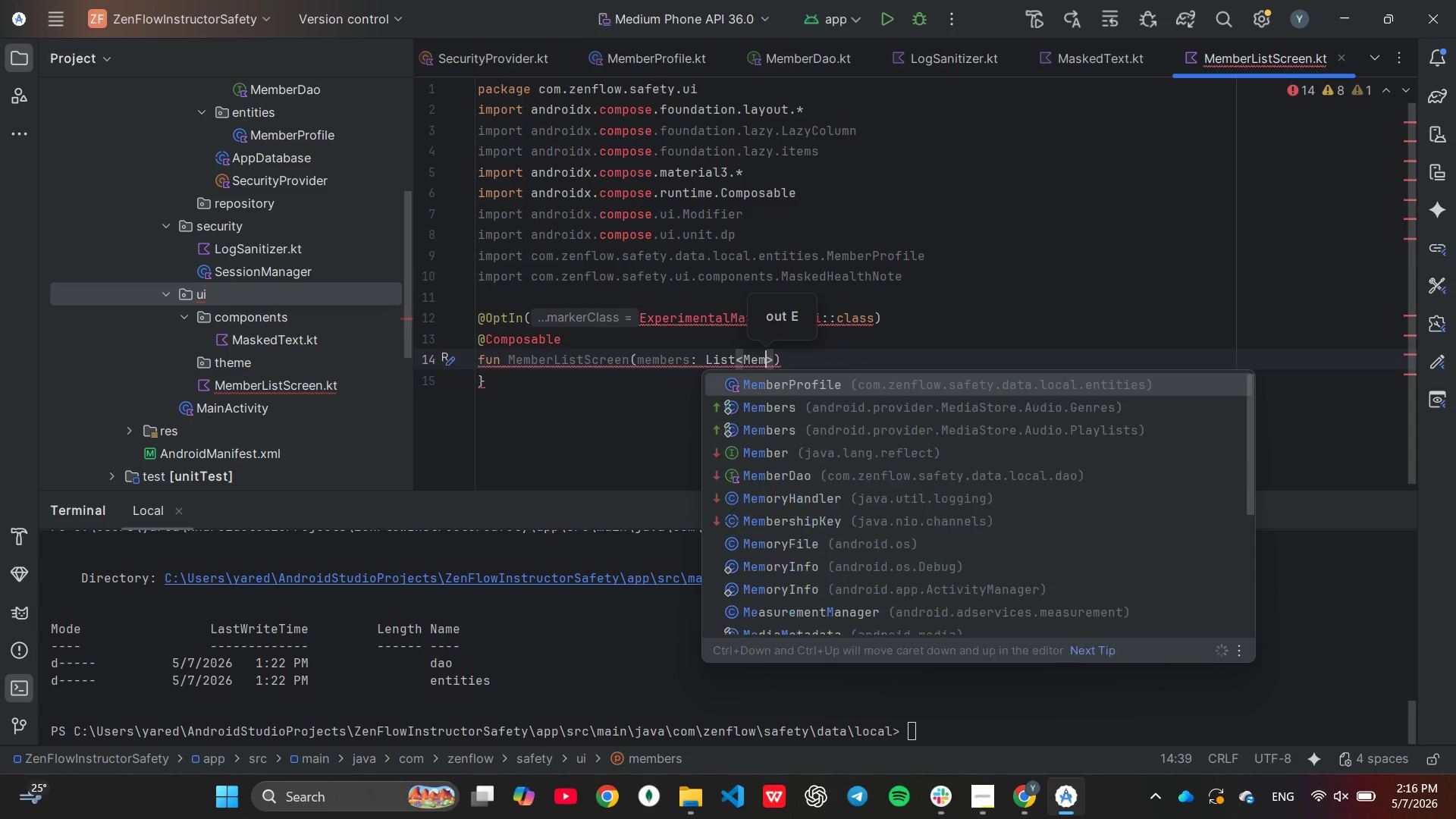 
key(Enter)
 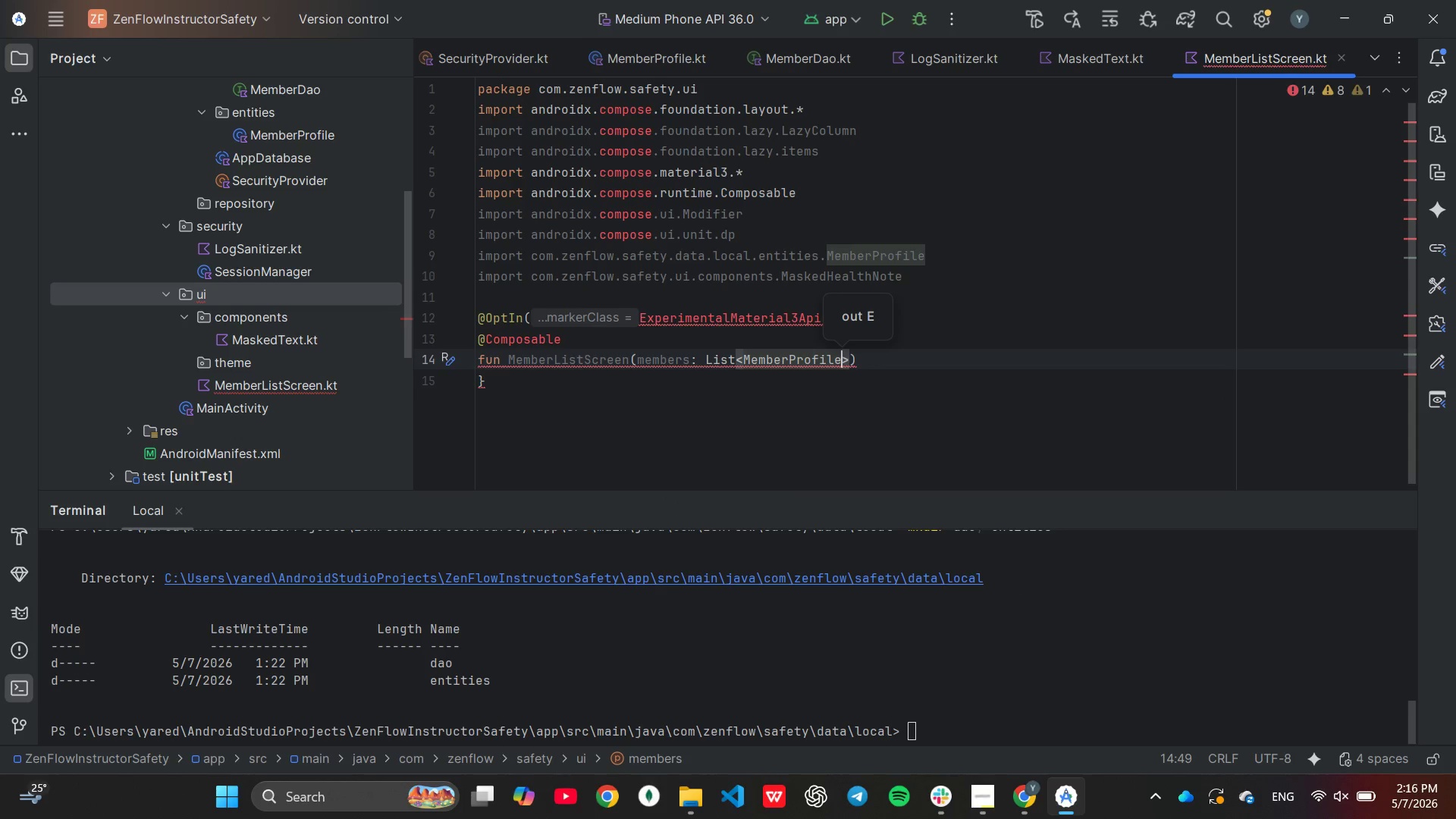 
key(ArrowRight)
 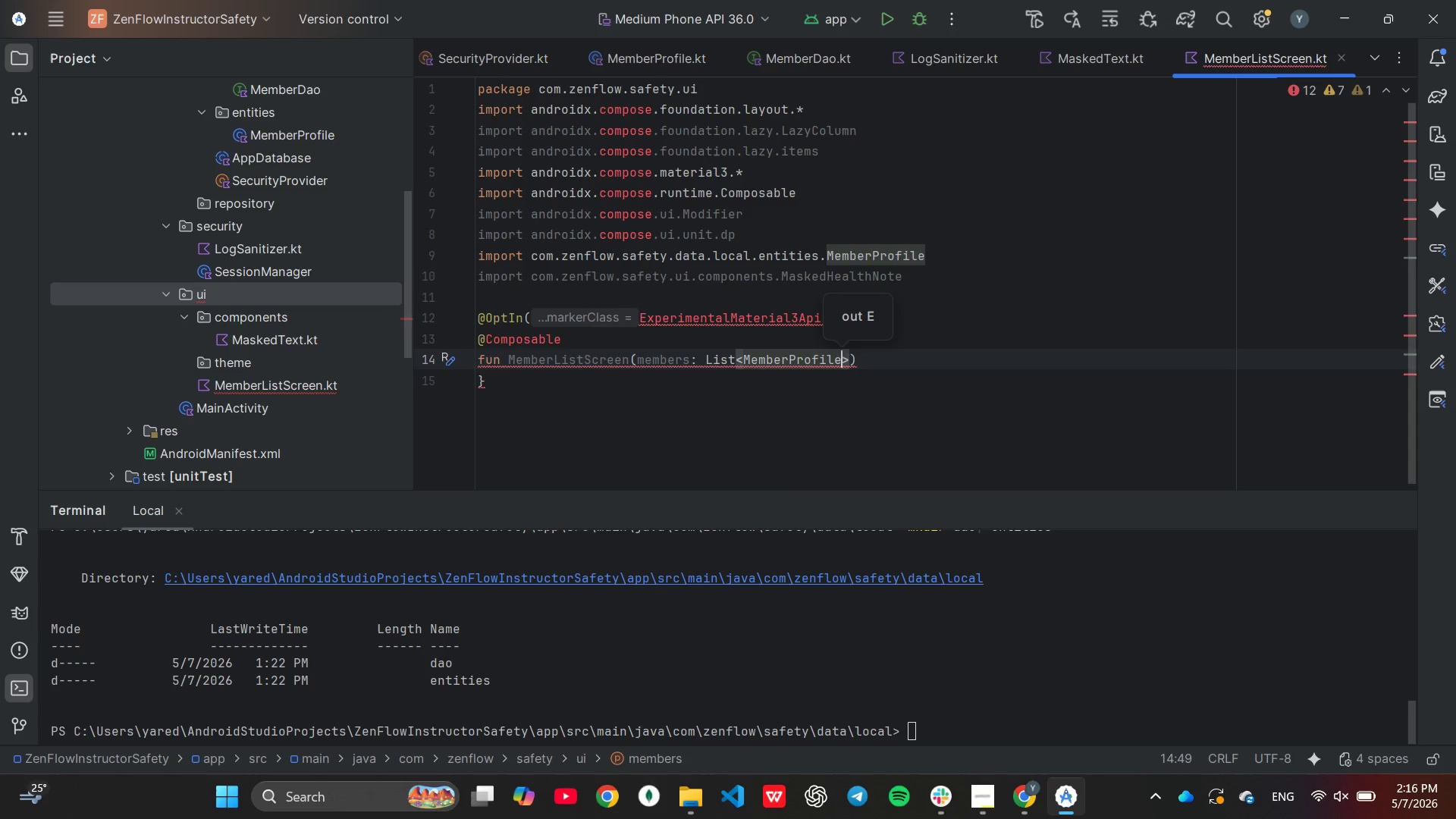 
key(ArrowRight)
 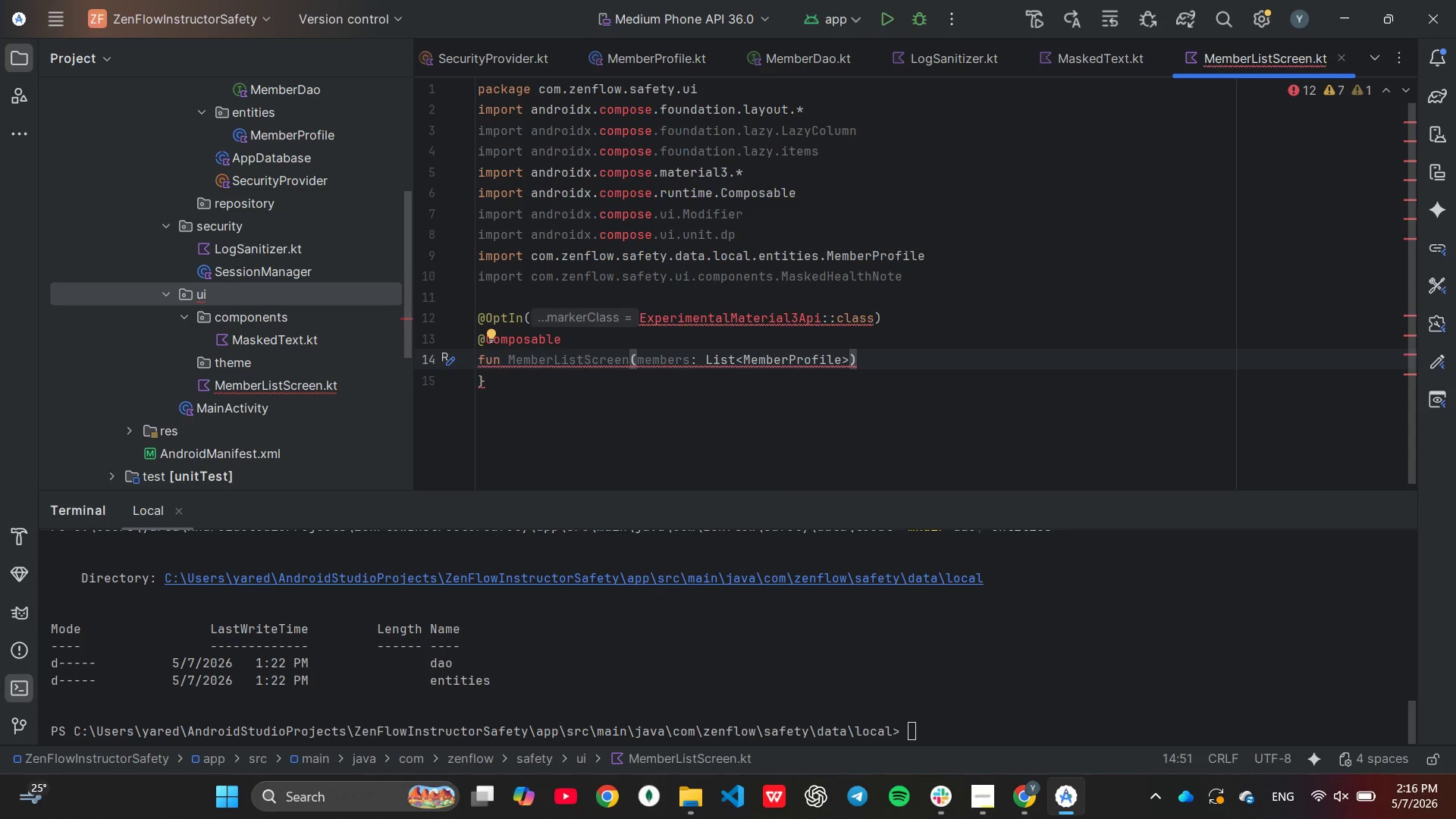 
key(Space)
 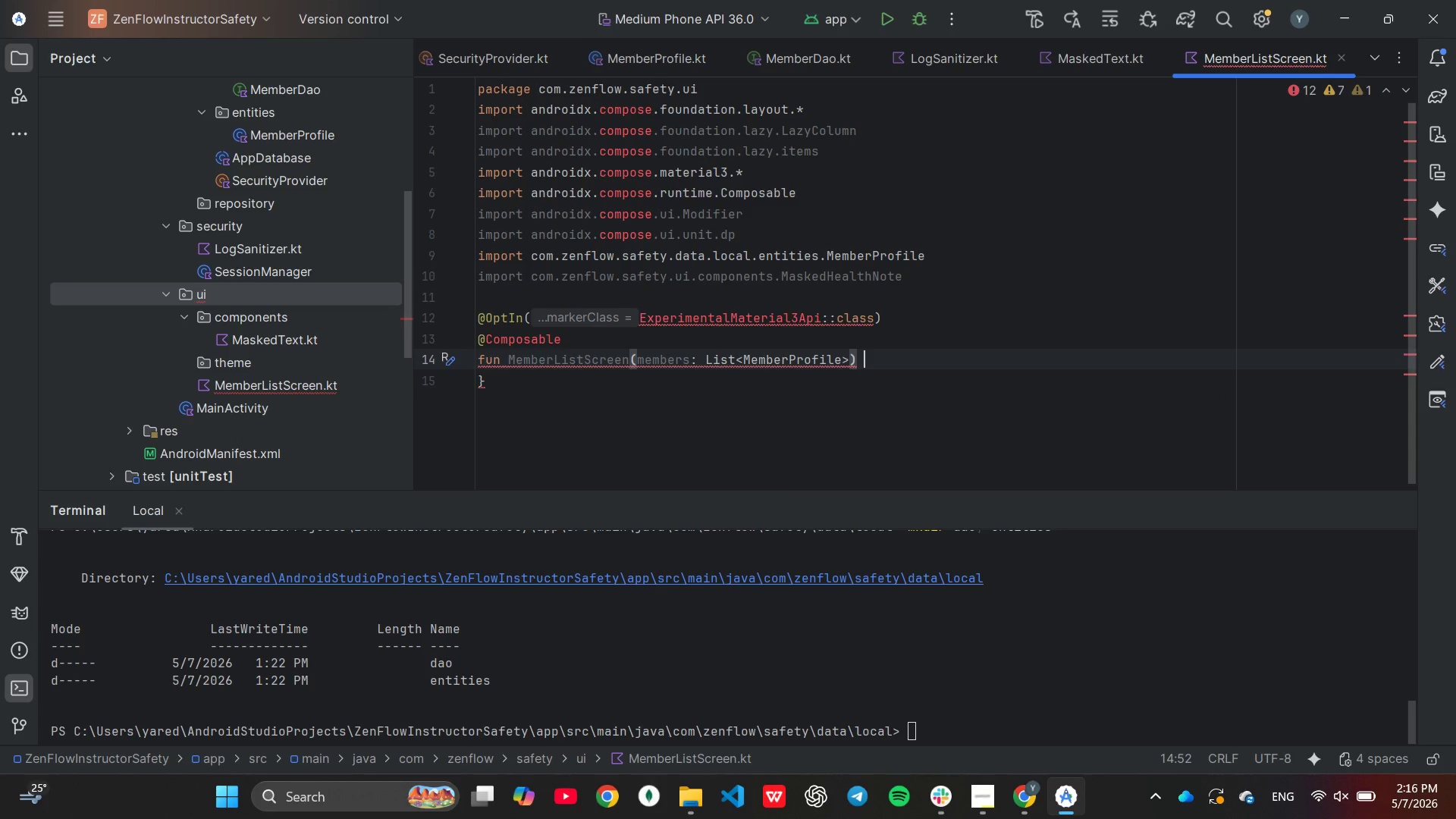 
key(Shift+BracketLeft)
 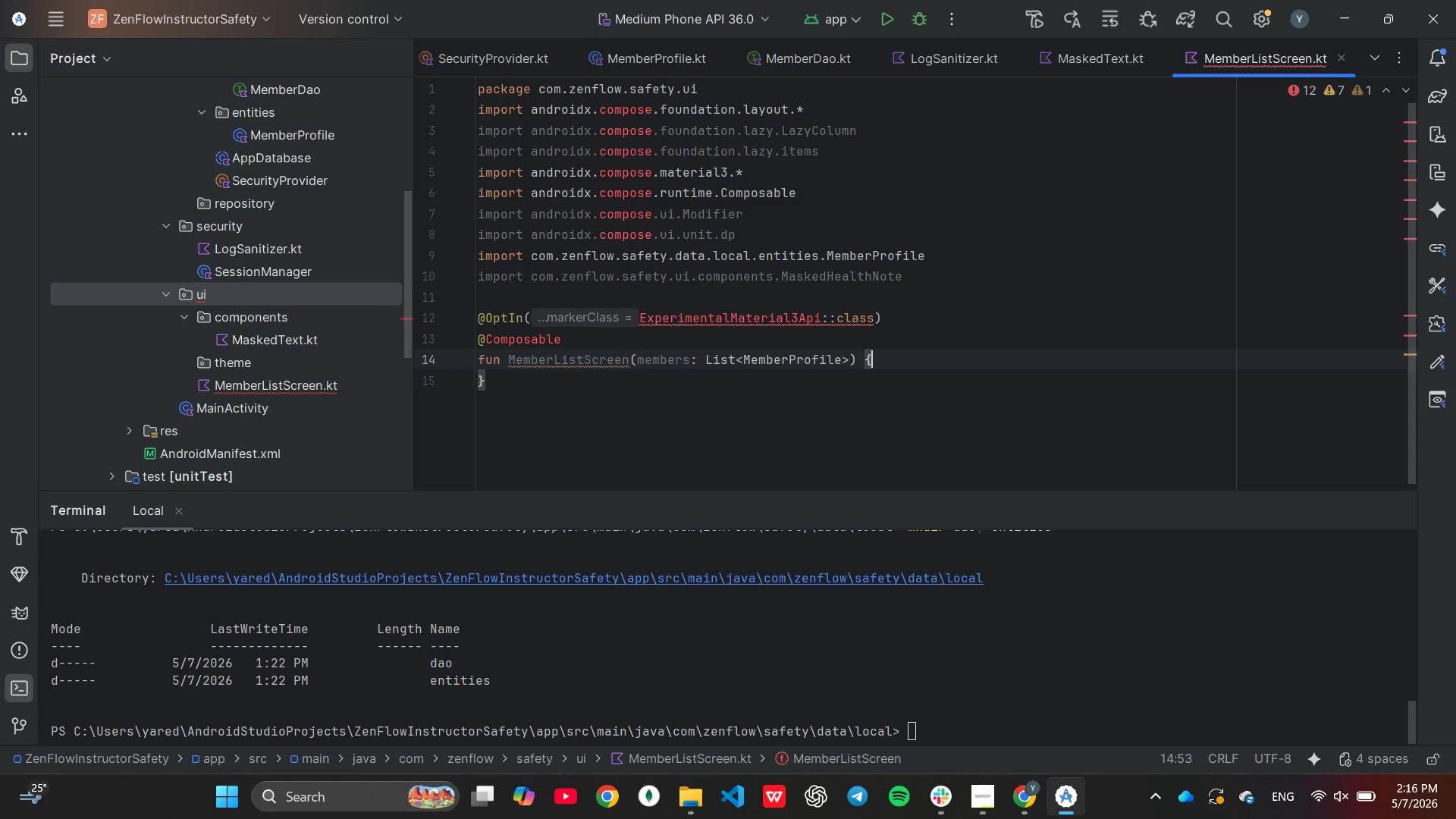 
key(Enter)
 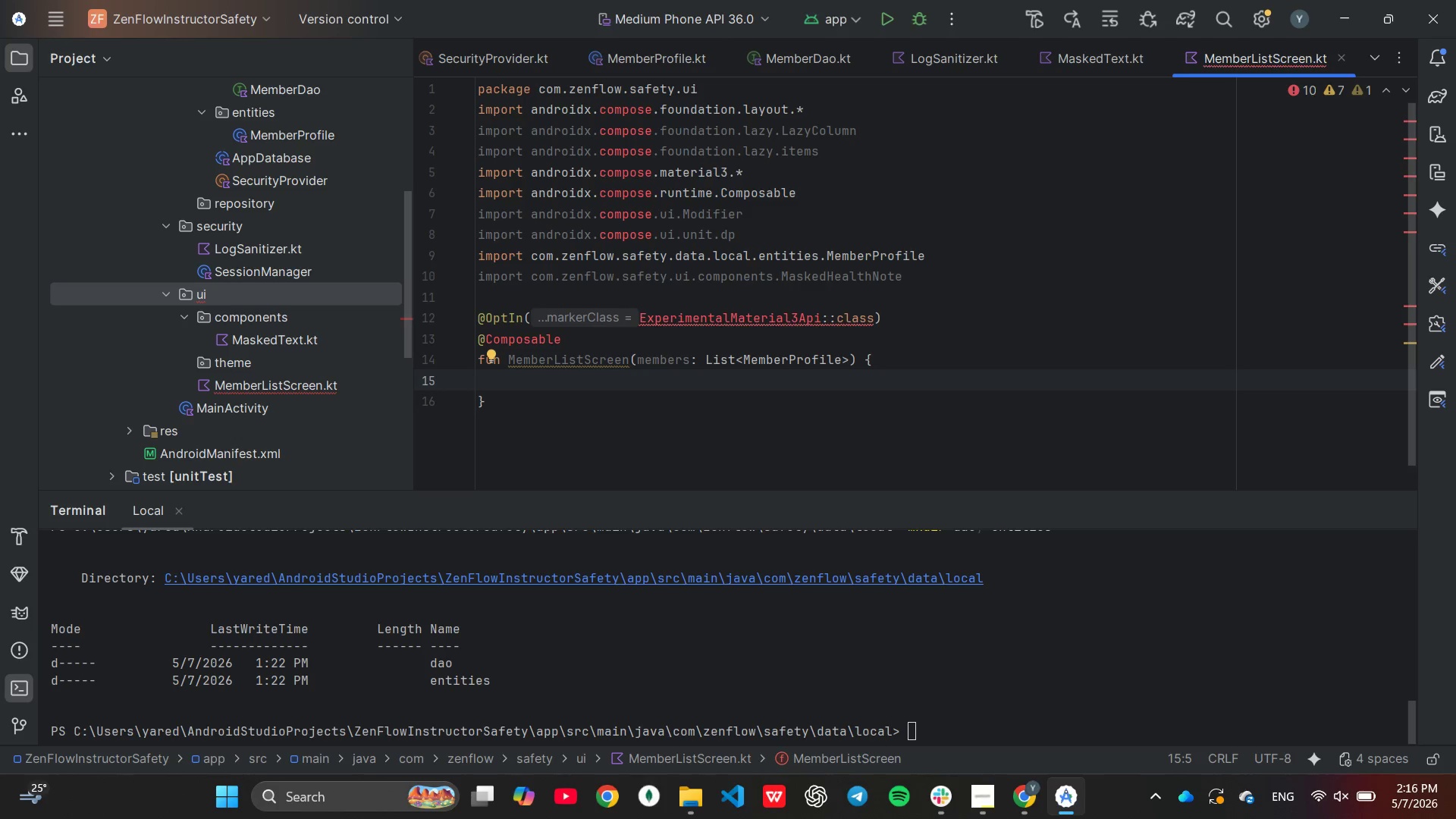 
wait(5.33)
 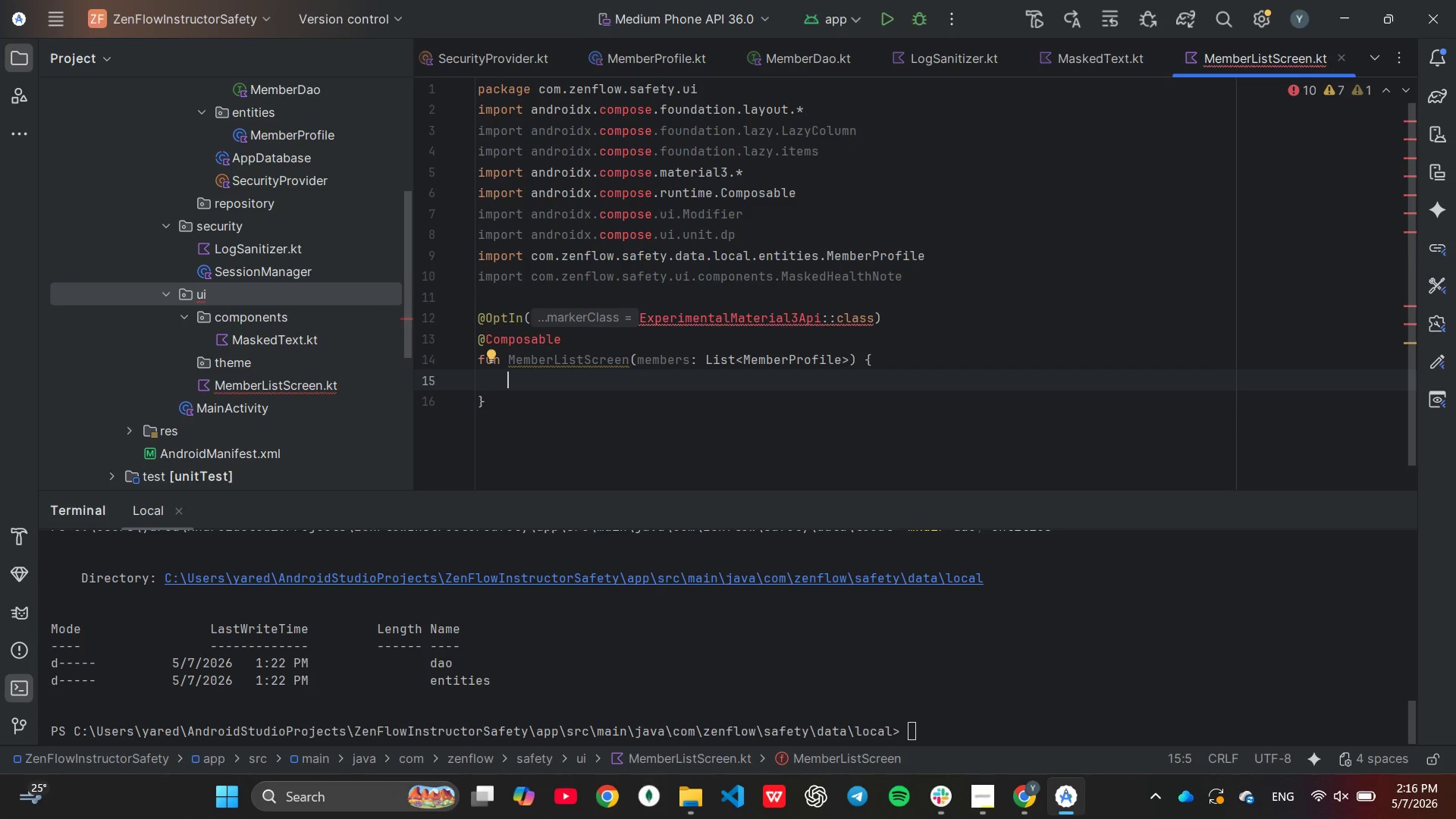 
type(Scaffold()
 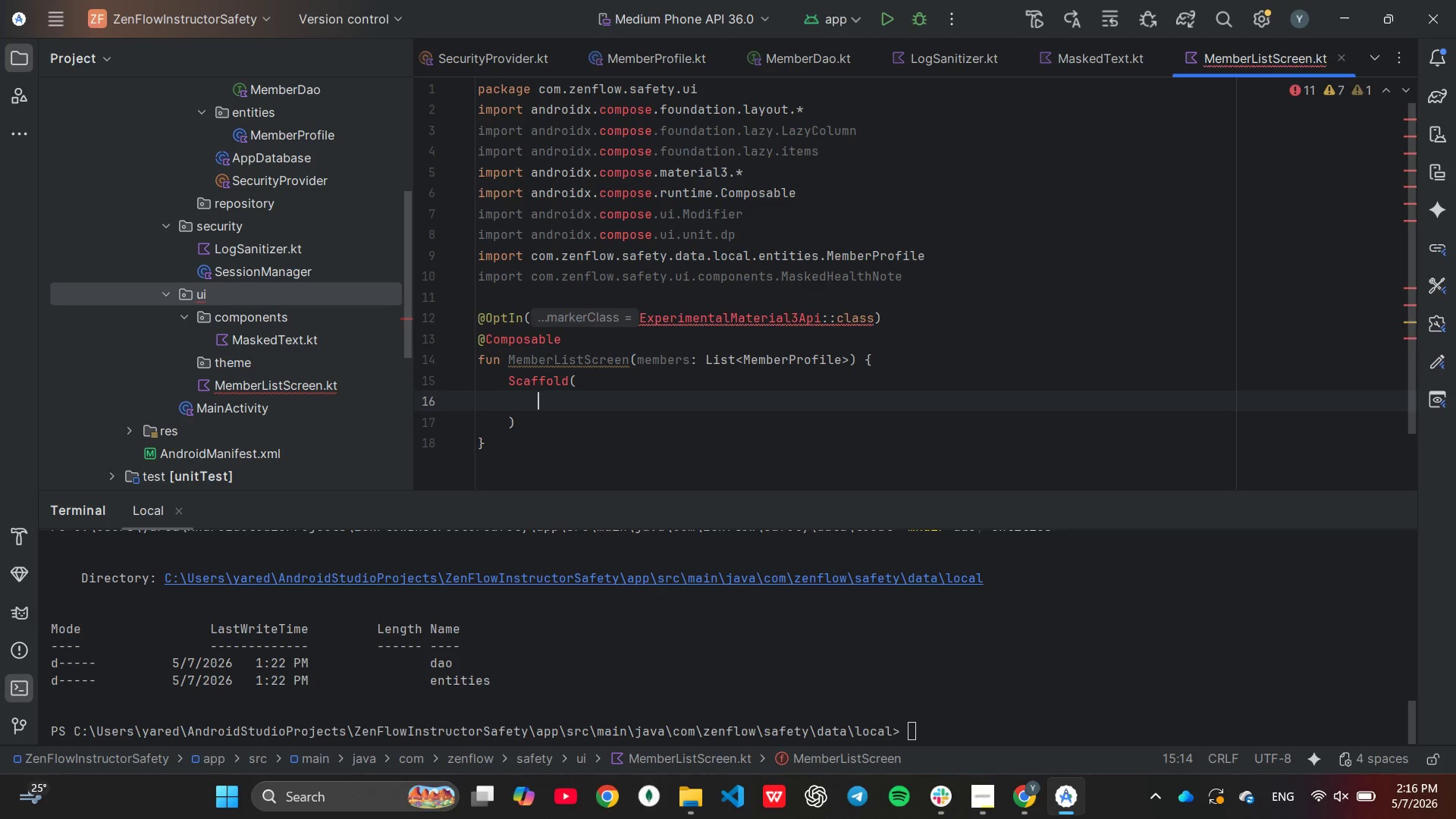 
 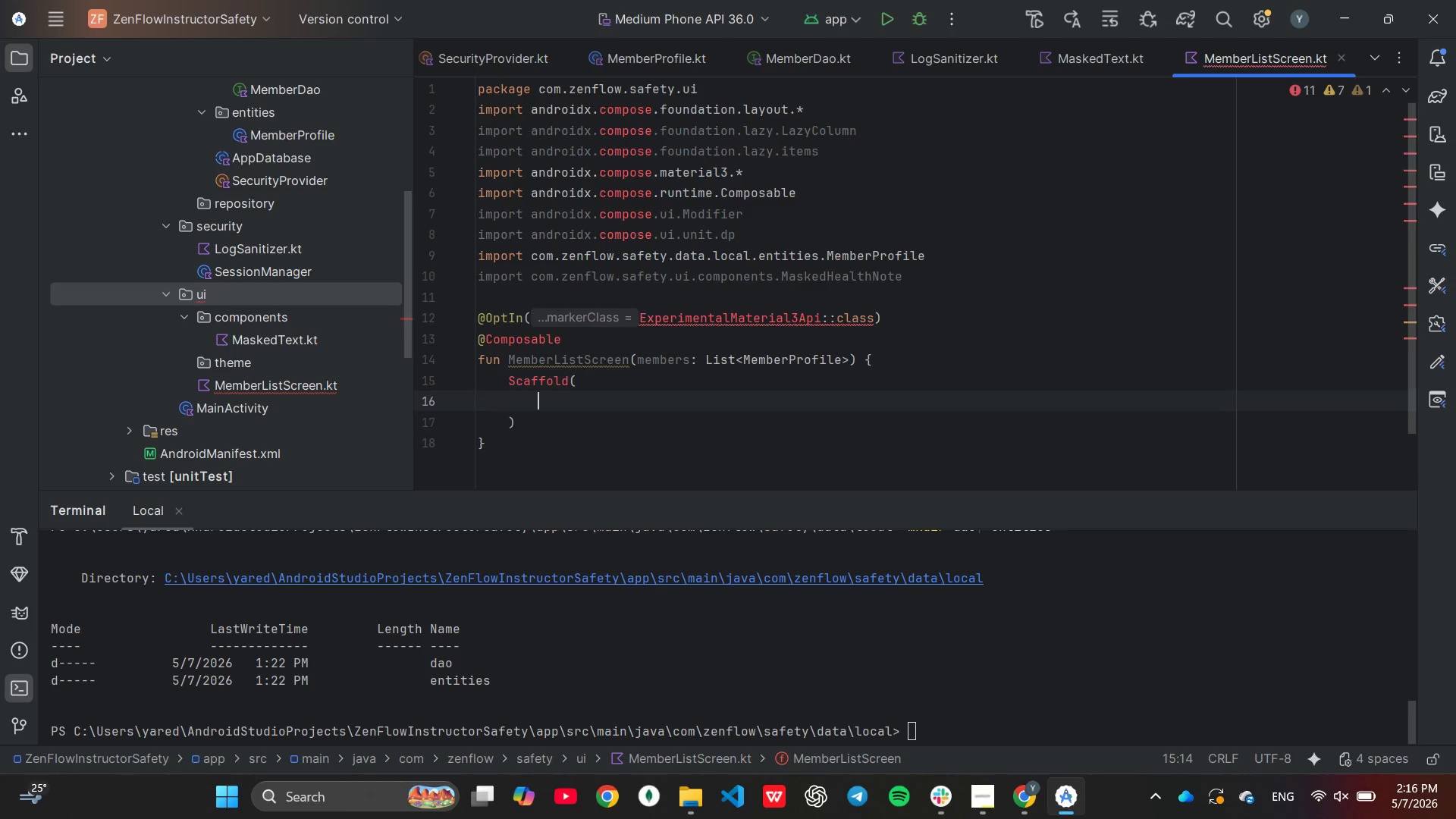 
key(Enter)
 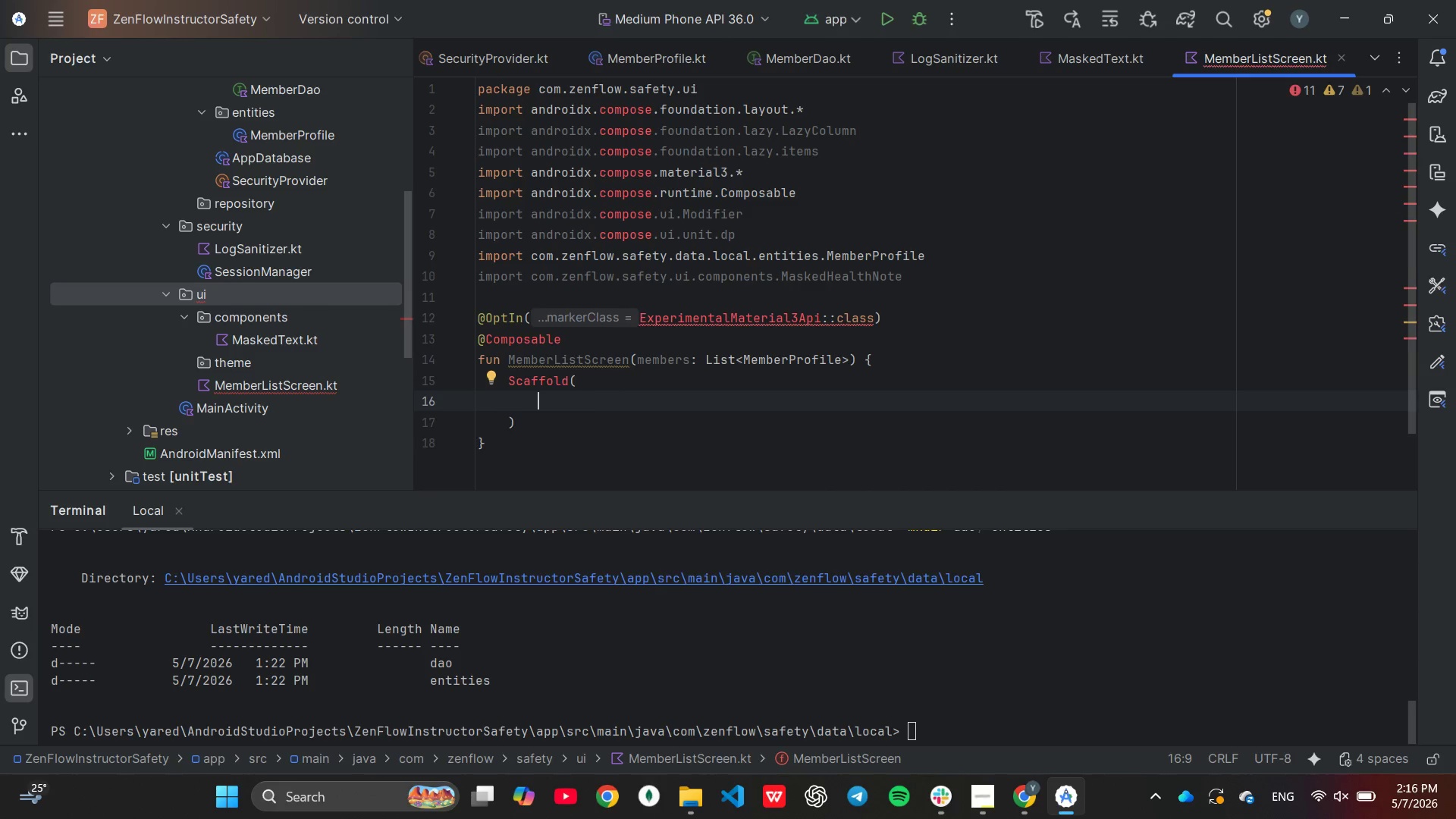 
type(top)
key(Tab)
key(Tab)
key(Backspace)
 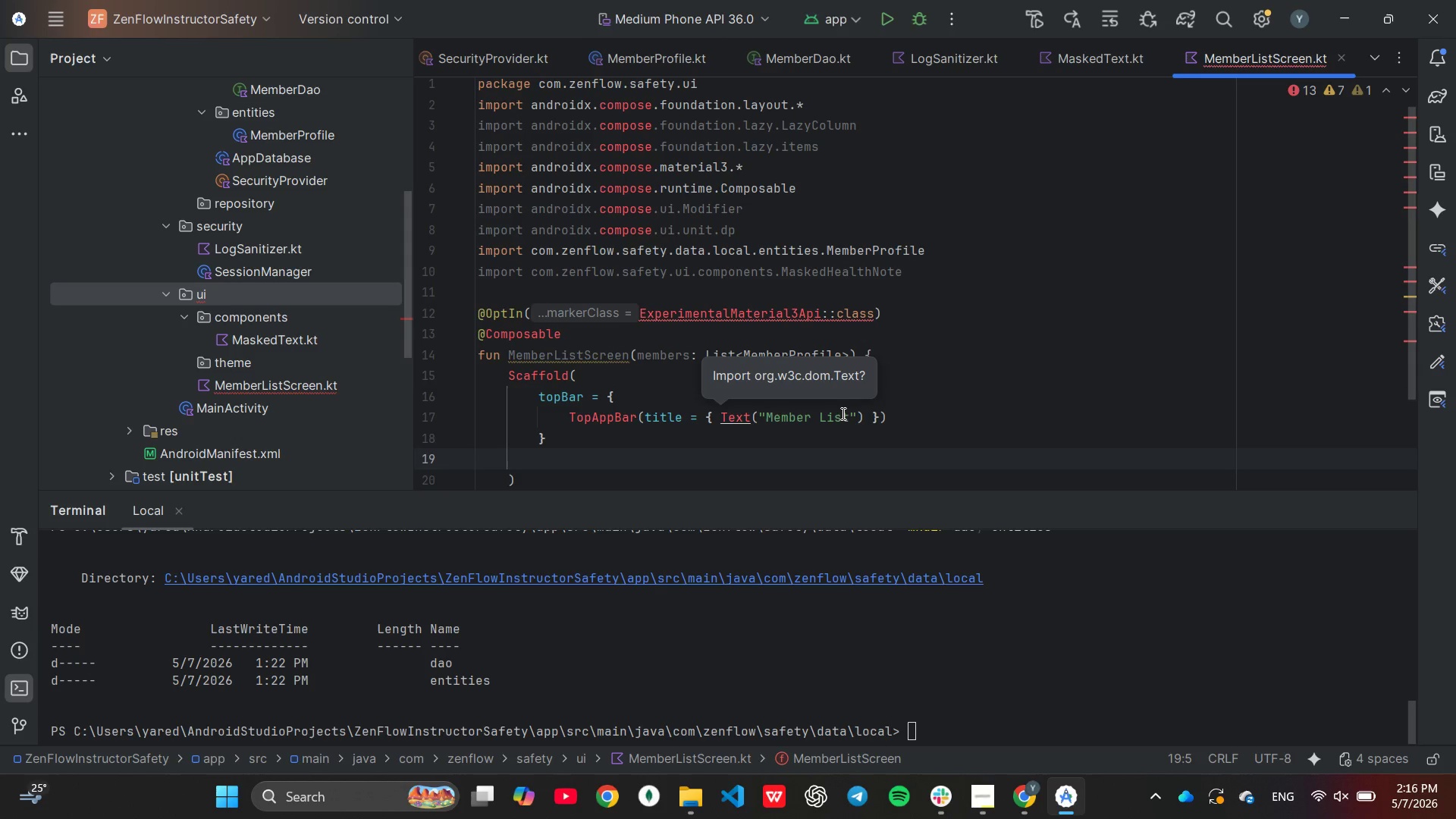 
left_click([902, 417])
 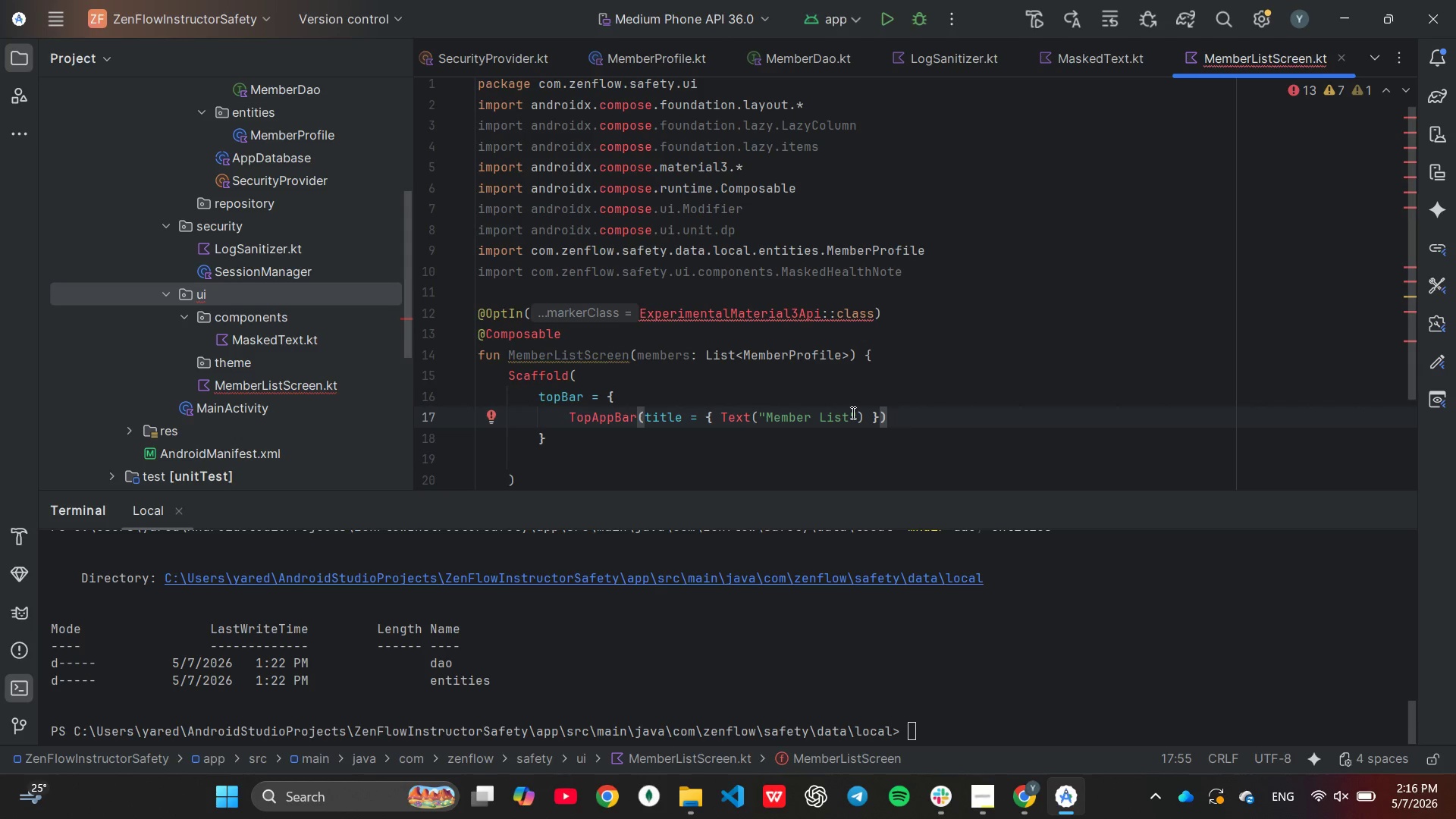 
left_click([848, 422])
 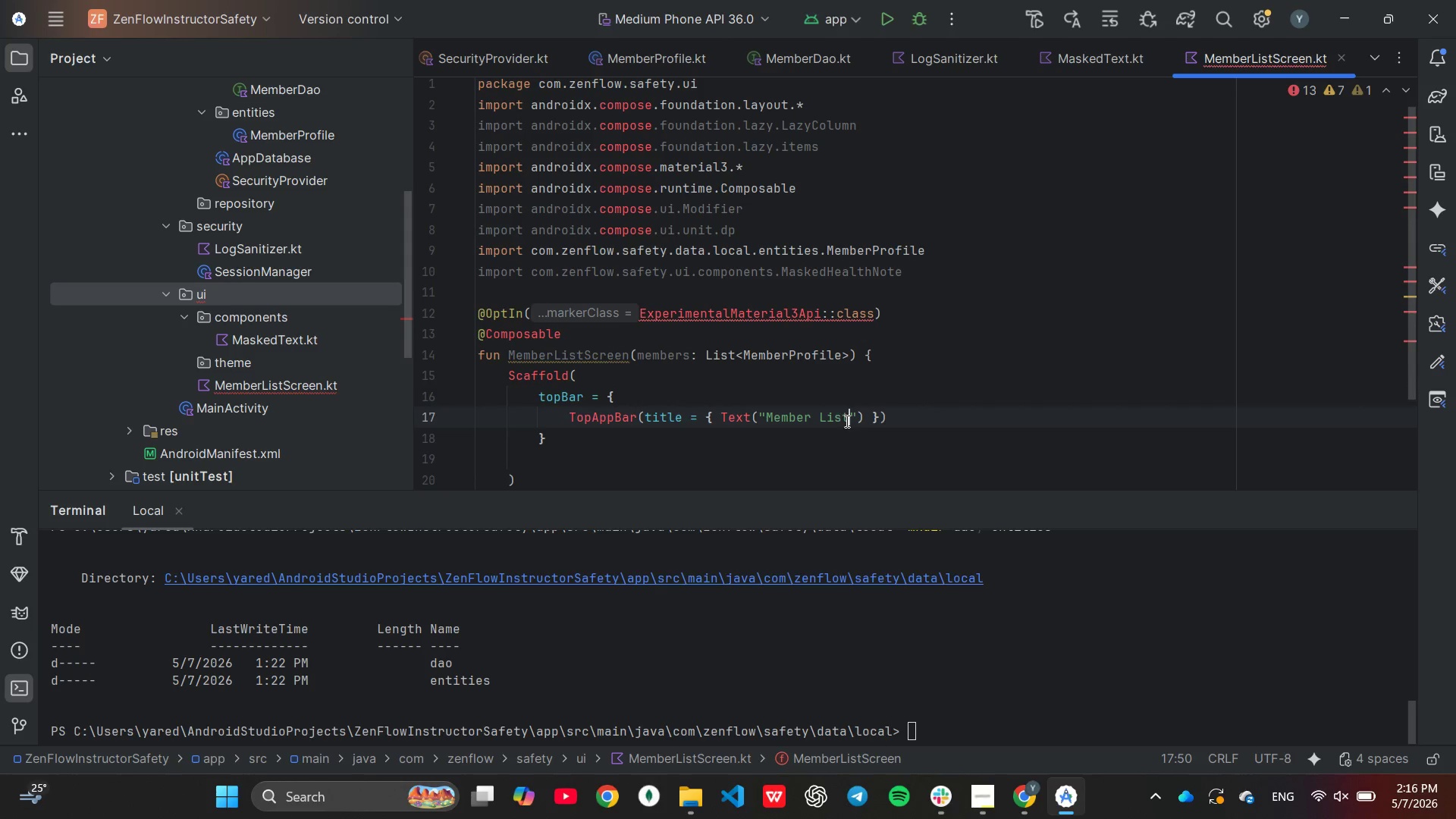 
hold_key(key=Backspace, duration=0.69)
 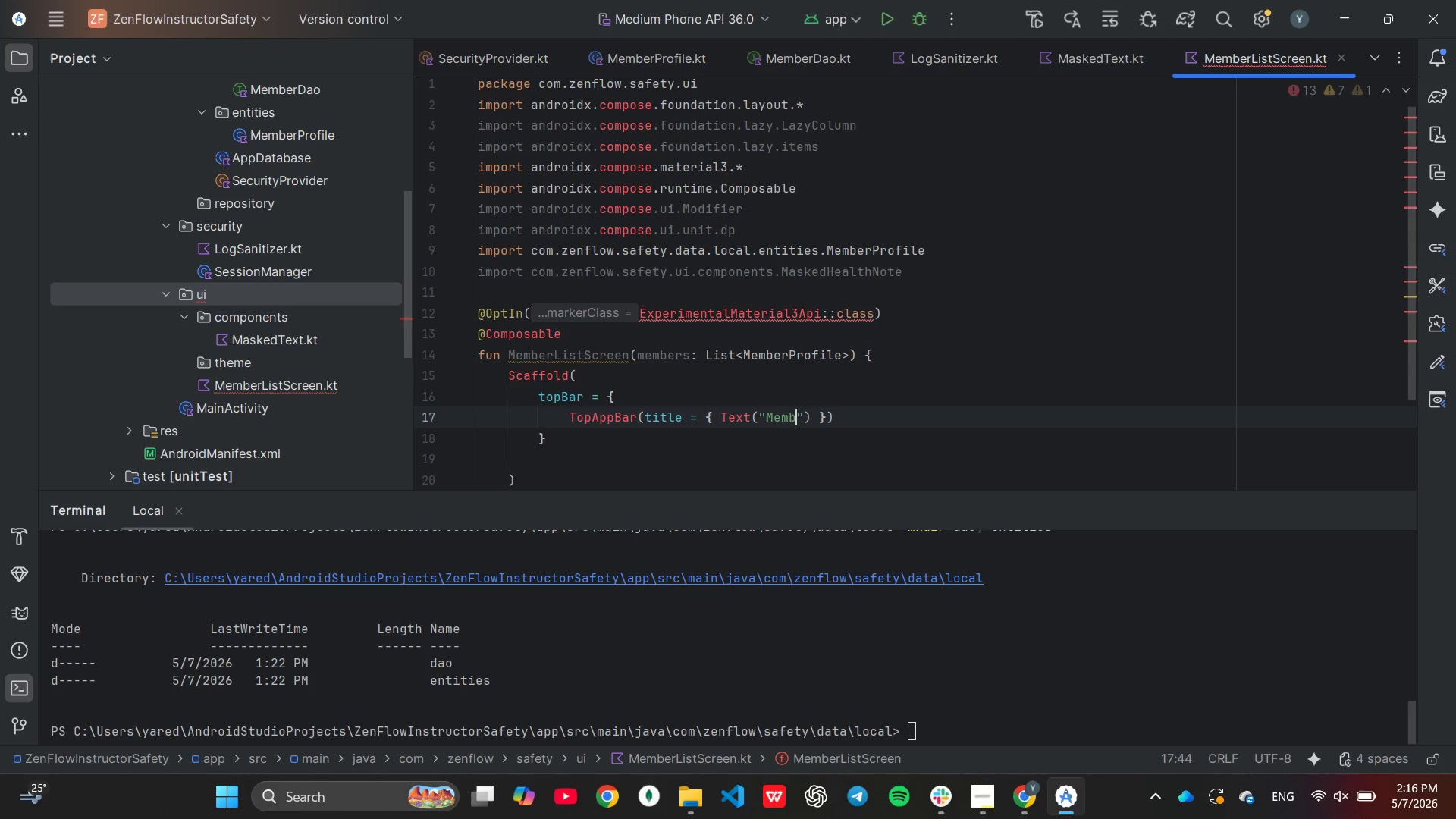 
key(Backspace)
 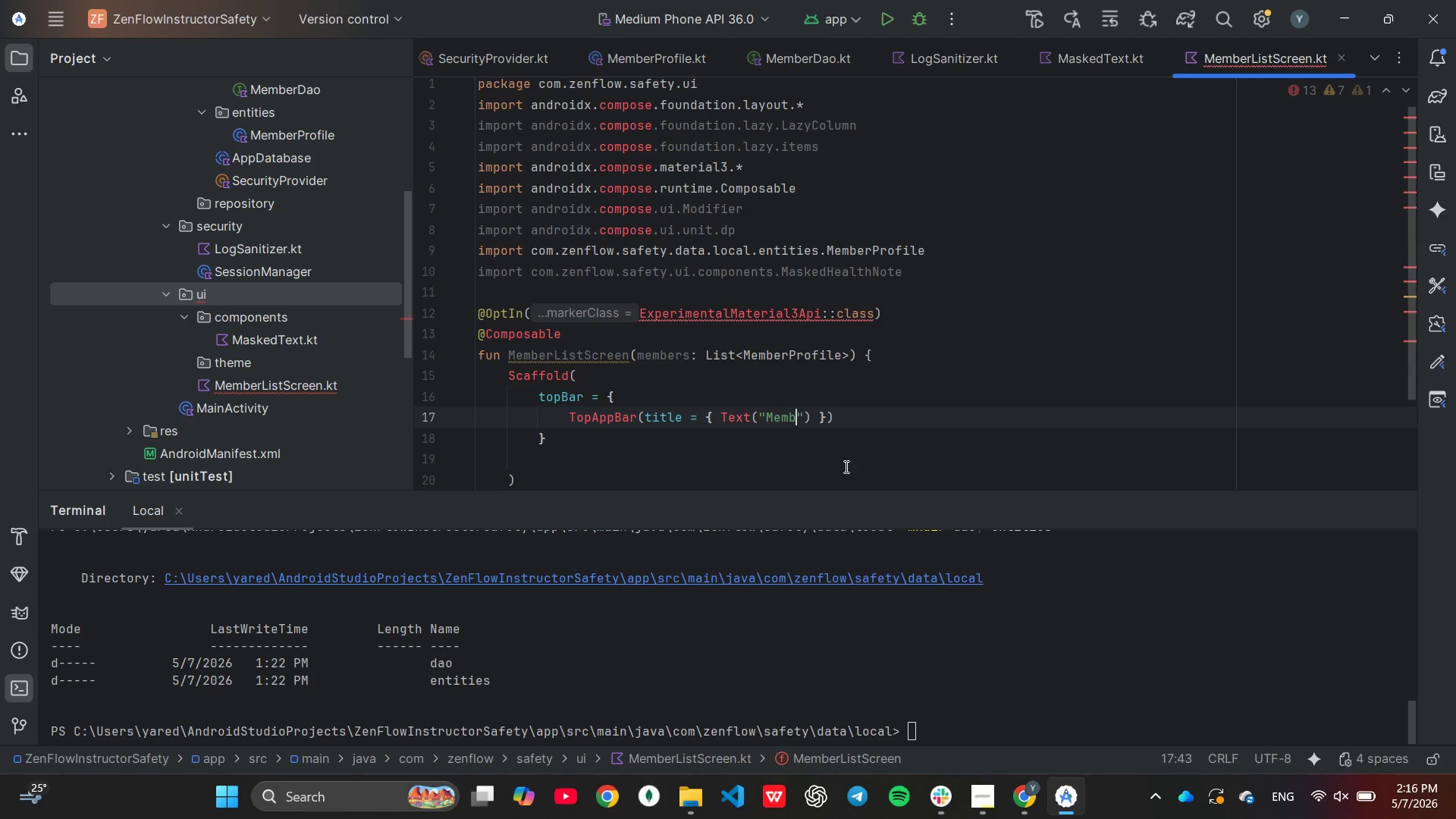 
key(Backspace)
 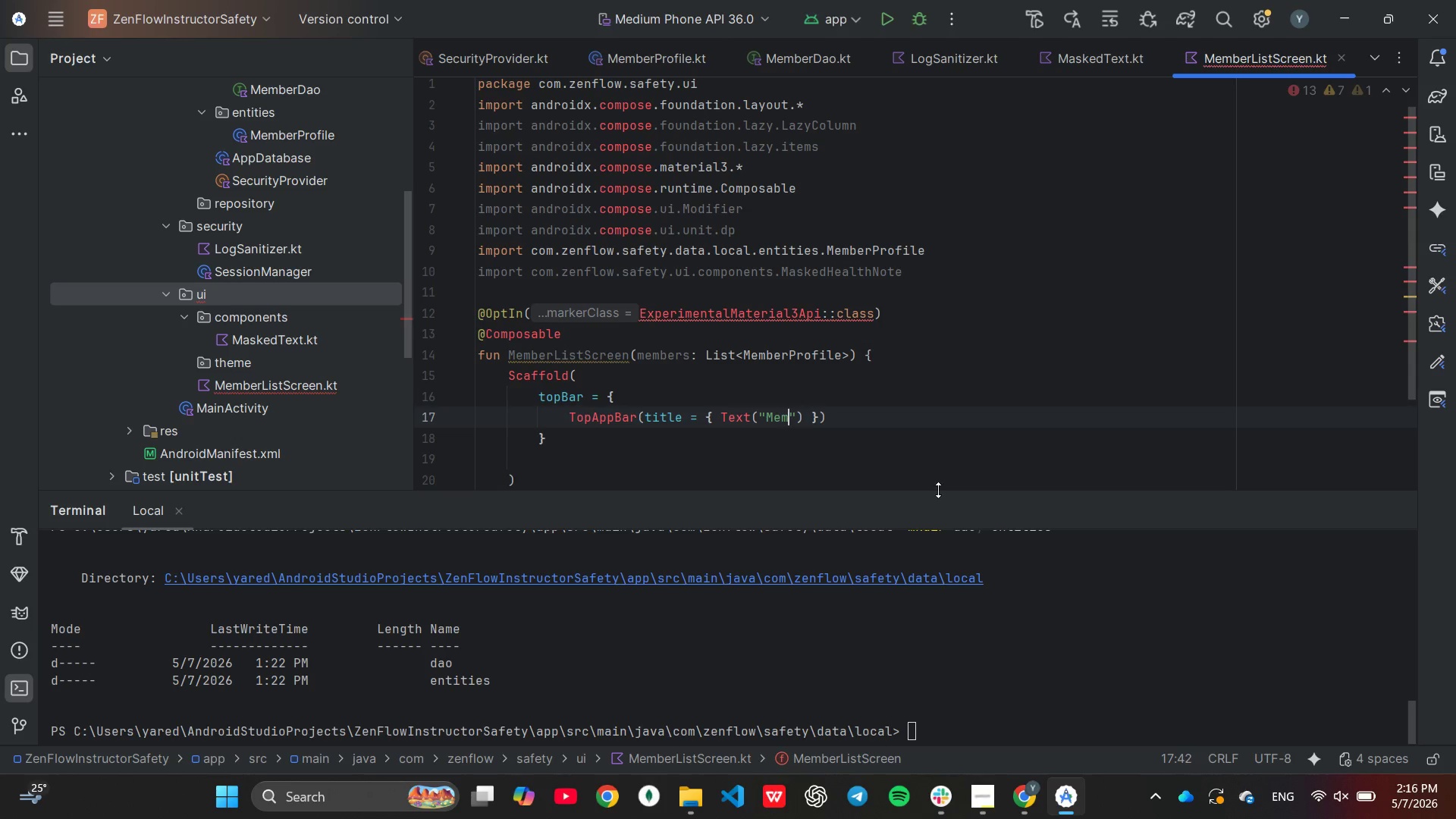 
key(Backspace)
 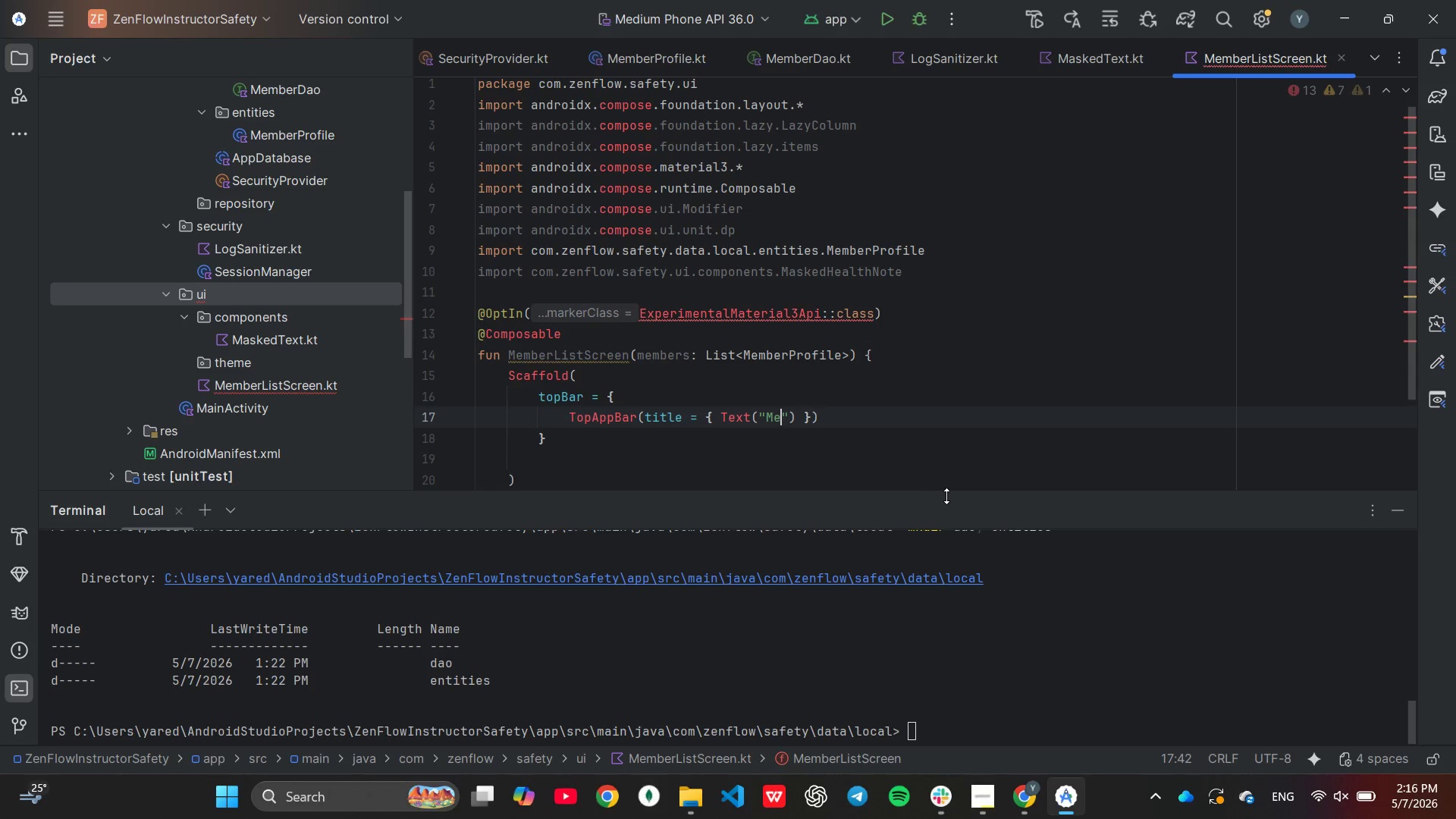 
key(Backspace)
 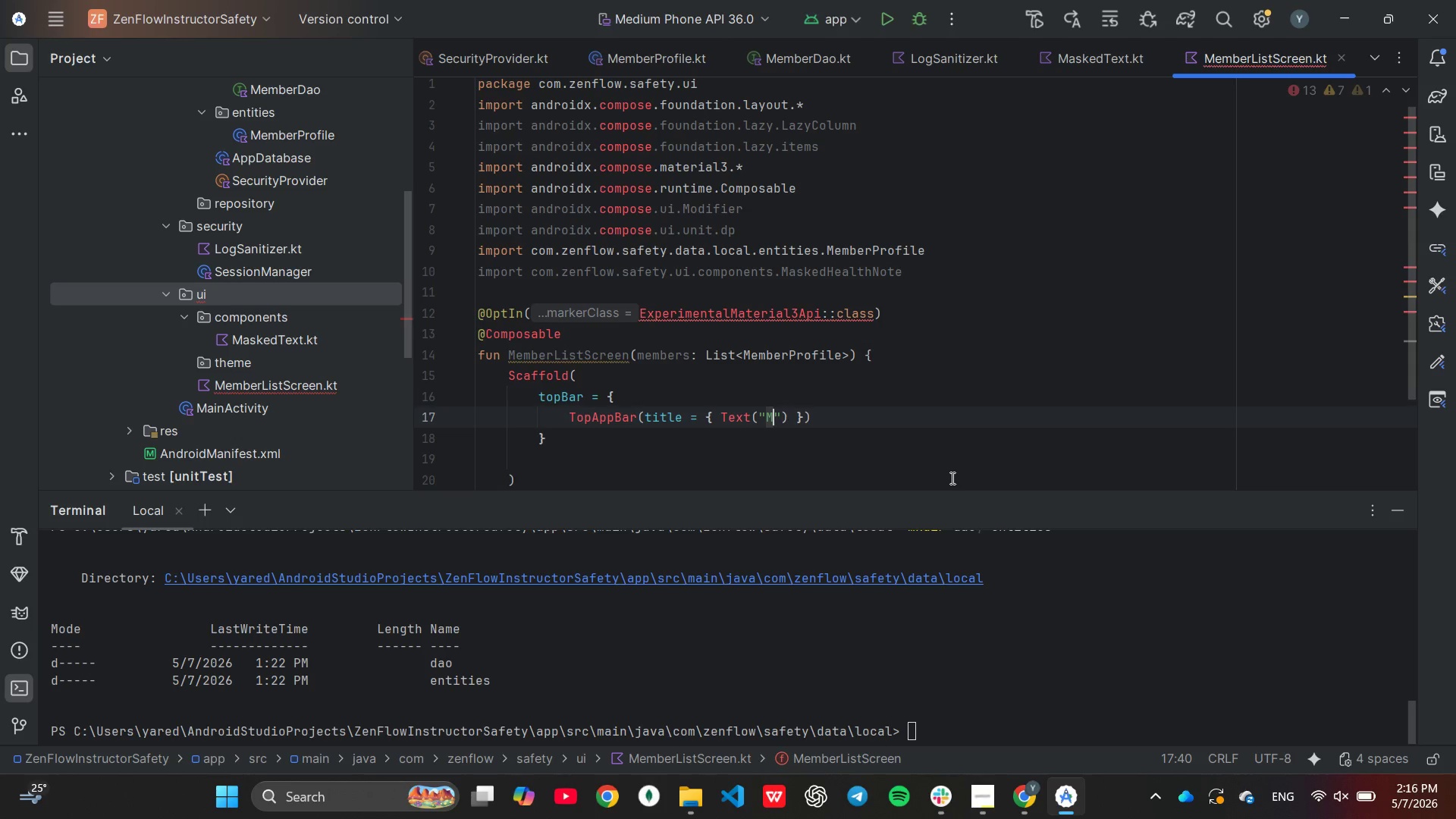 
key(Backspace)
 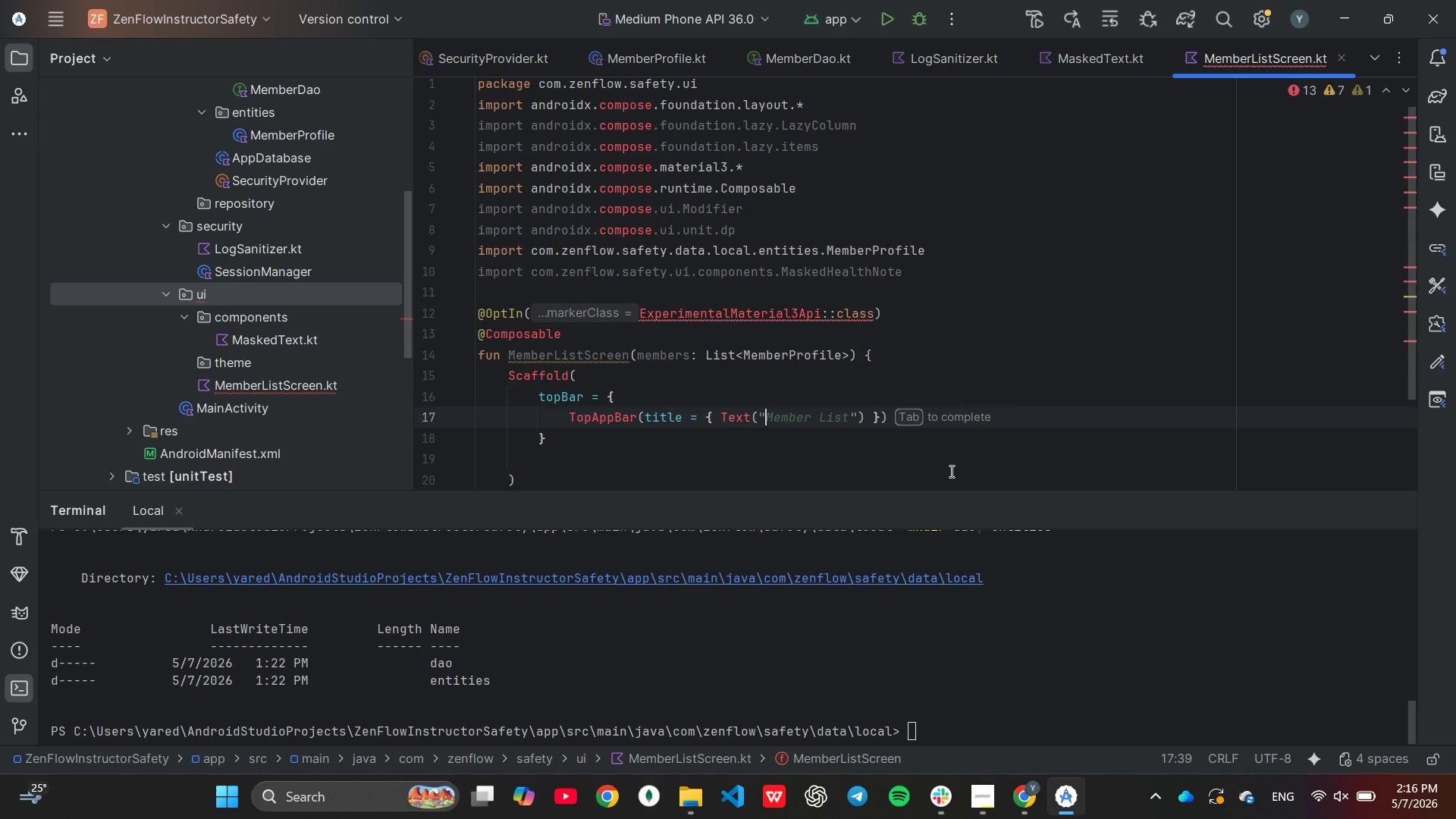 
wait(17.91)
 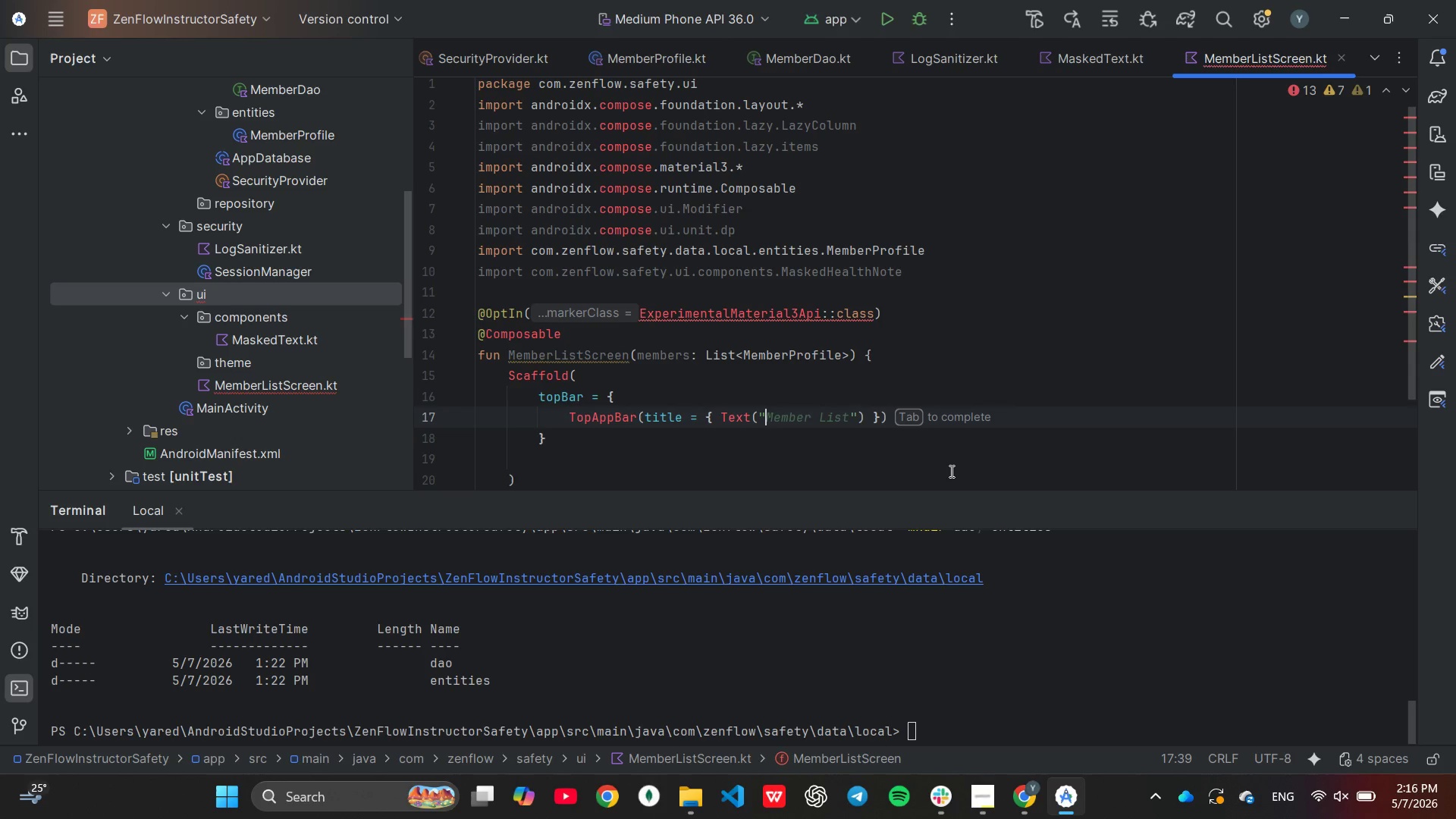 
type(ZenFlow Instructor)
key(Tab)
 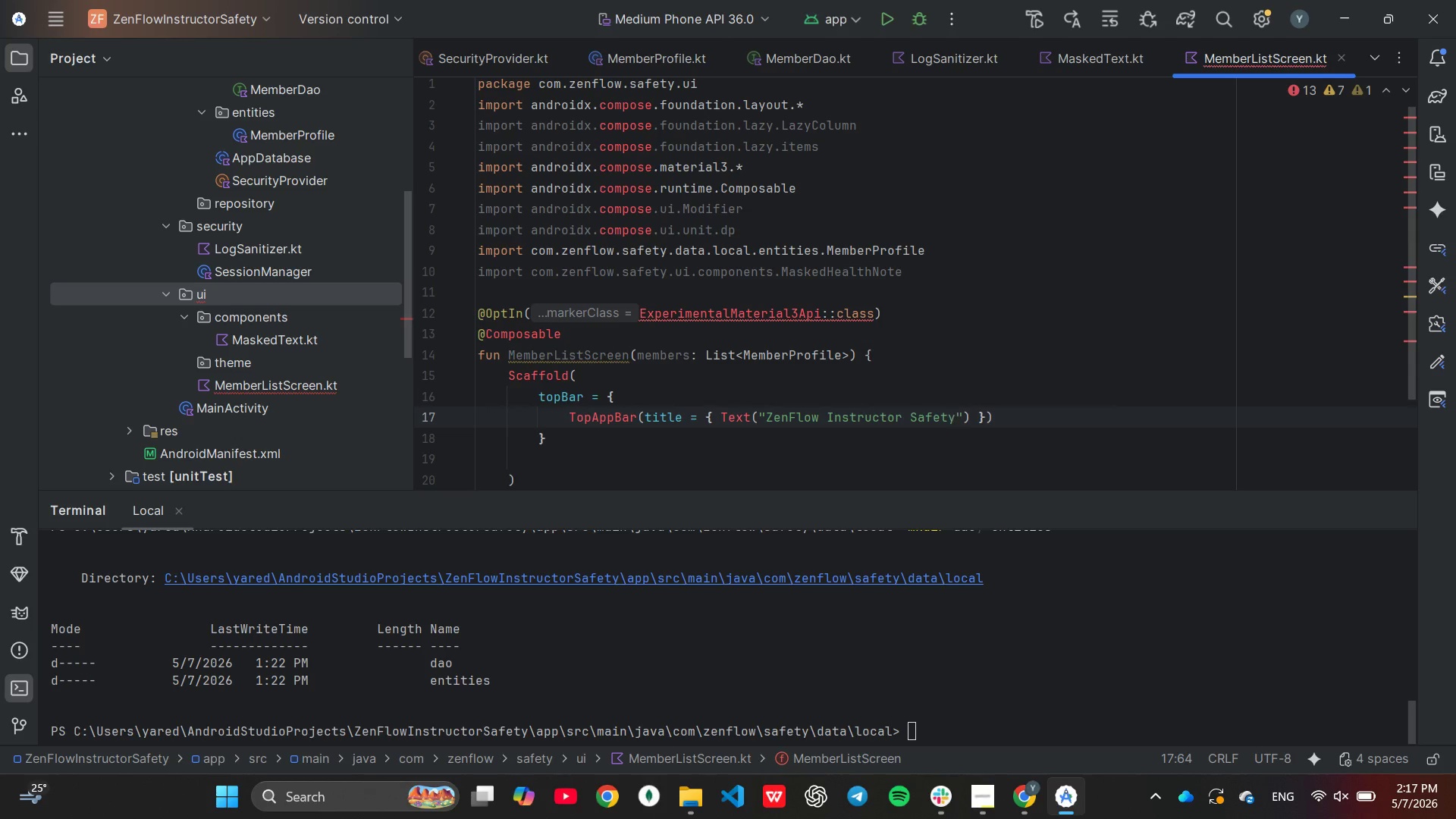 
key(ArrowRight)
 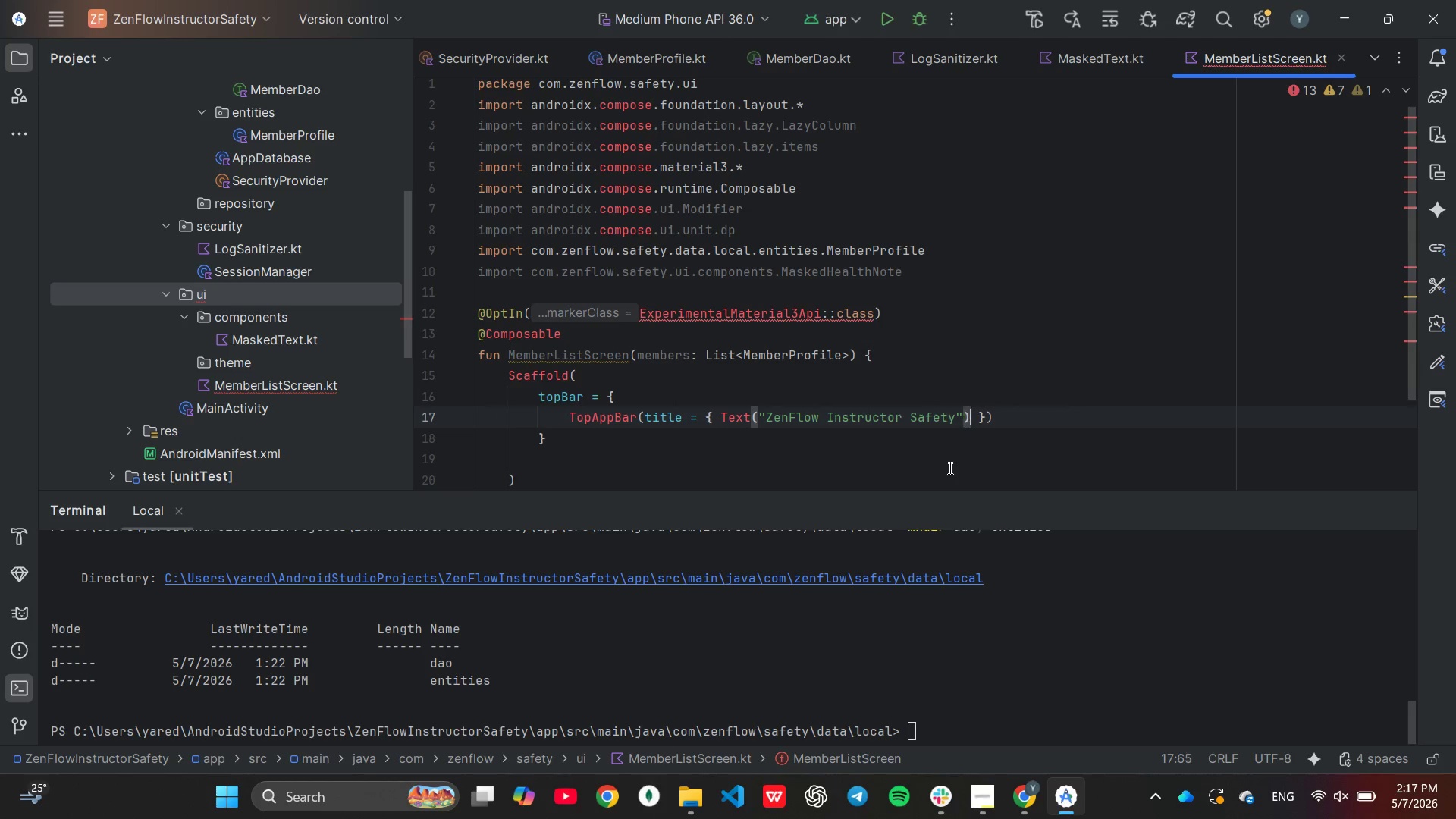 
key(ArrowRight)
 